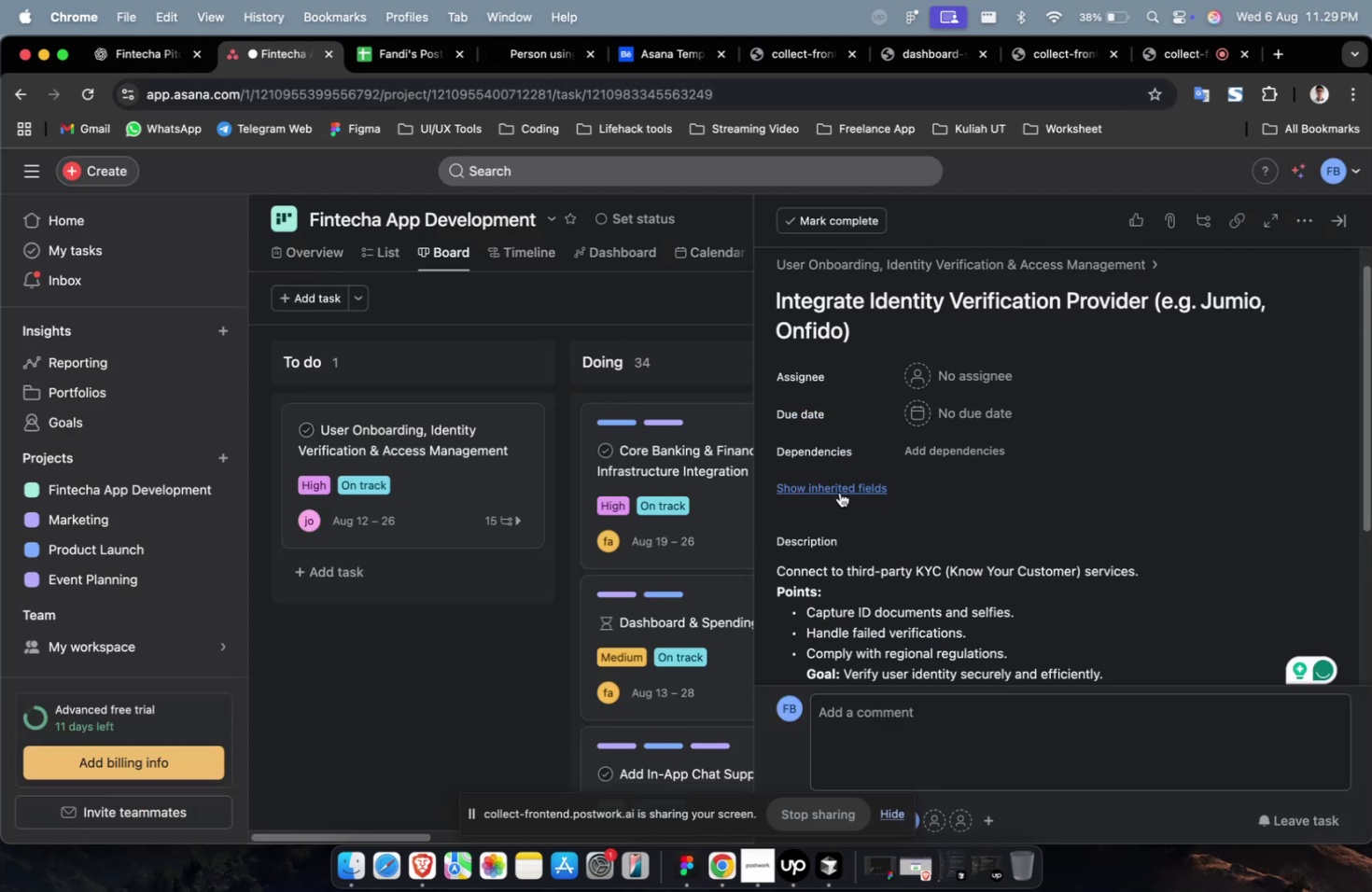 
double_click([839, 492])
 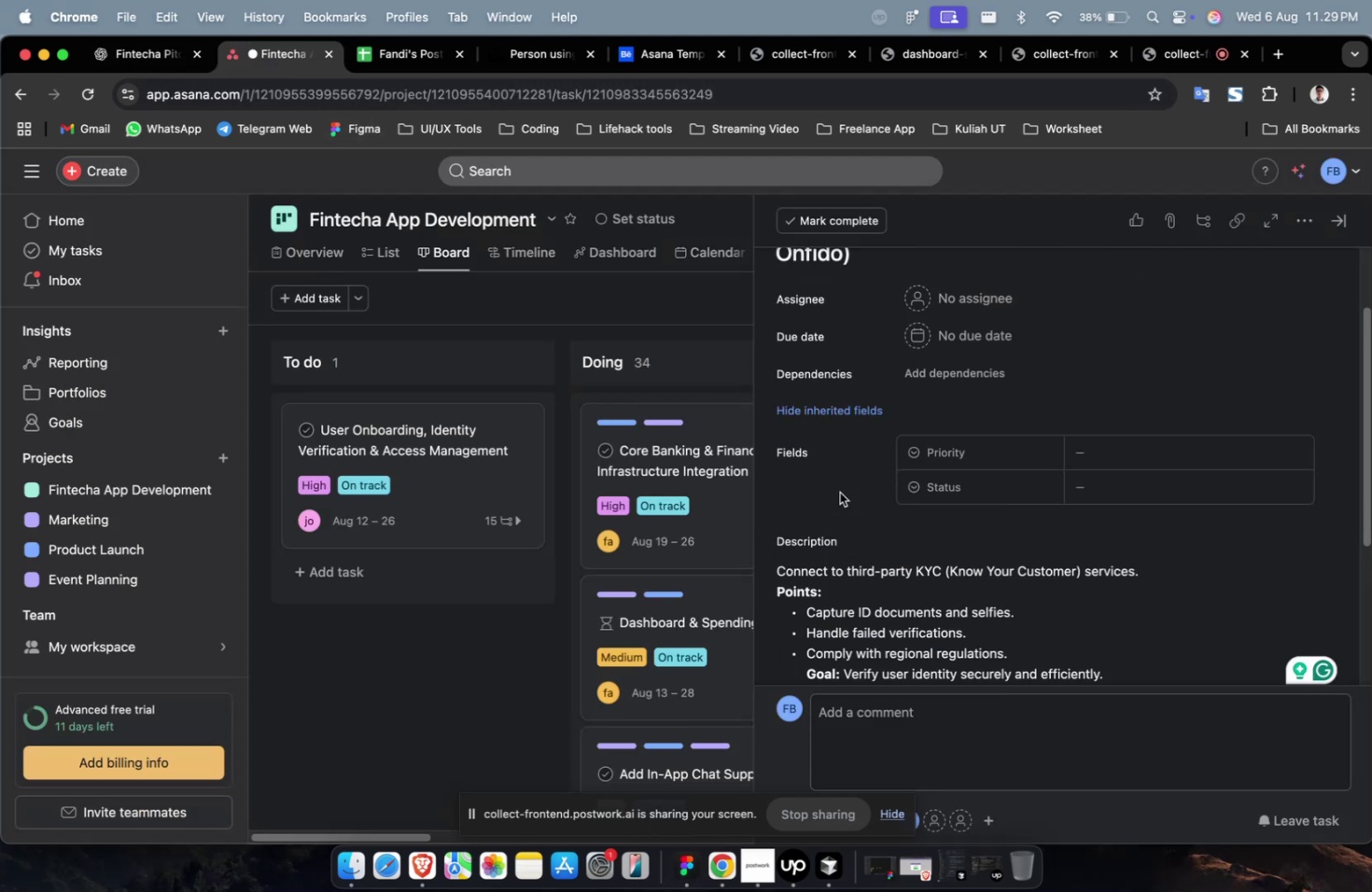 
scroll: coordinate [839, 492], scroll_direction: up, amount: 8.0
 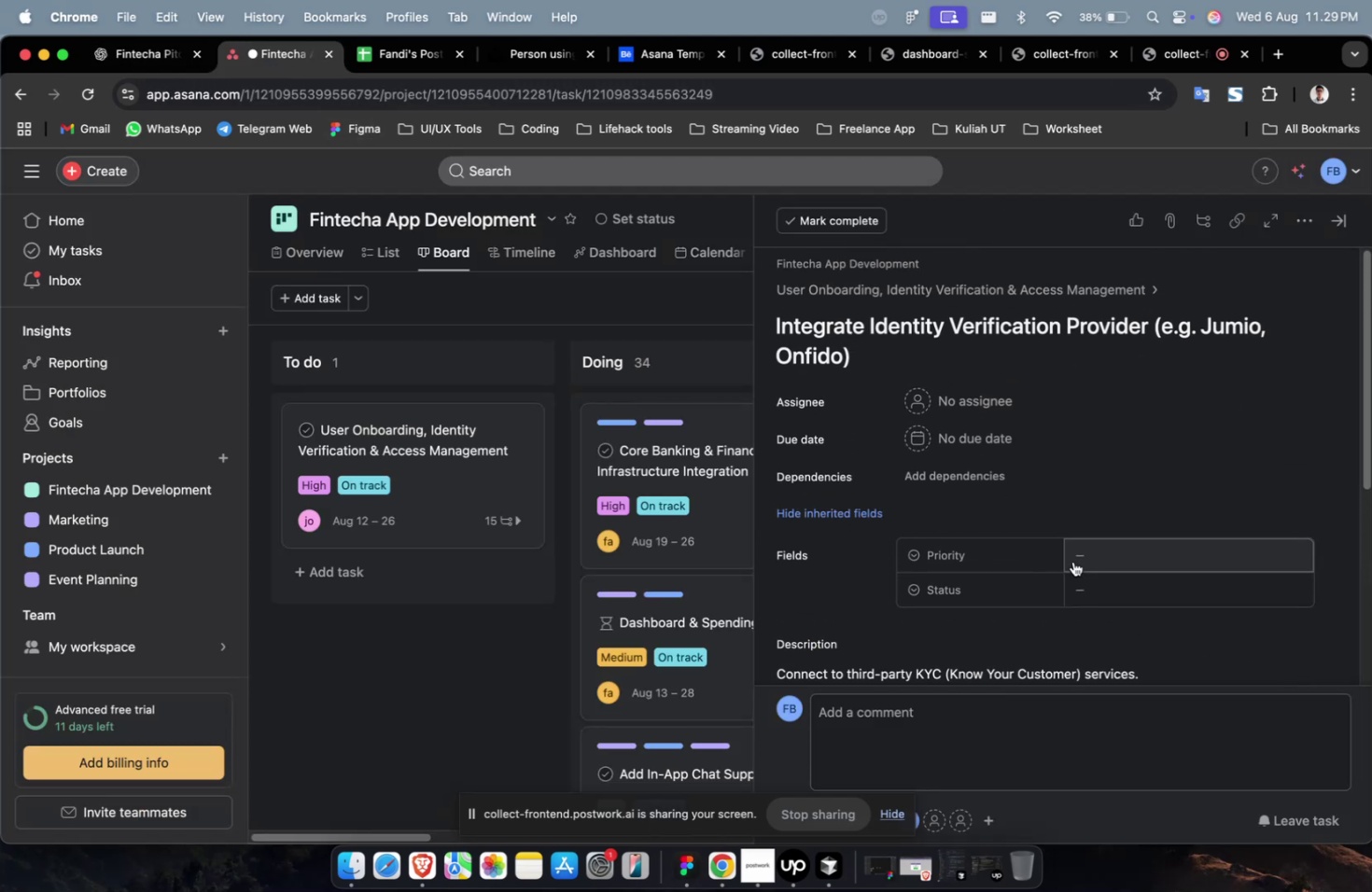 
left_click([1108, 554])
 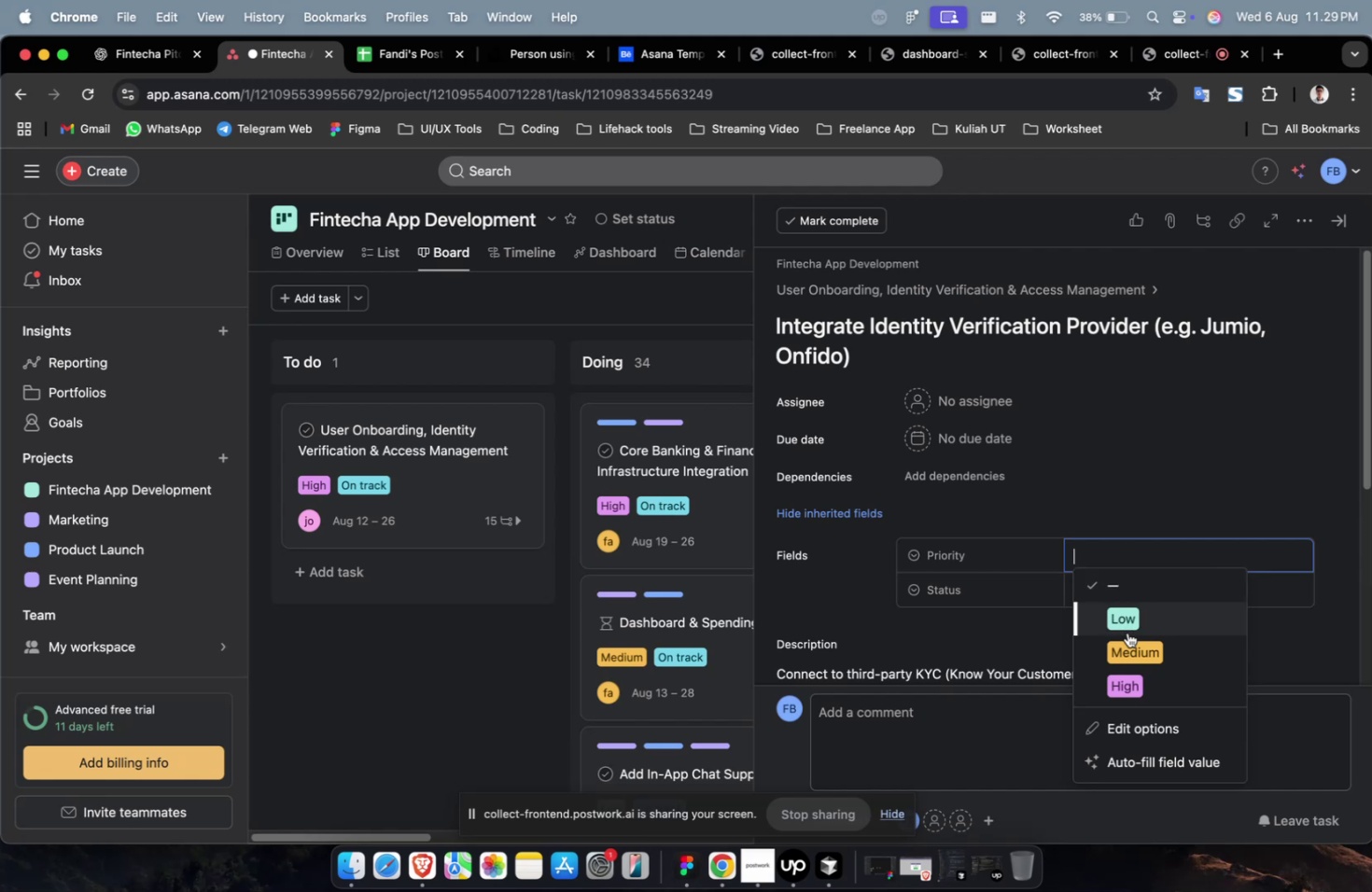 
left_click([1130, 640])
 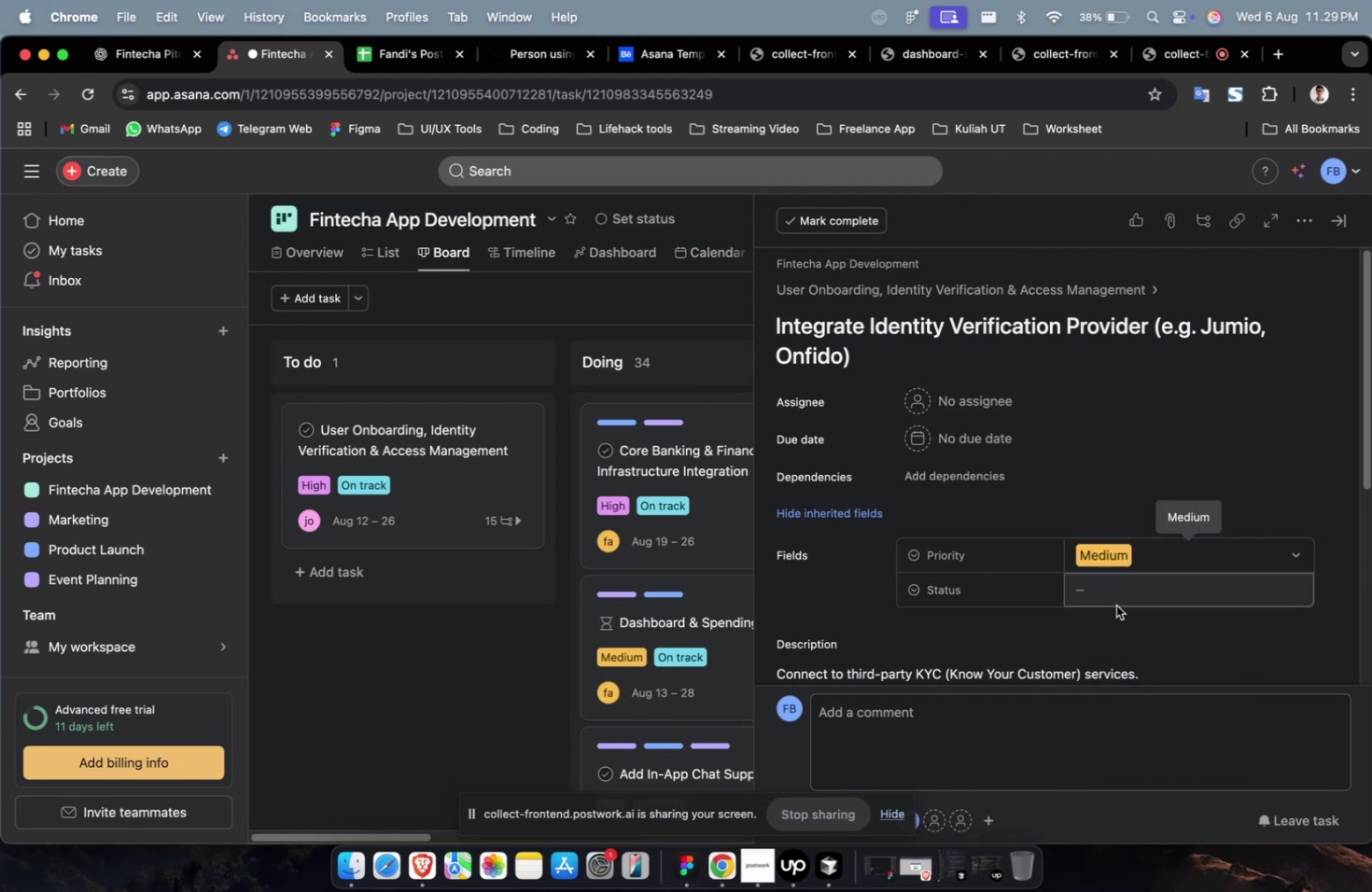 
double_click([1115, 595])
 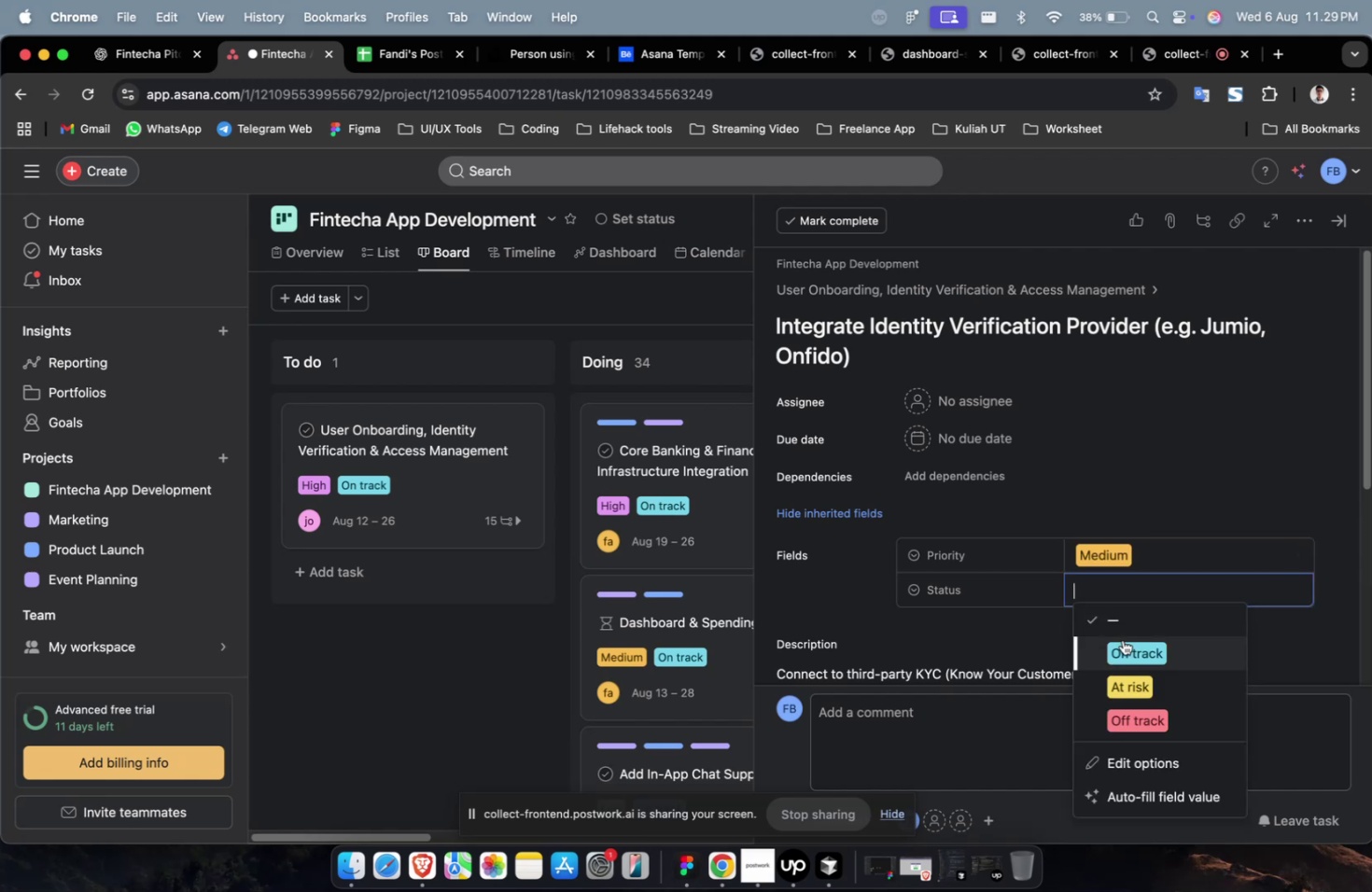 
triple_click([1124, 645])
 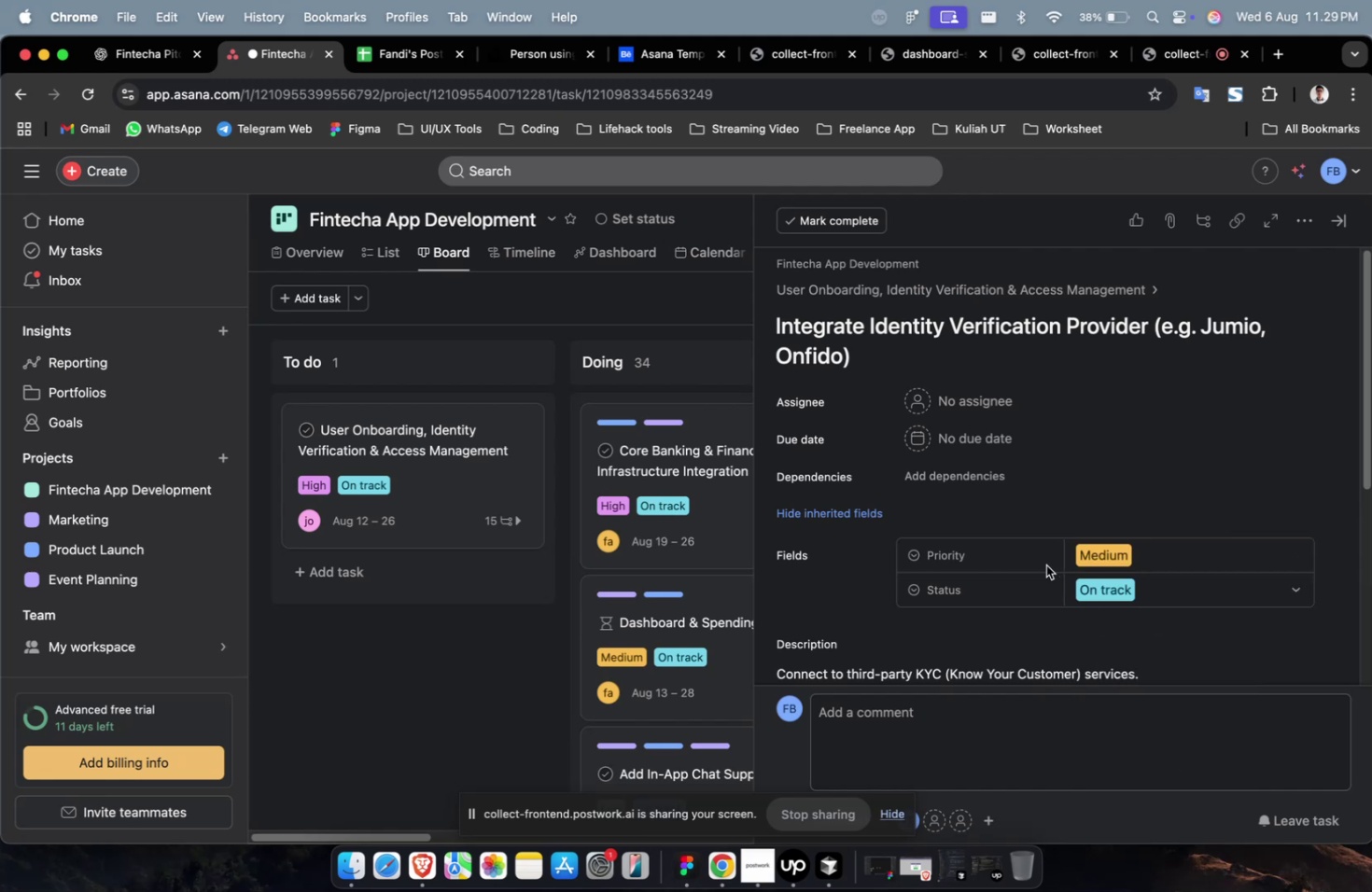 
wait(7.19)
 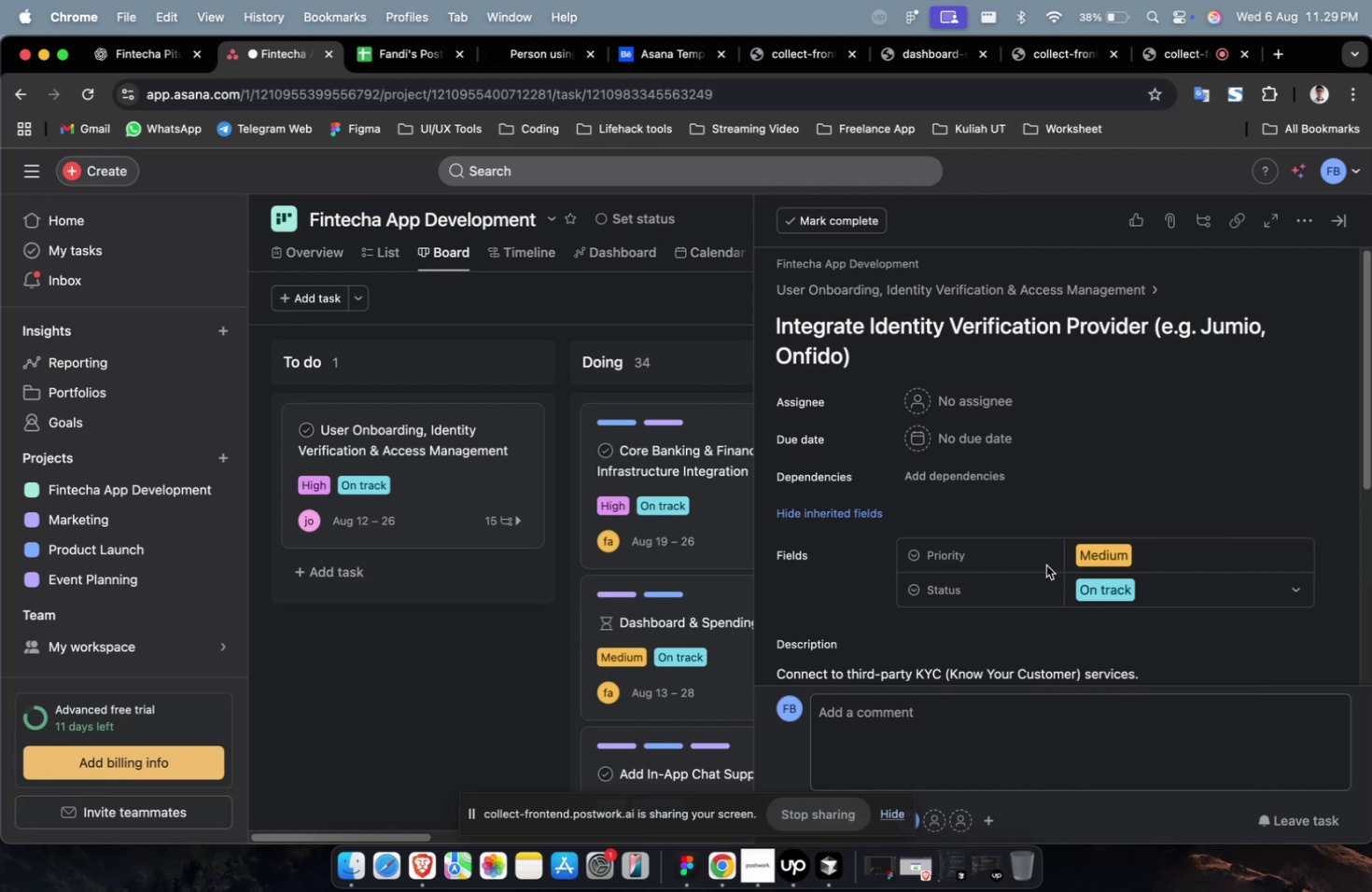 
left_click([984, 403])
 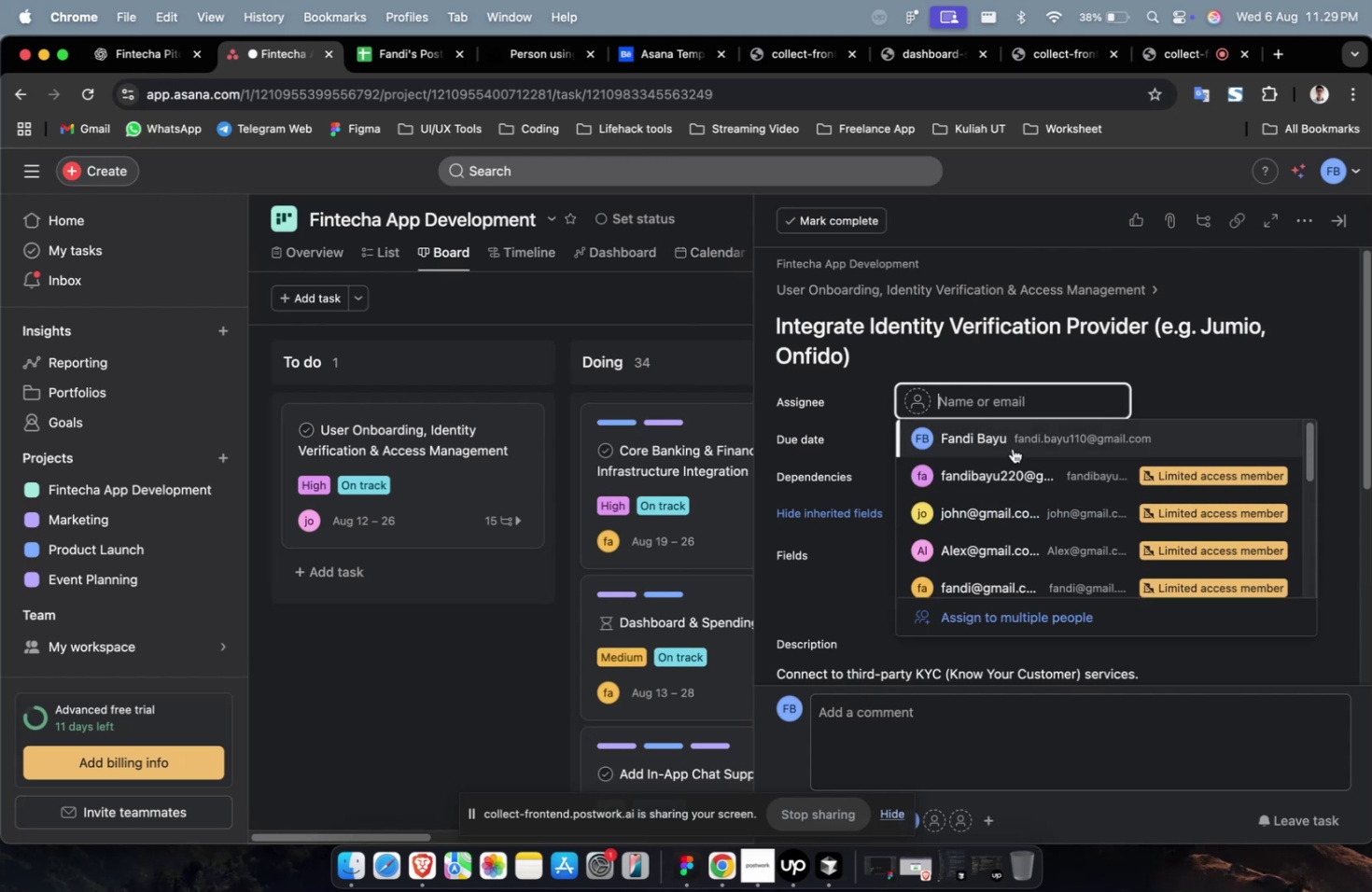 
left_click([1012, 473])
 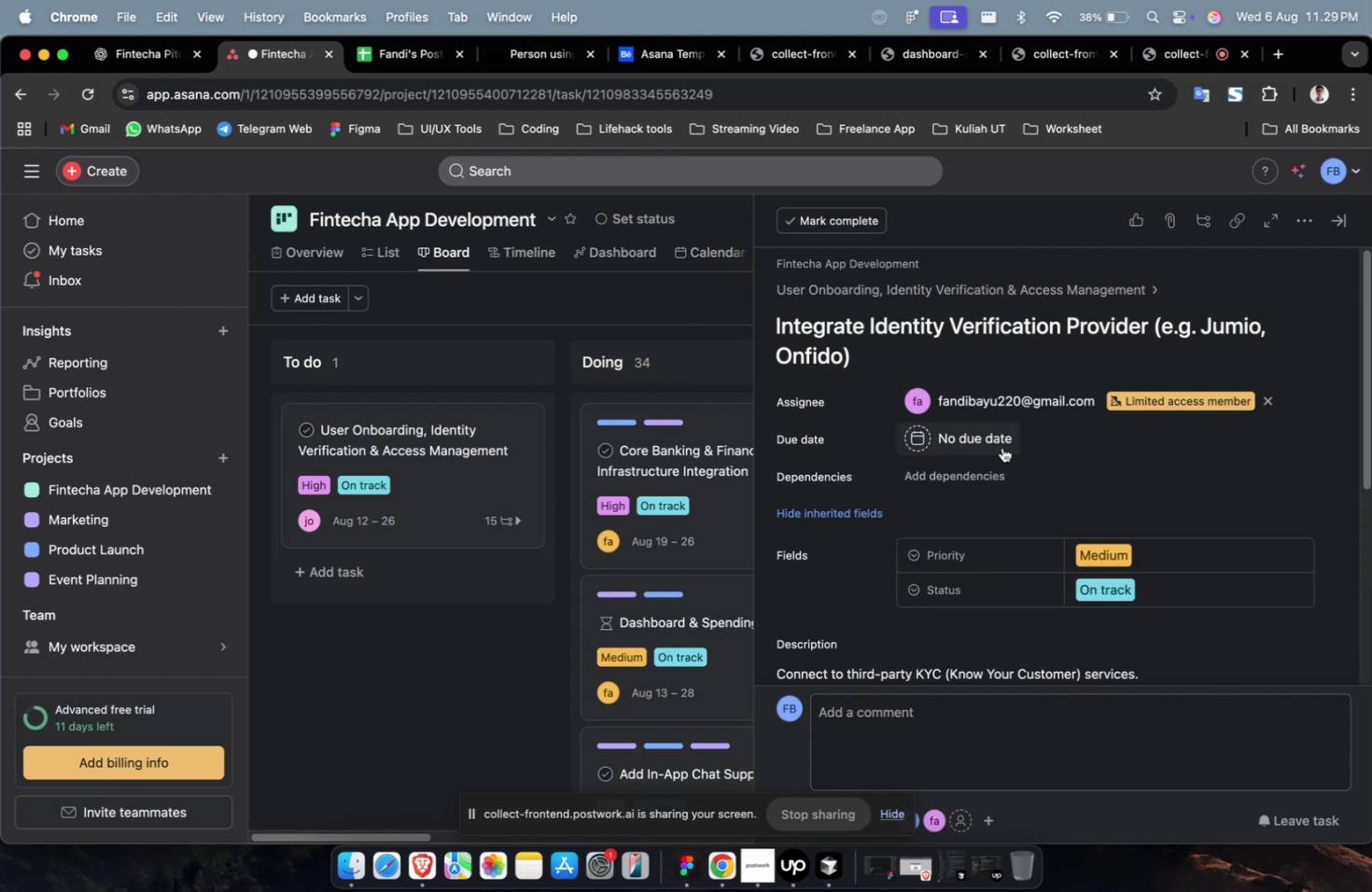 
double_click([1001, 447])
 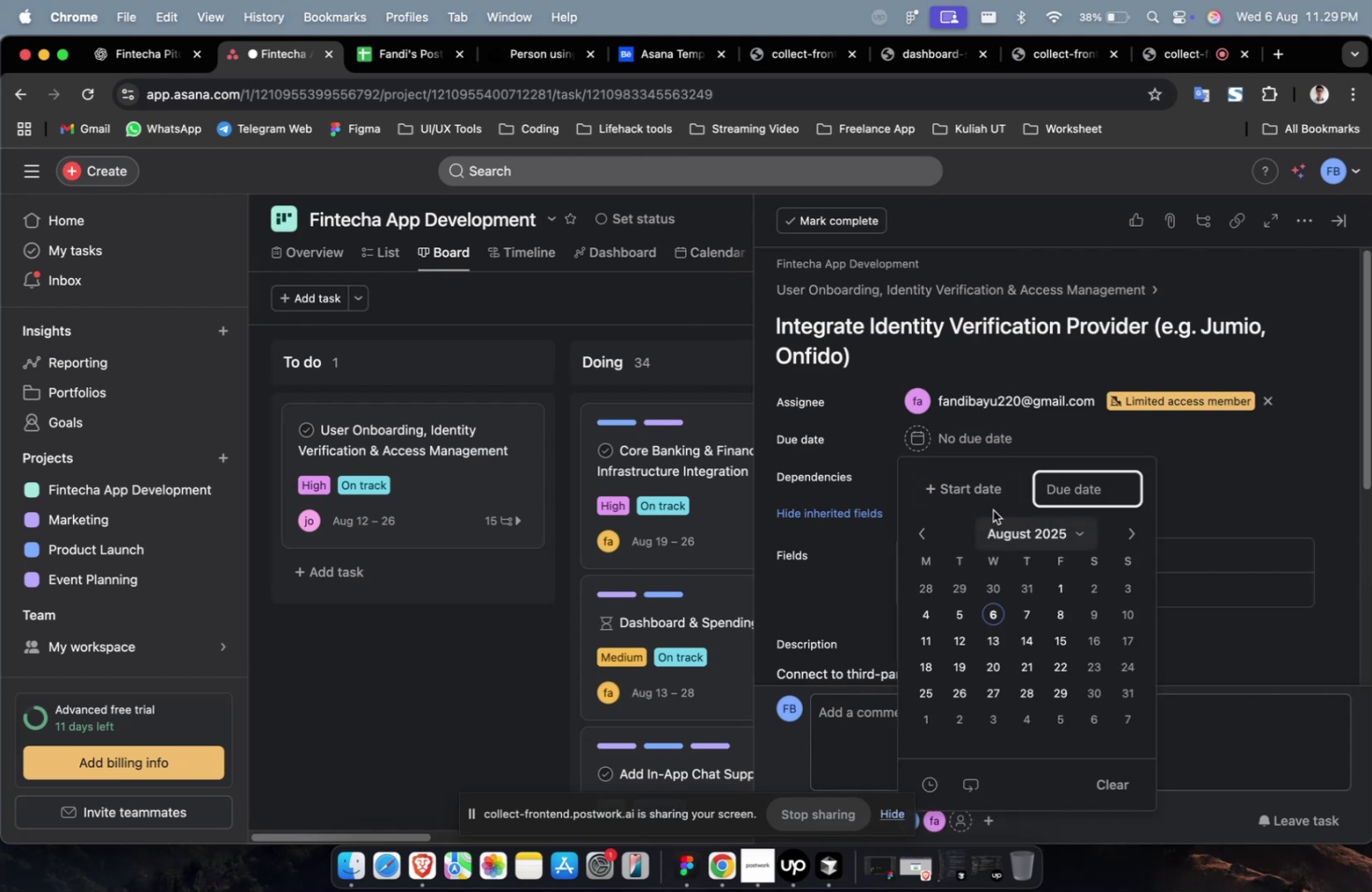 
left_click([984, 496])
 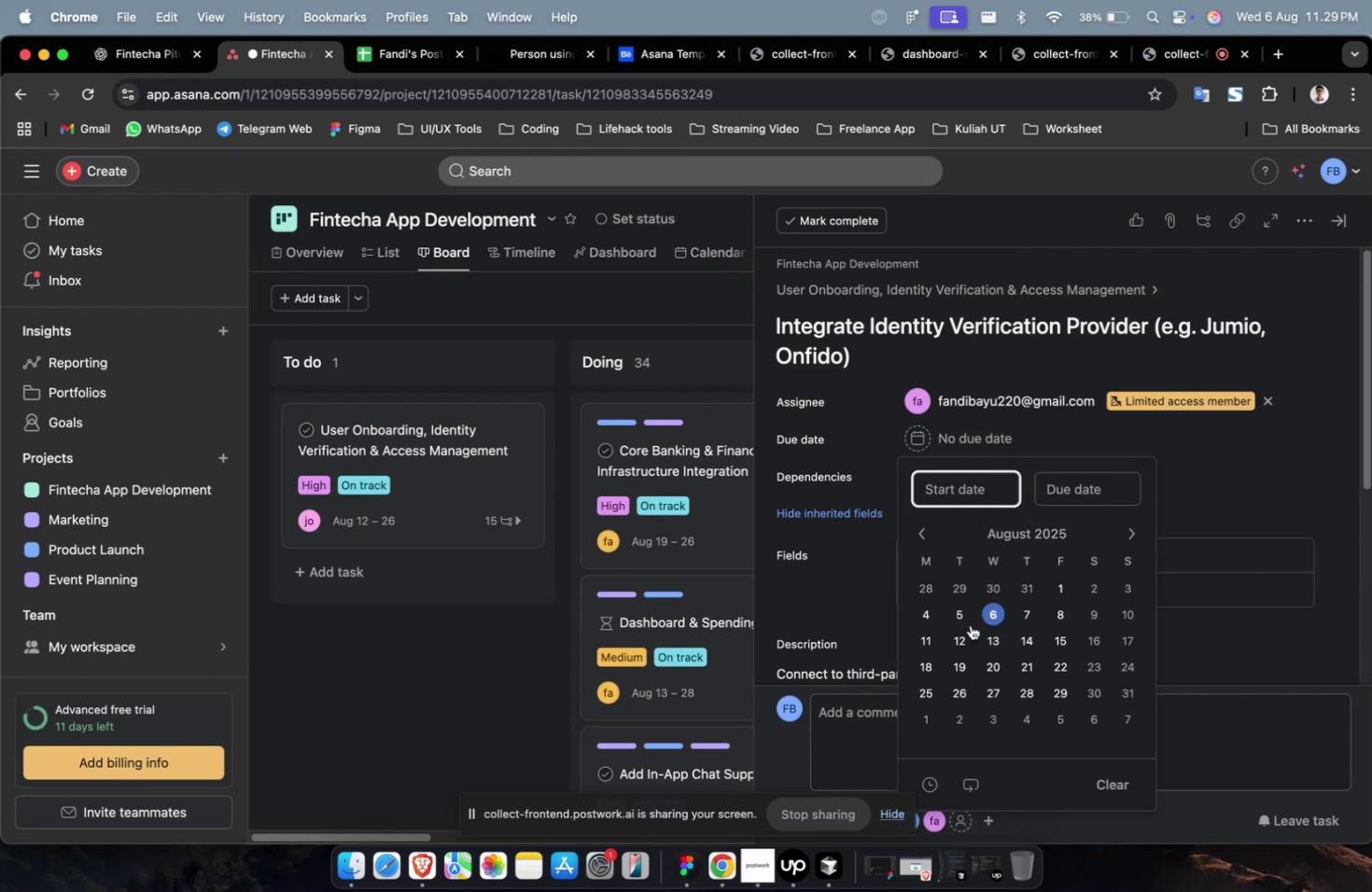 
left_click([962, 615])
 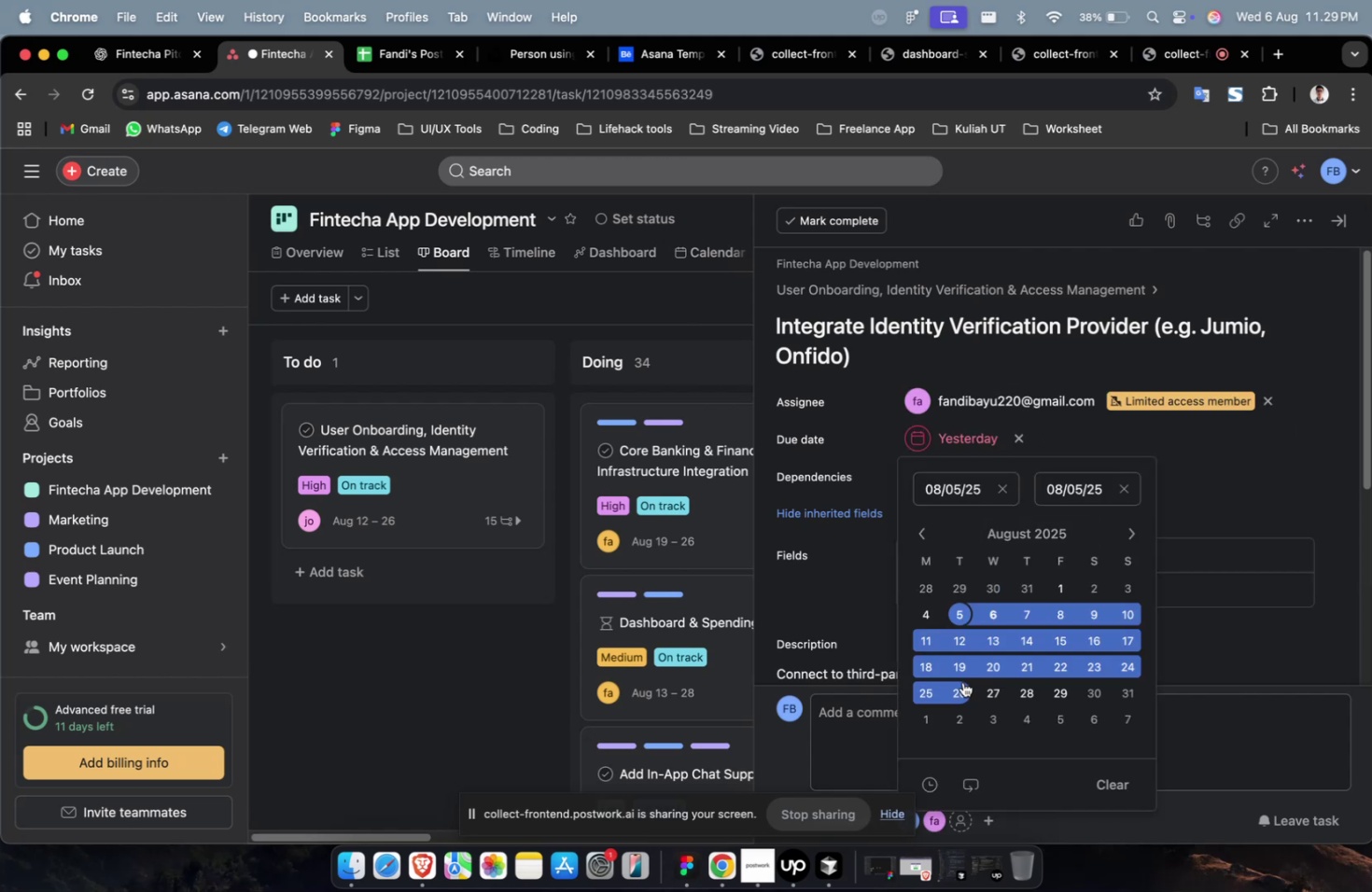 
left_click([962, 681])
 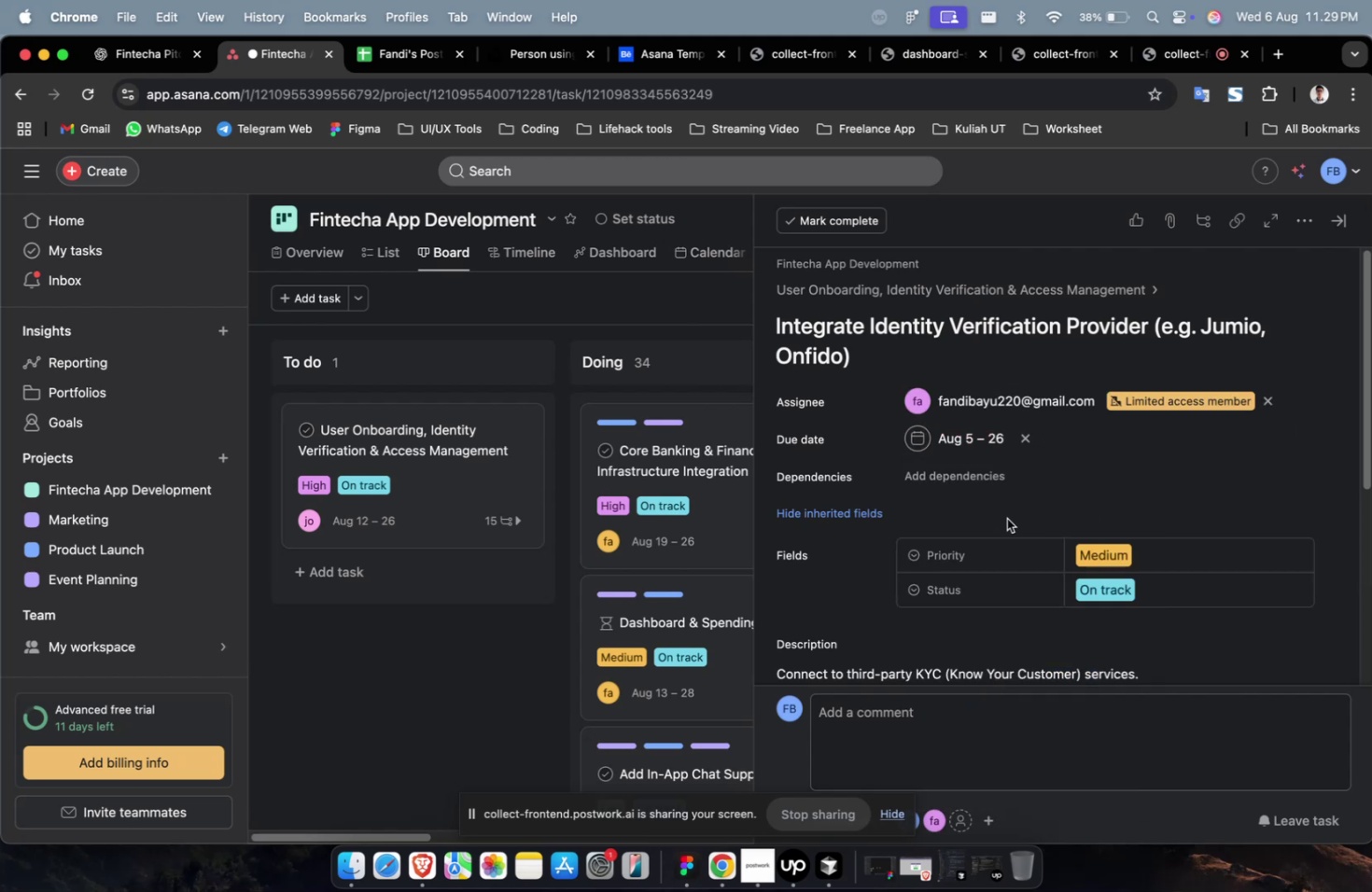 
left_click([976, 477])
 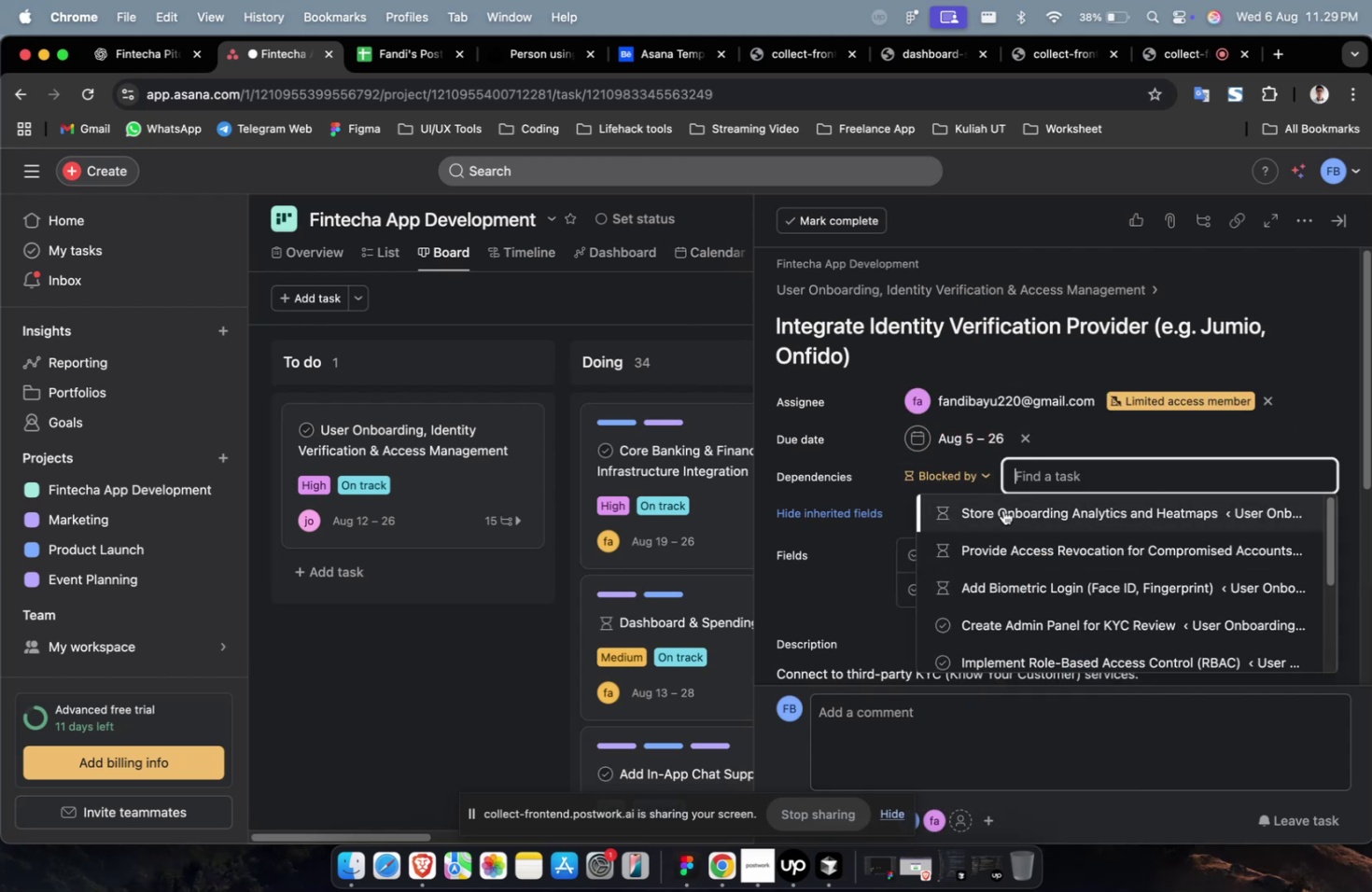 
double_click([1002, 510])
 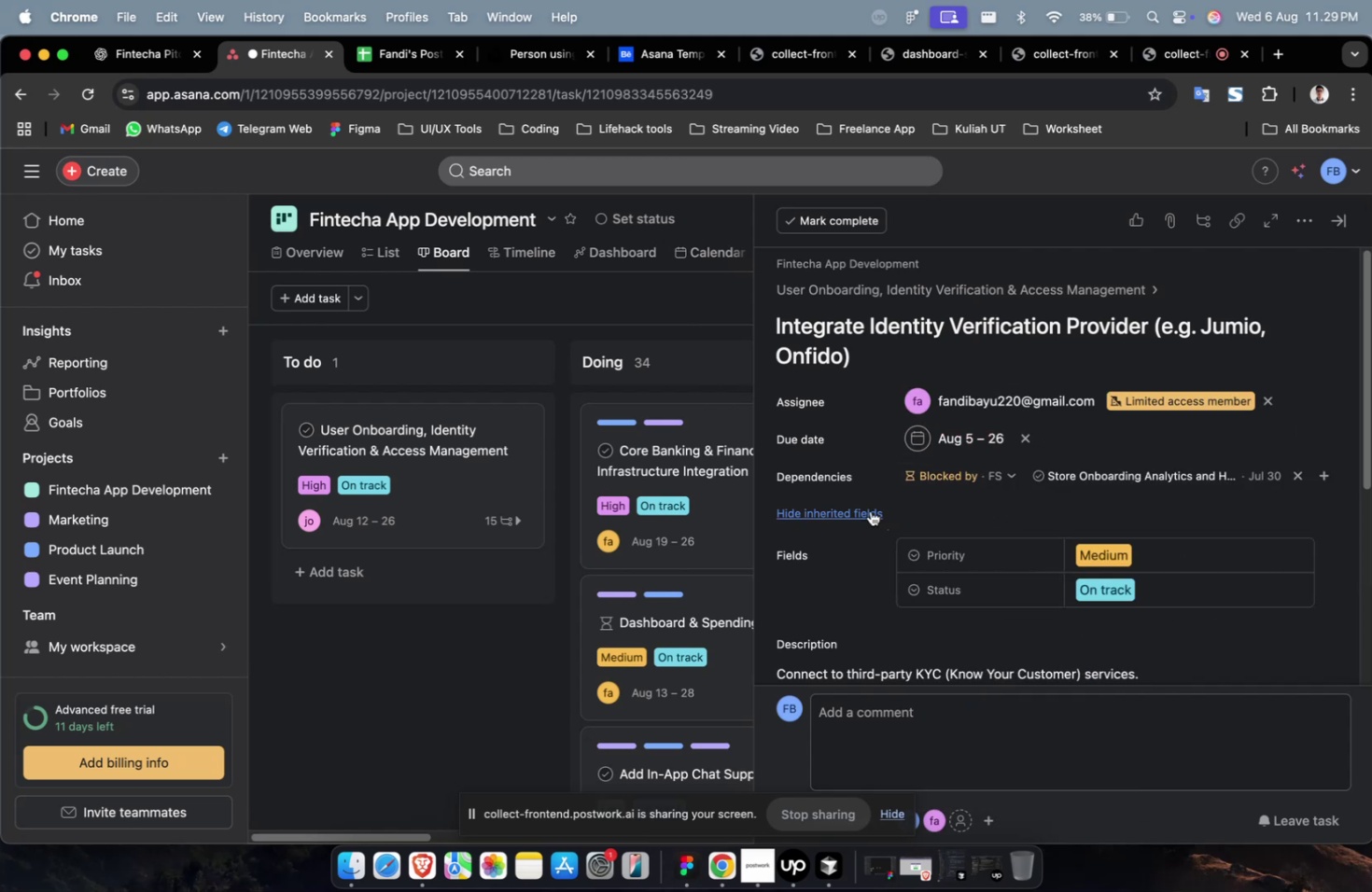 
left_click([870, 510])
 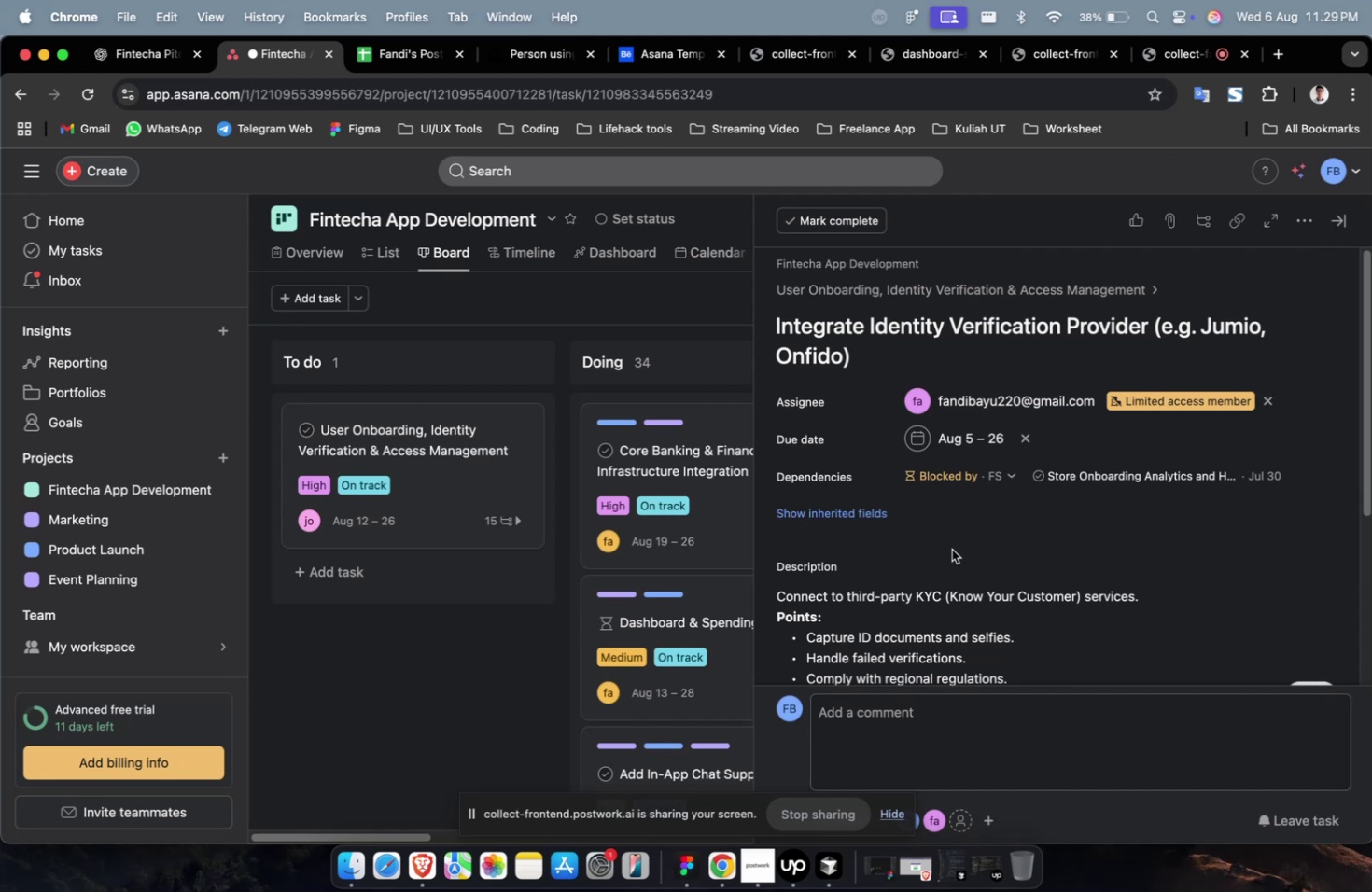 
scroll: coordinate [951, 549], scroll_direction: down, amount: 12.0
 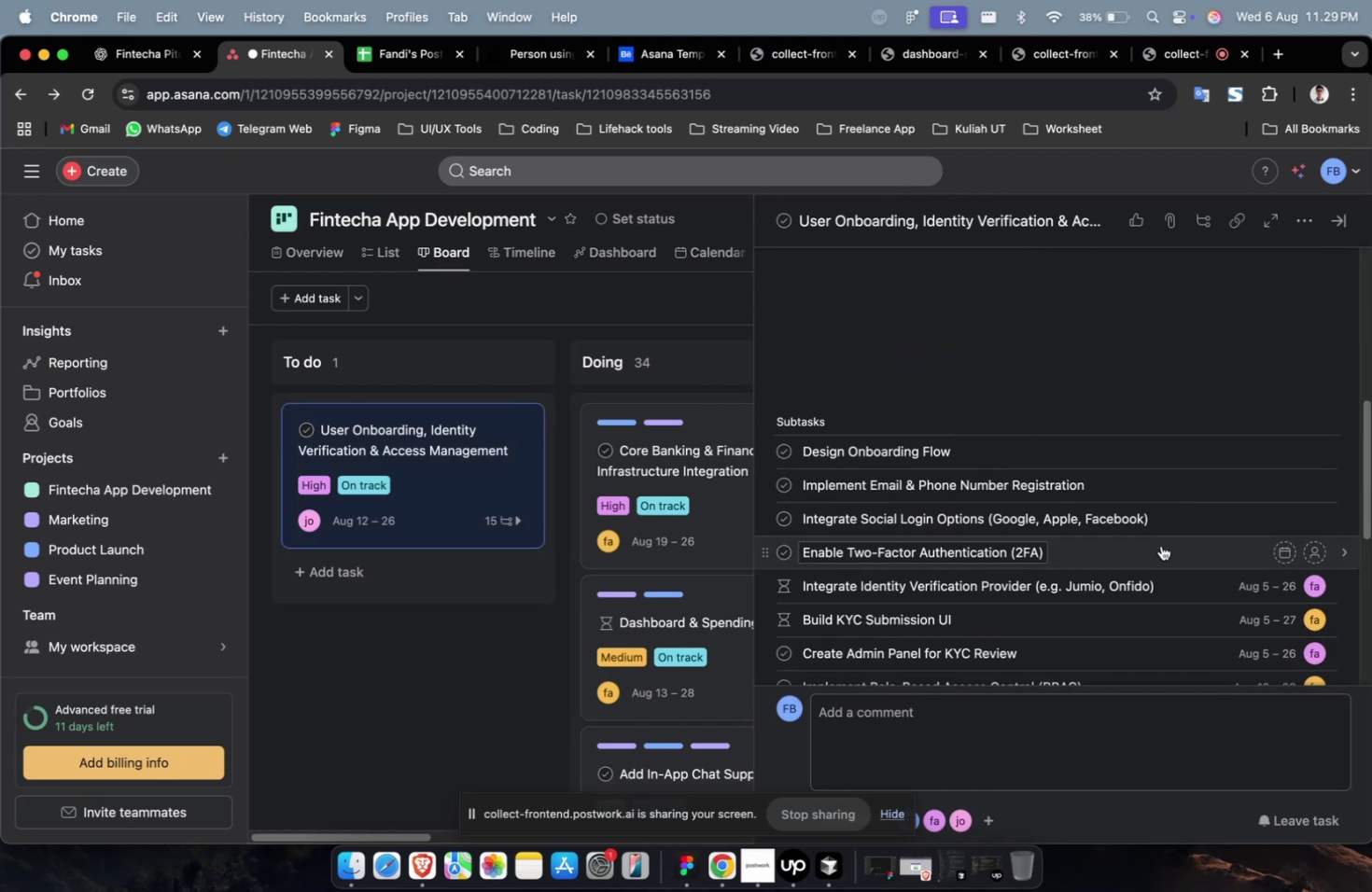 
left_click([1161, 546])
 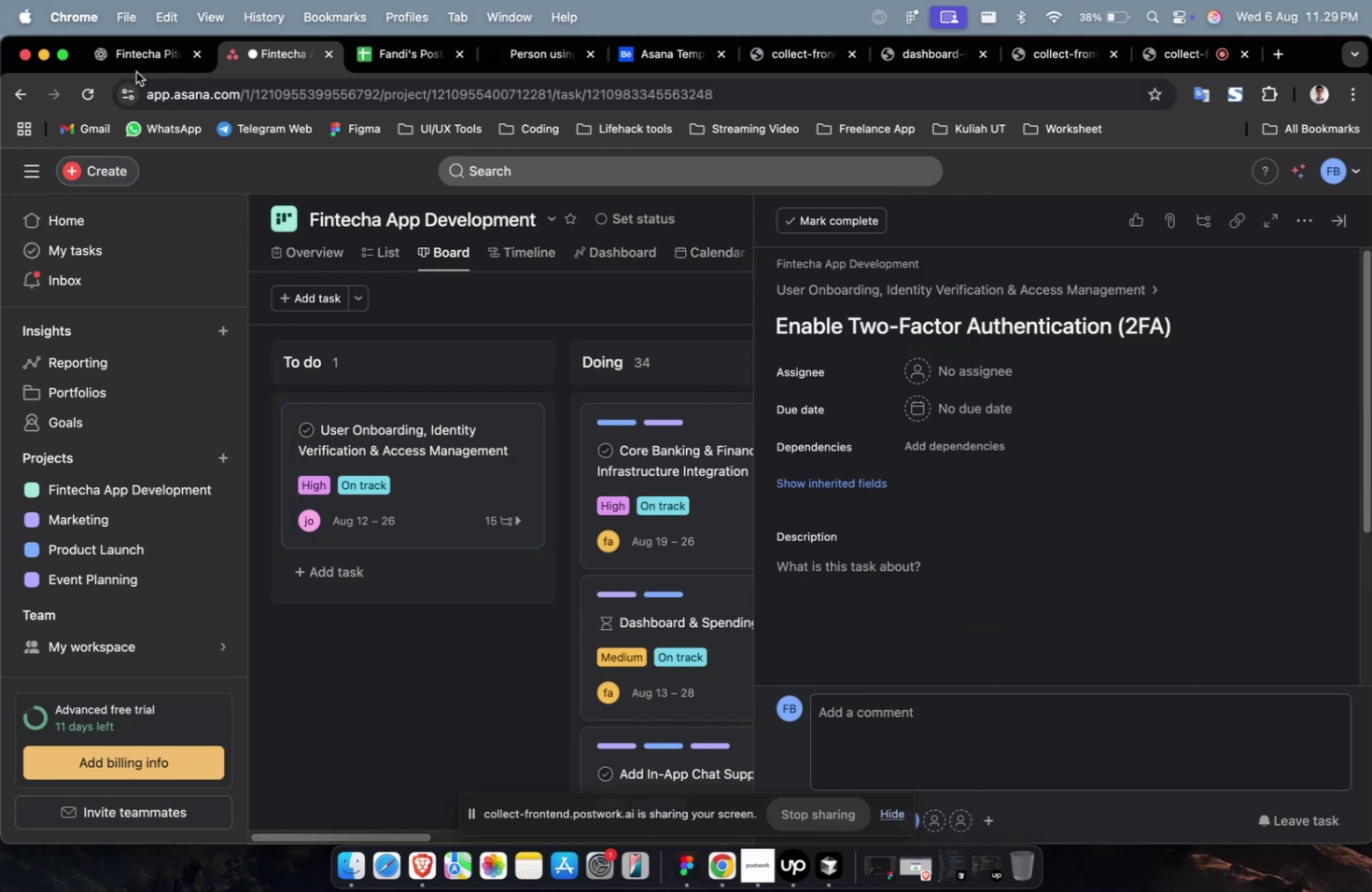 
left_click([173, 53])
 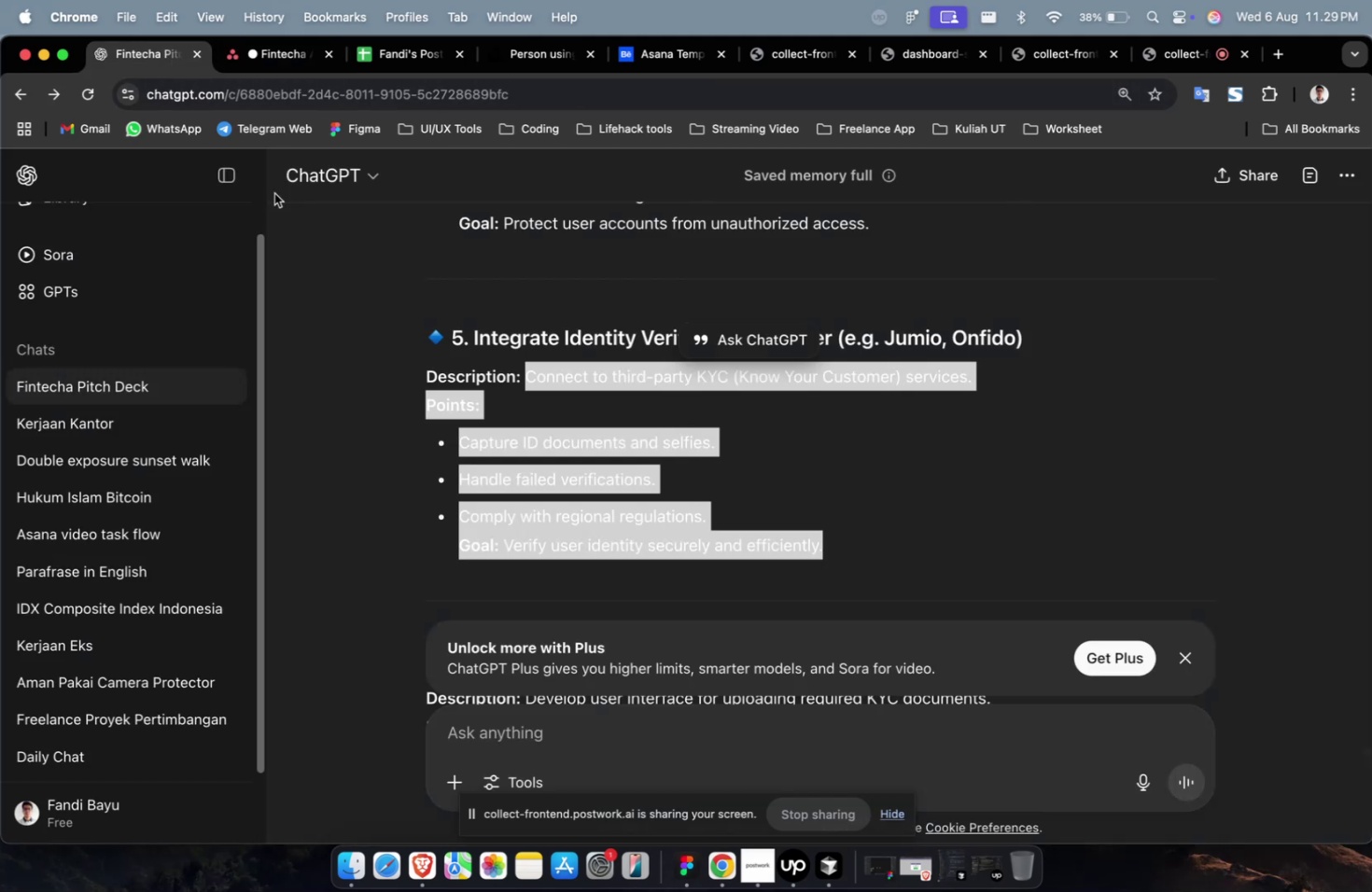 
scroll: coordinate [513, 384], scroll_direction: up, amount: 9.0
 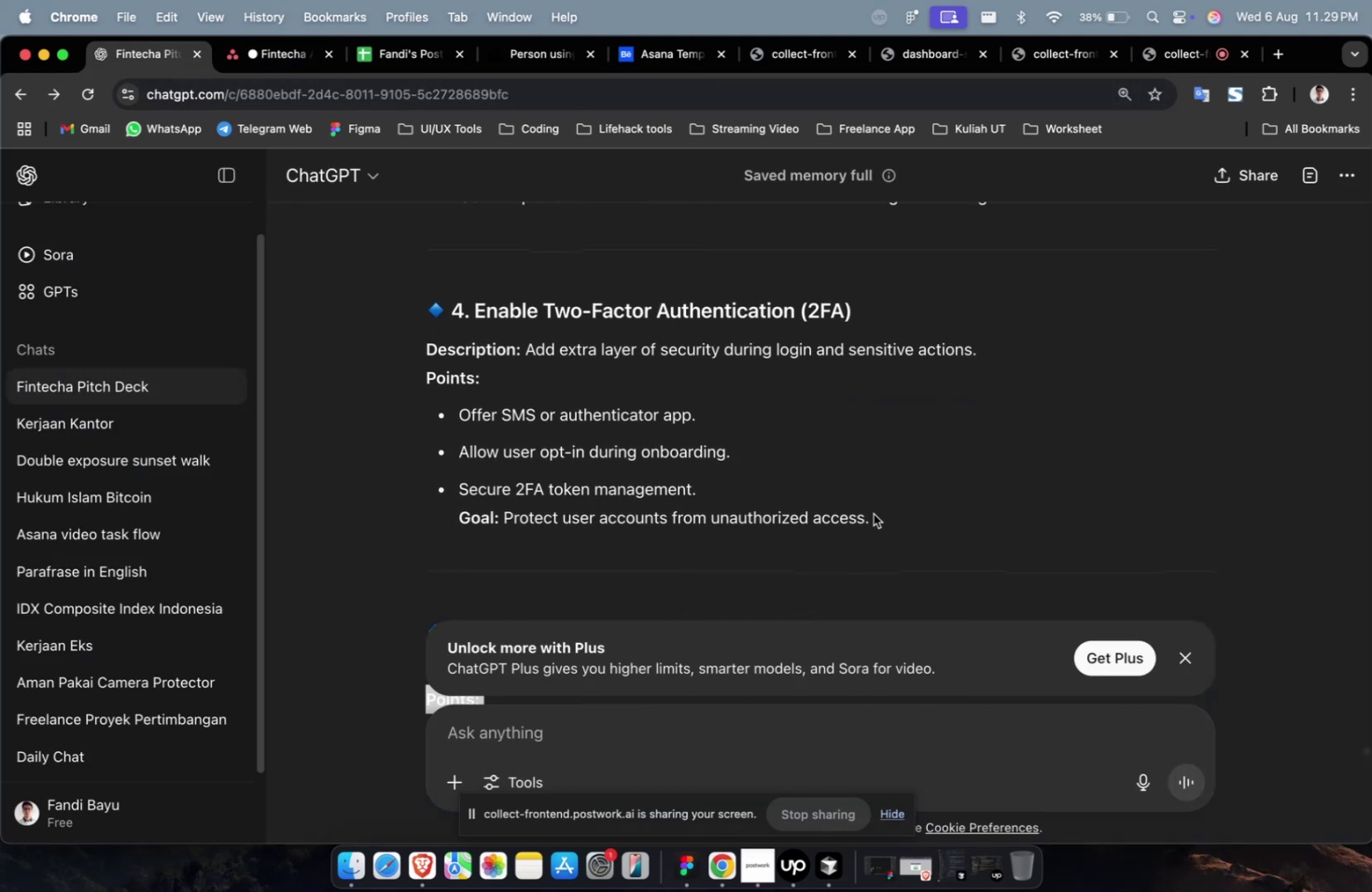 
left_click_drag(start_coordinate=[880, 519], to_coordinate=[528, 355])
 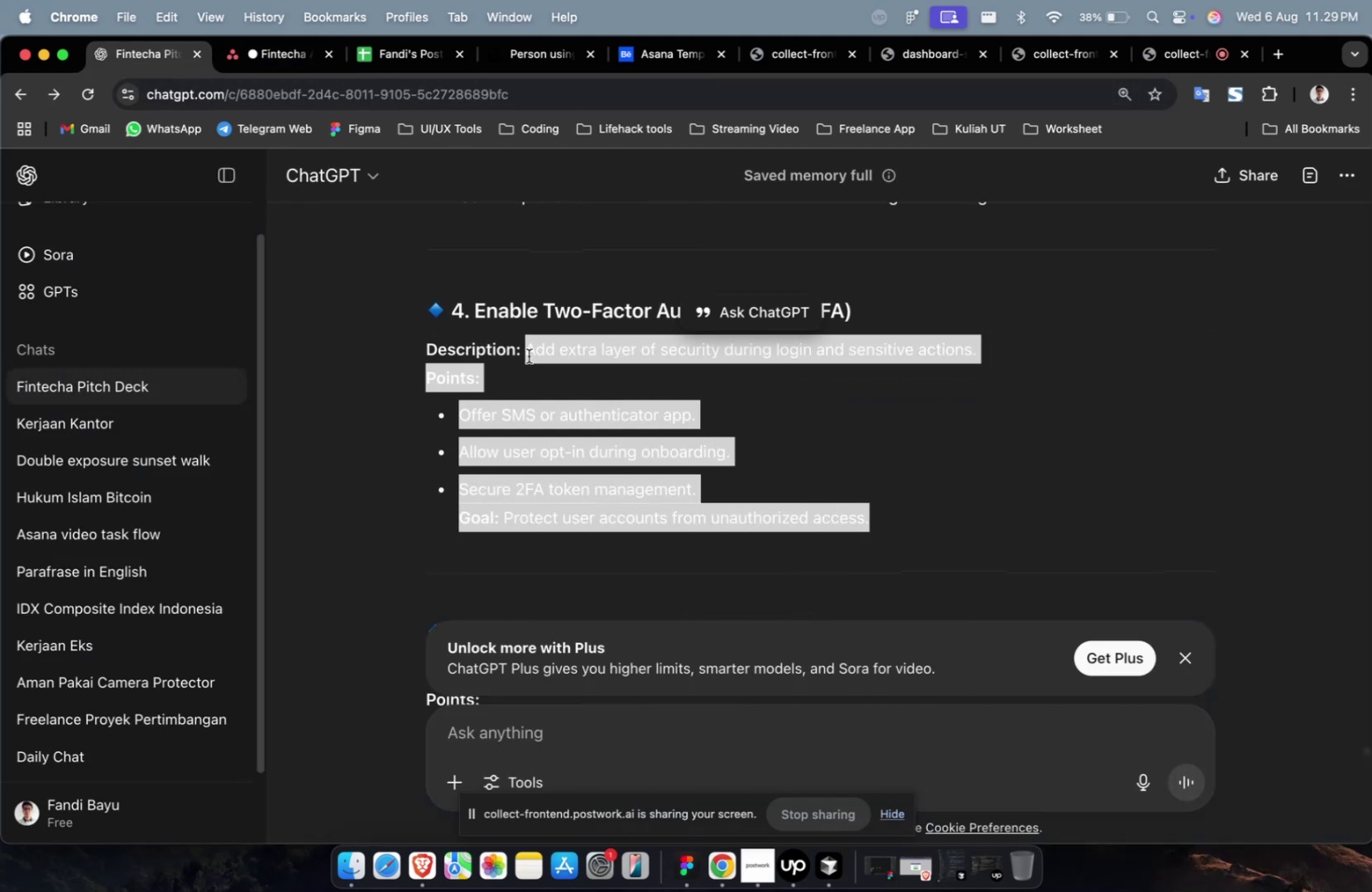 
key(Meta+C)
 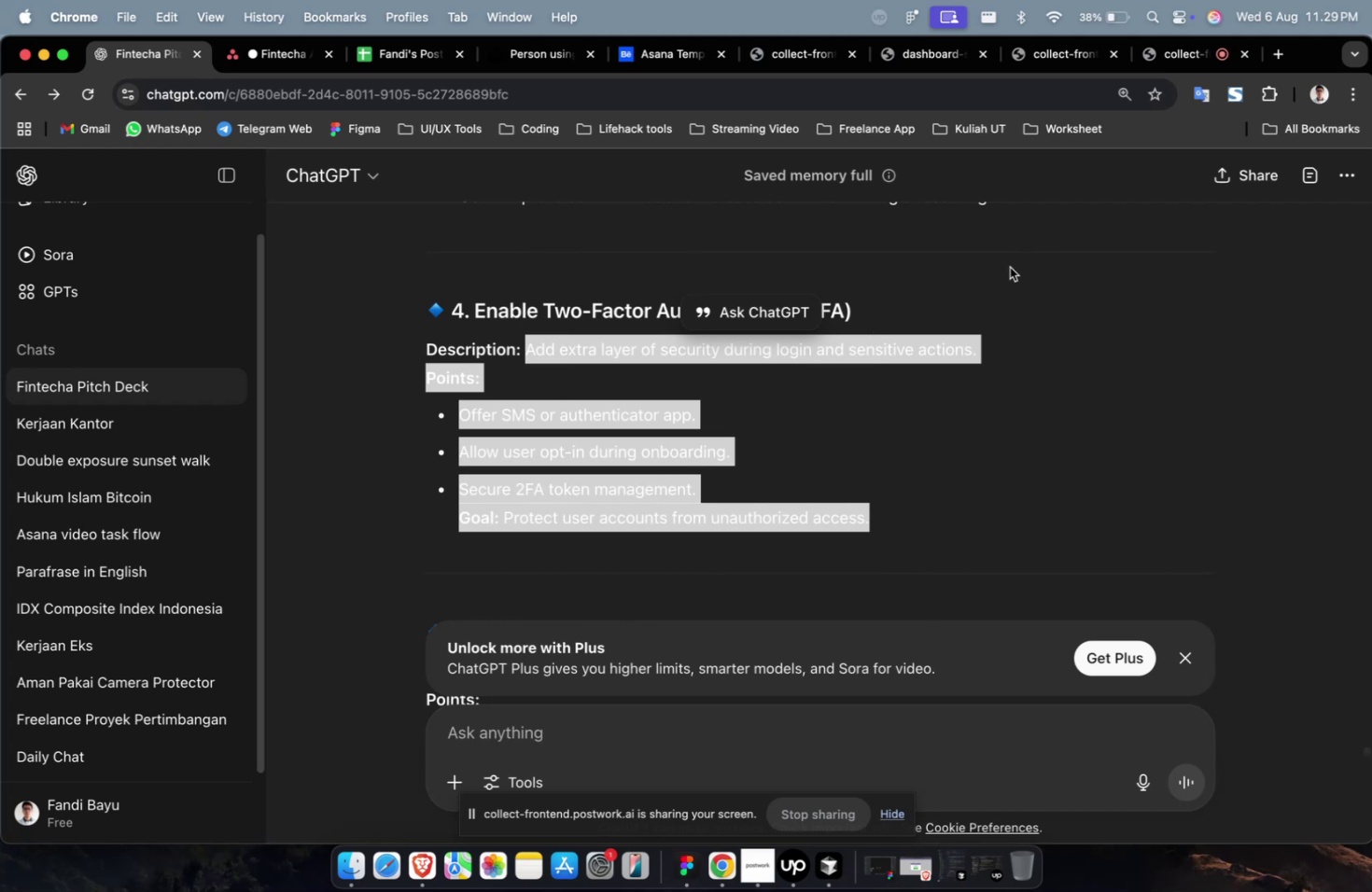 
wait(5.7)
 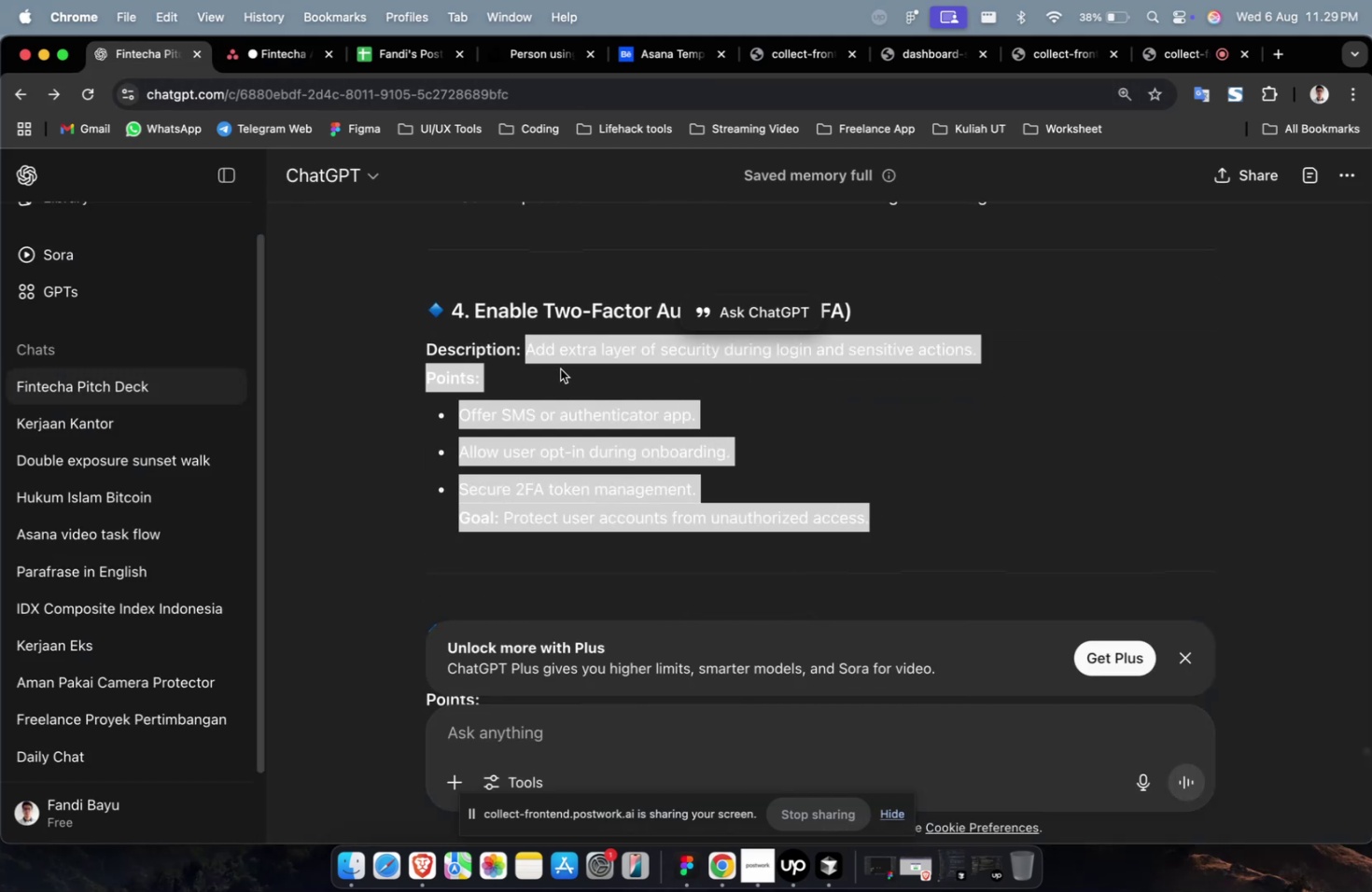 
left_click([276, 53])
 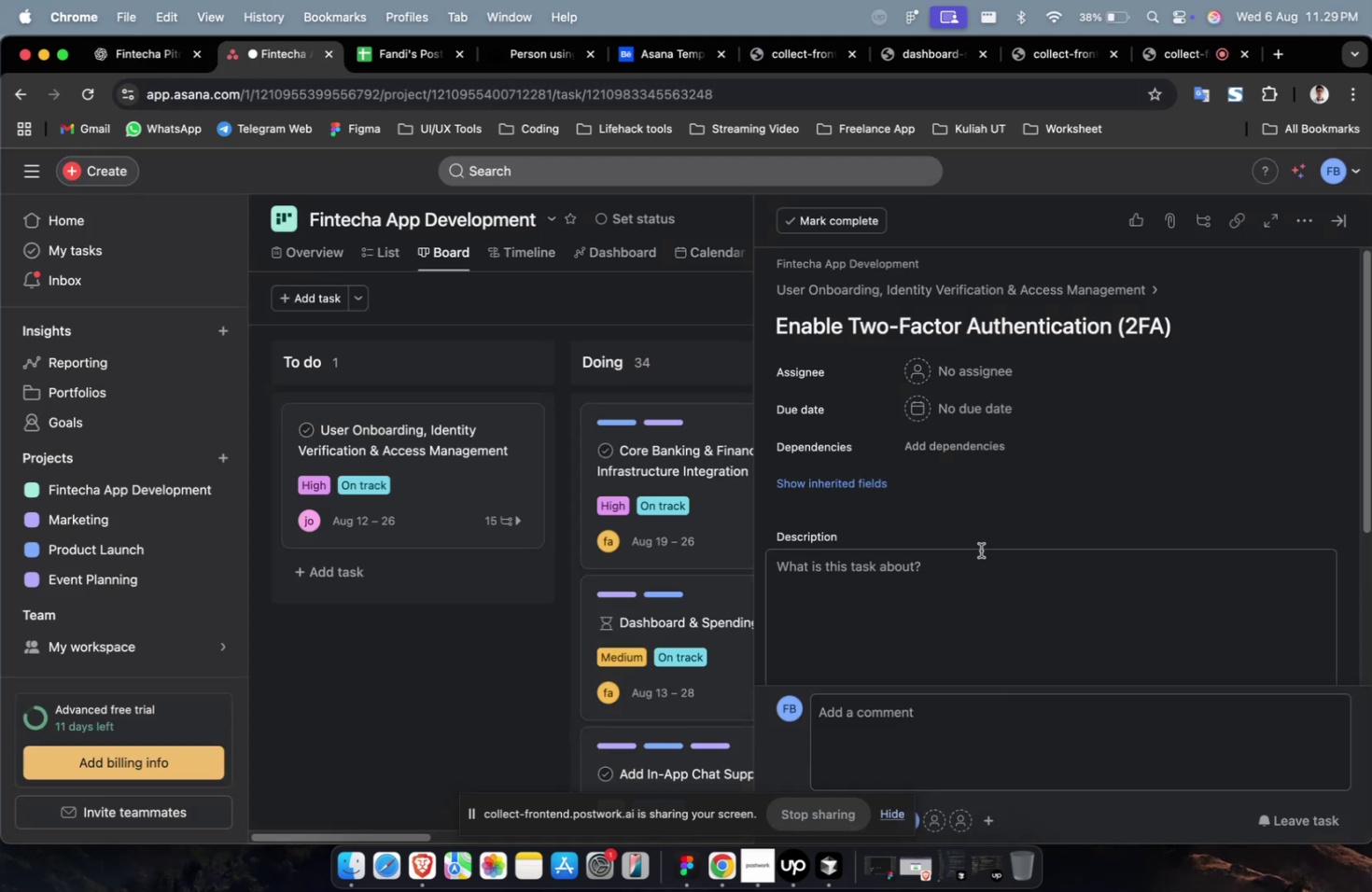 
double_click([971, 572])
 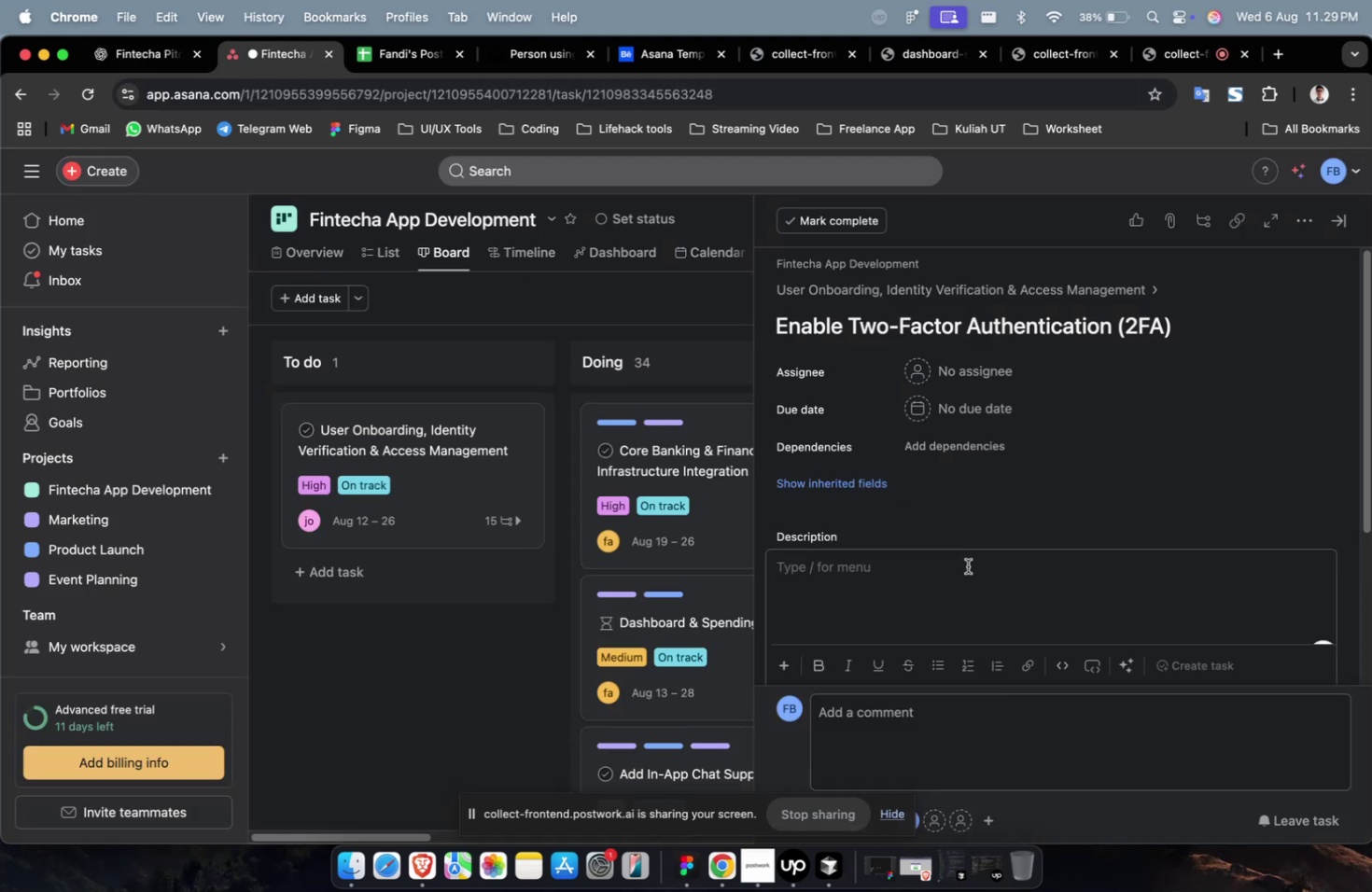 
key(Meta+V)
 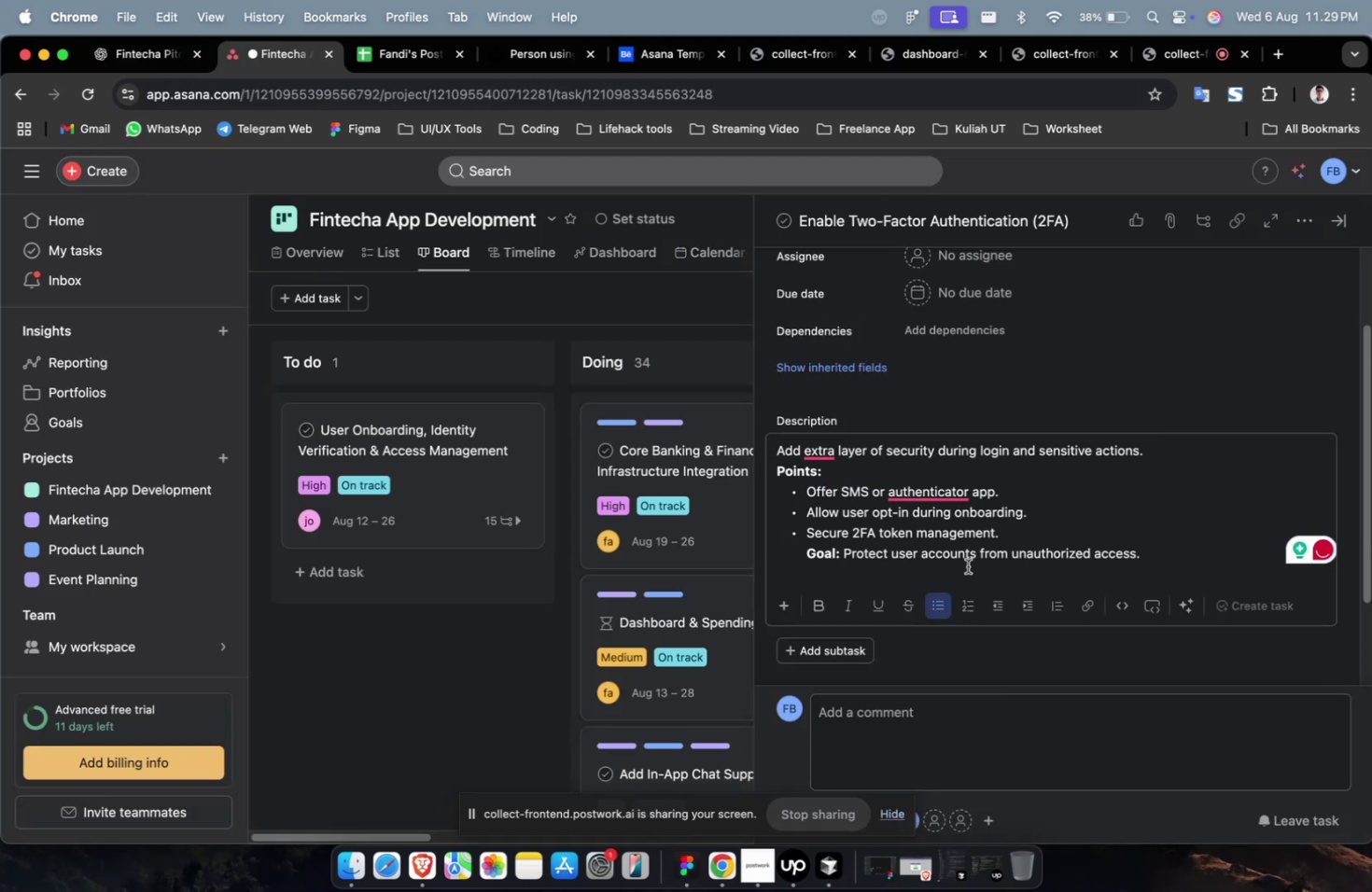 
wait(5.11)
 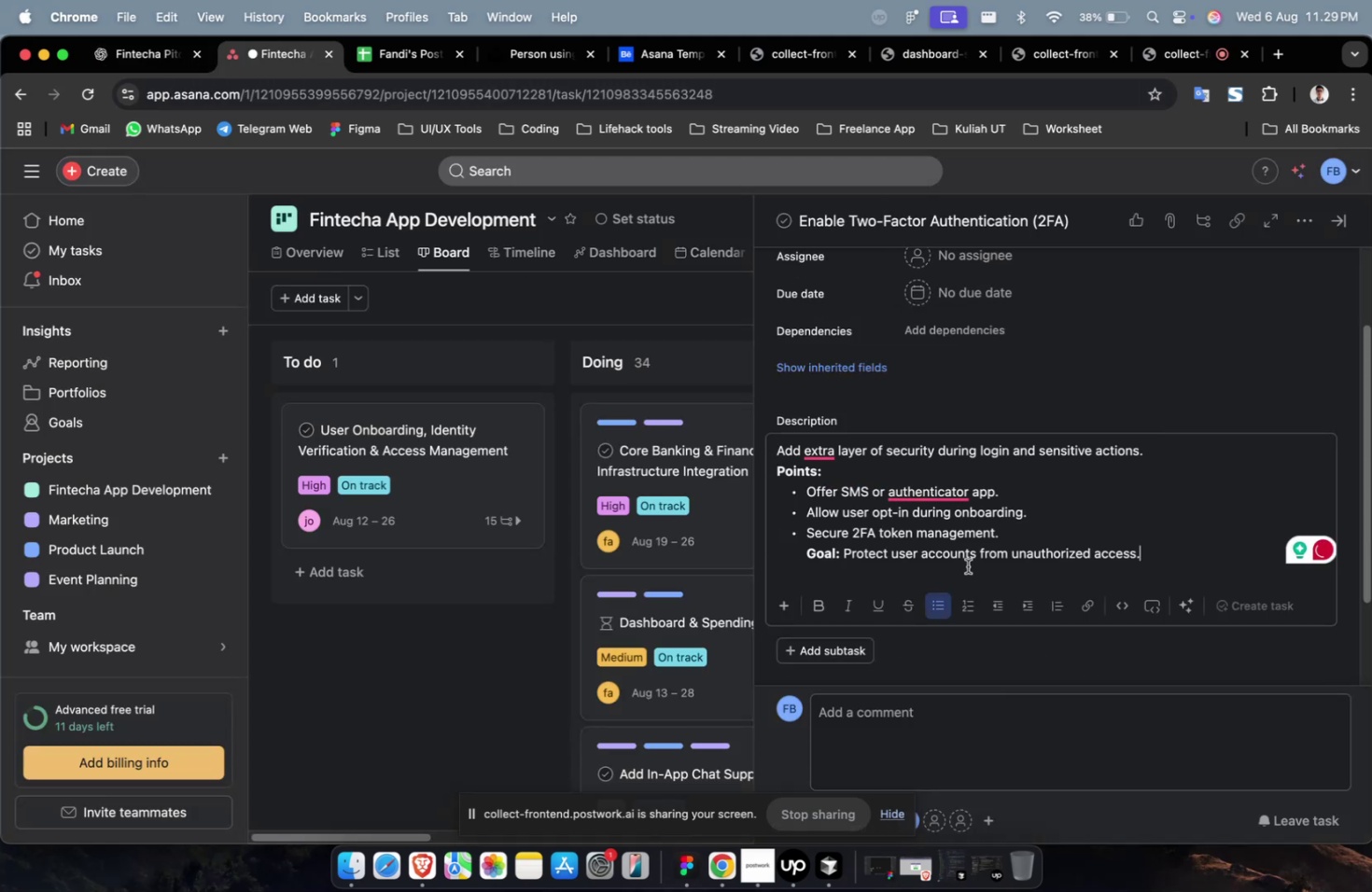 
scroll: coordinate [942, 425], scroll_direction: up, amount: 4.0
 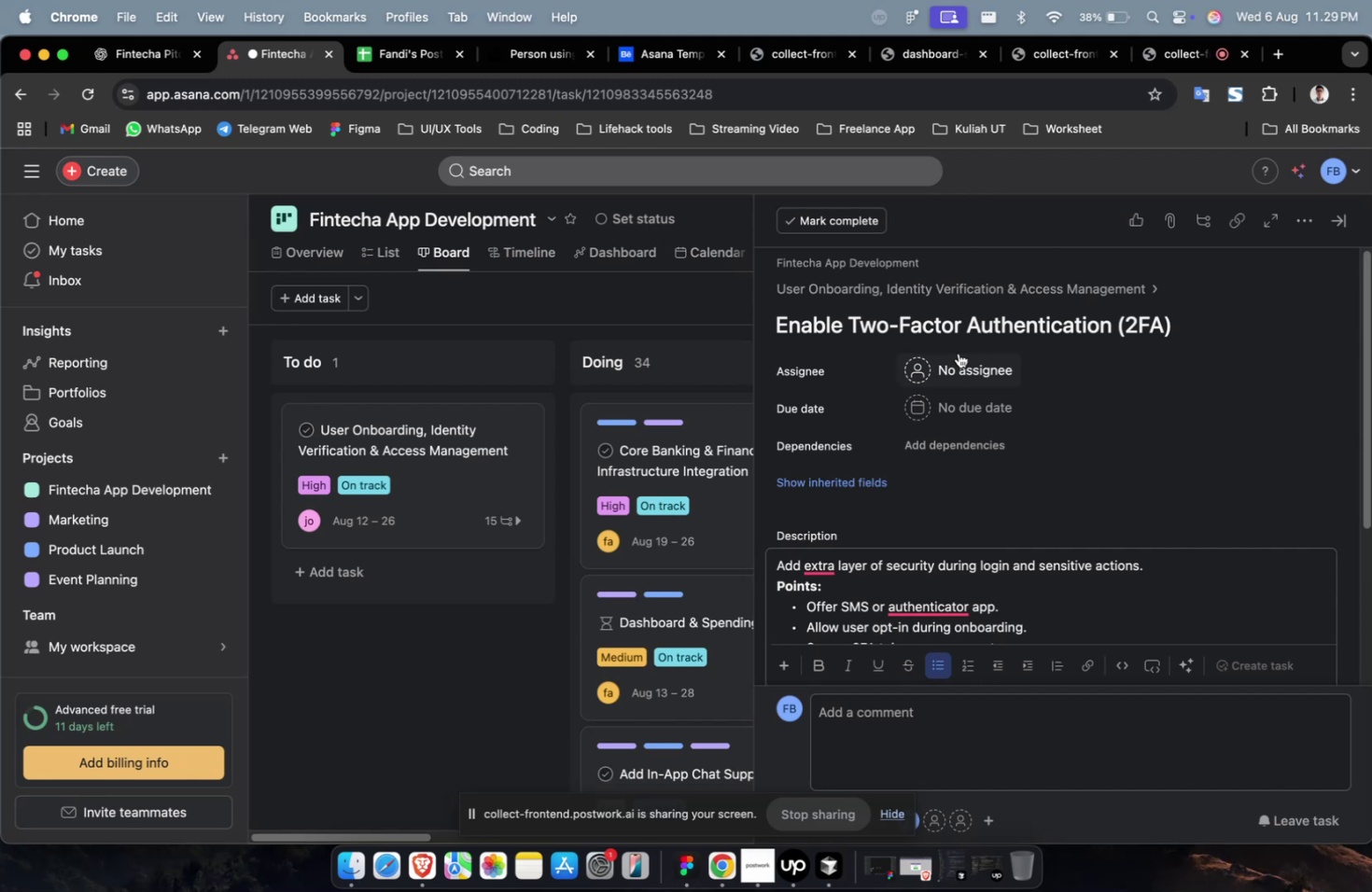 
left_click([959, 367])
 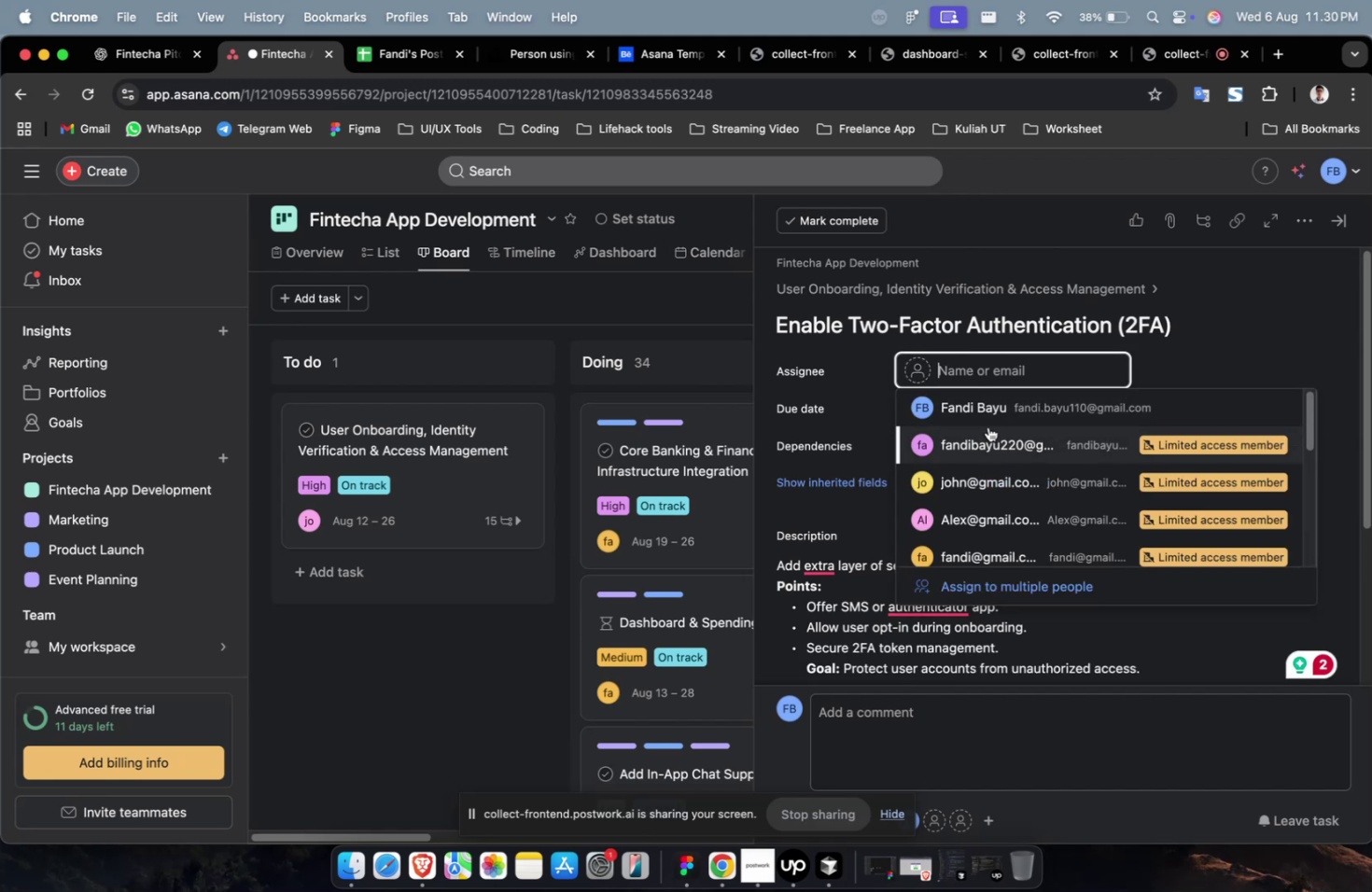 
left_click([985, 441])
 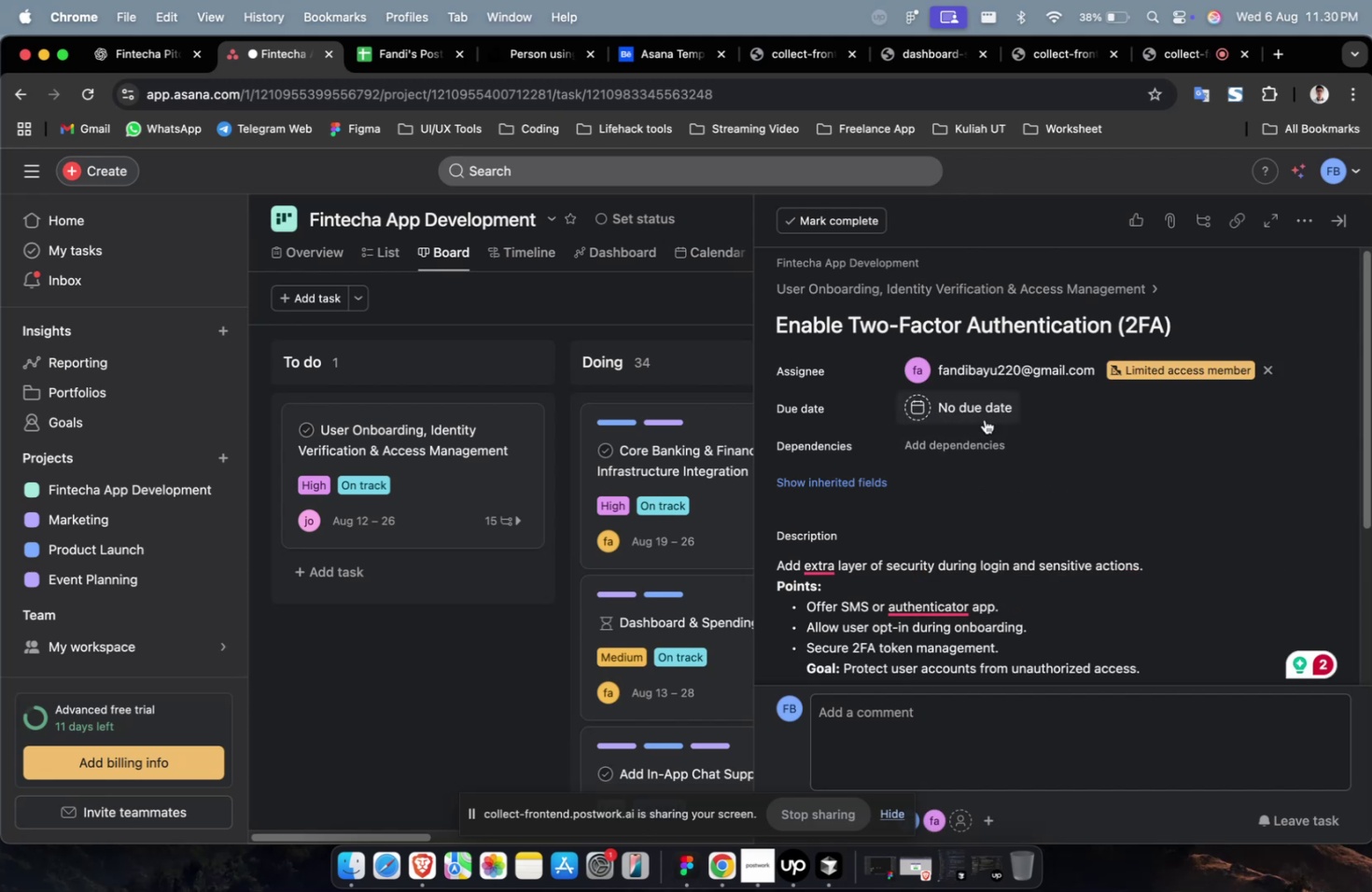 
double_click([983, 414])
 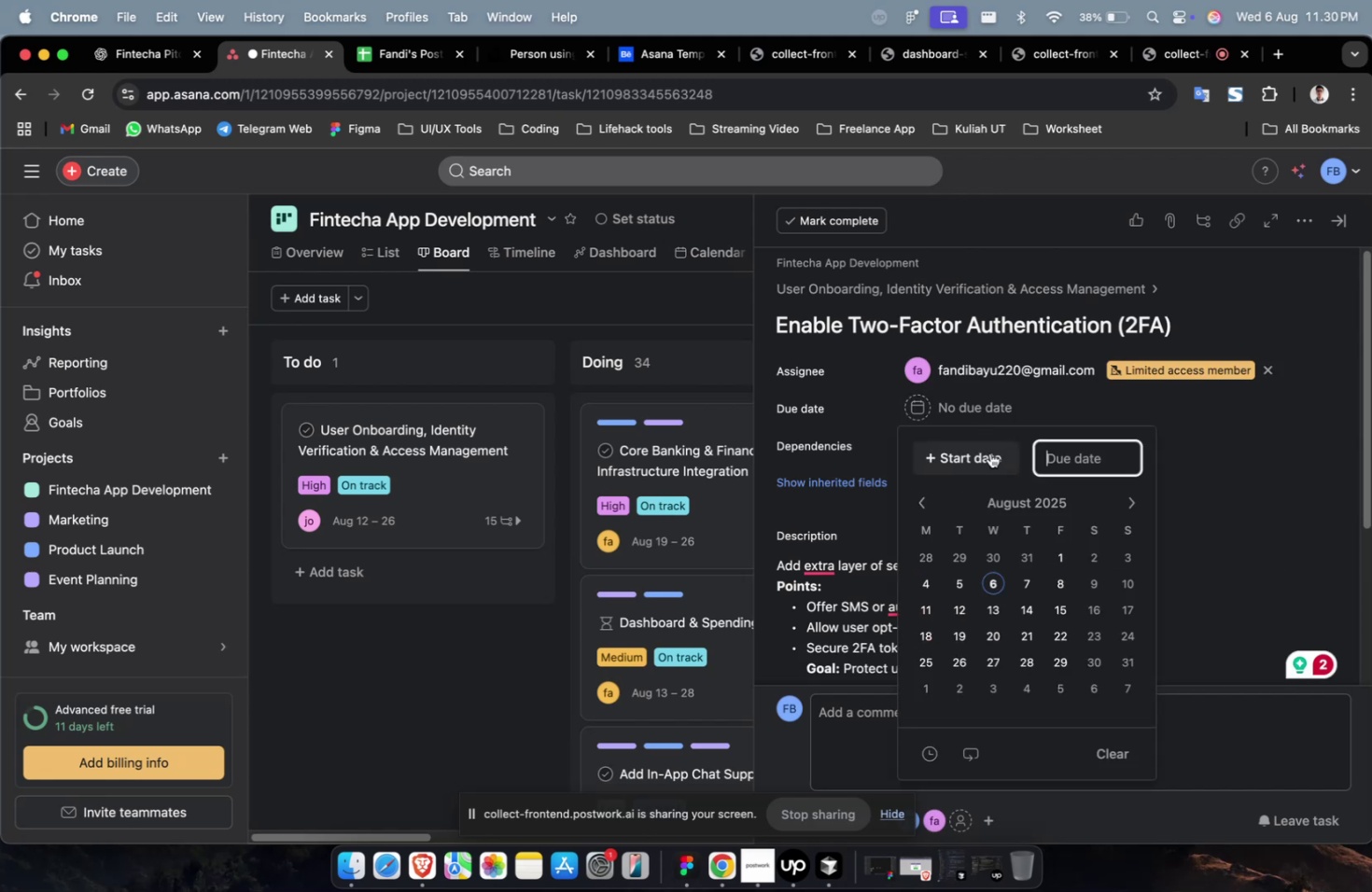 
triple_click([989, 454])
 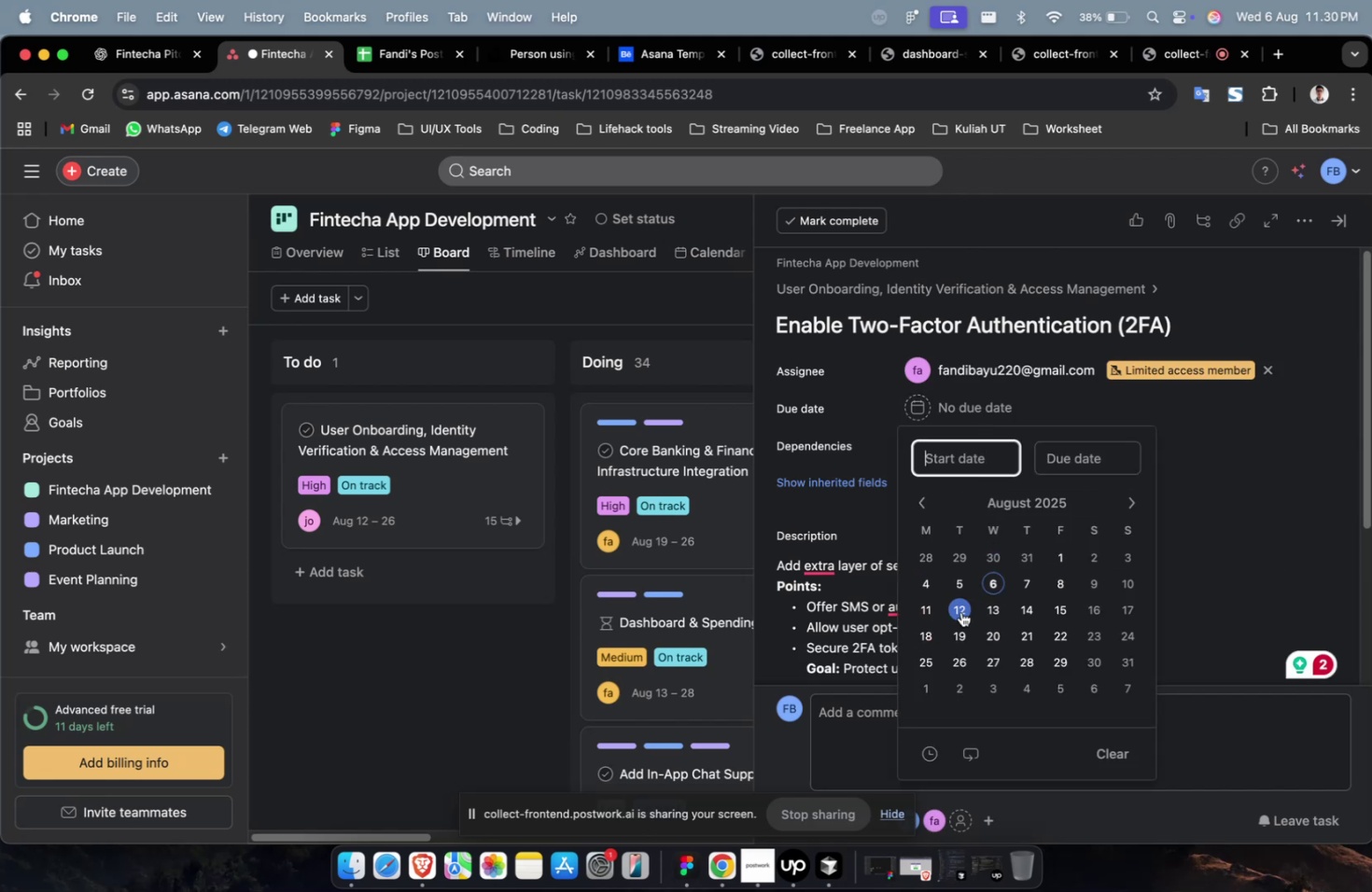 
triple_click([959, 612])
 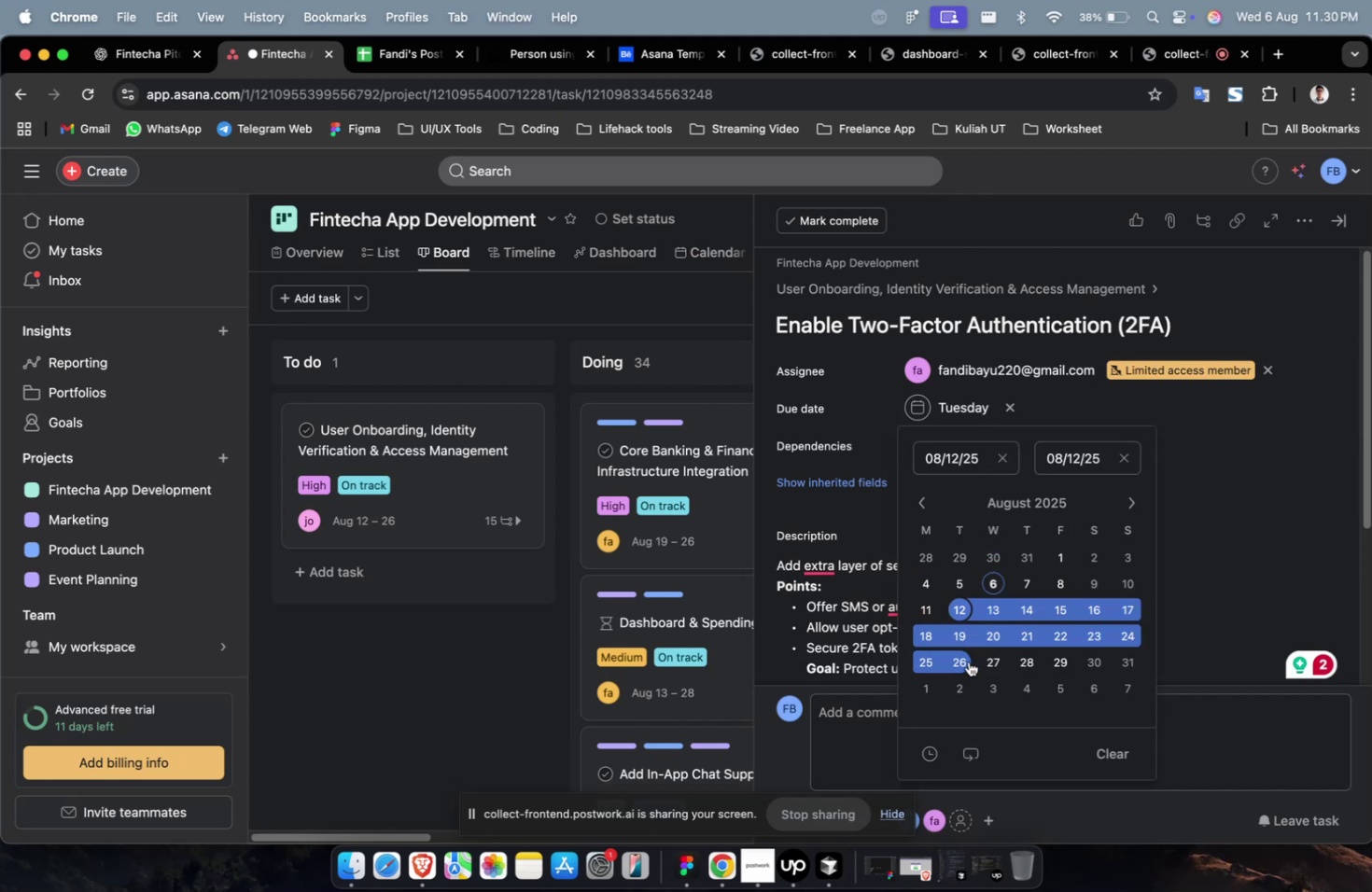 
triple_click([962, 657])
 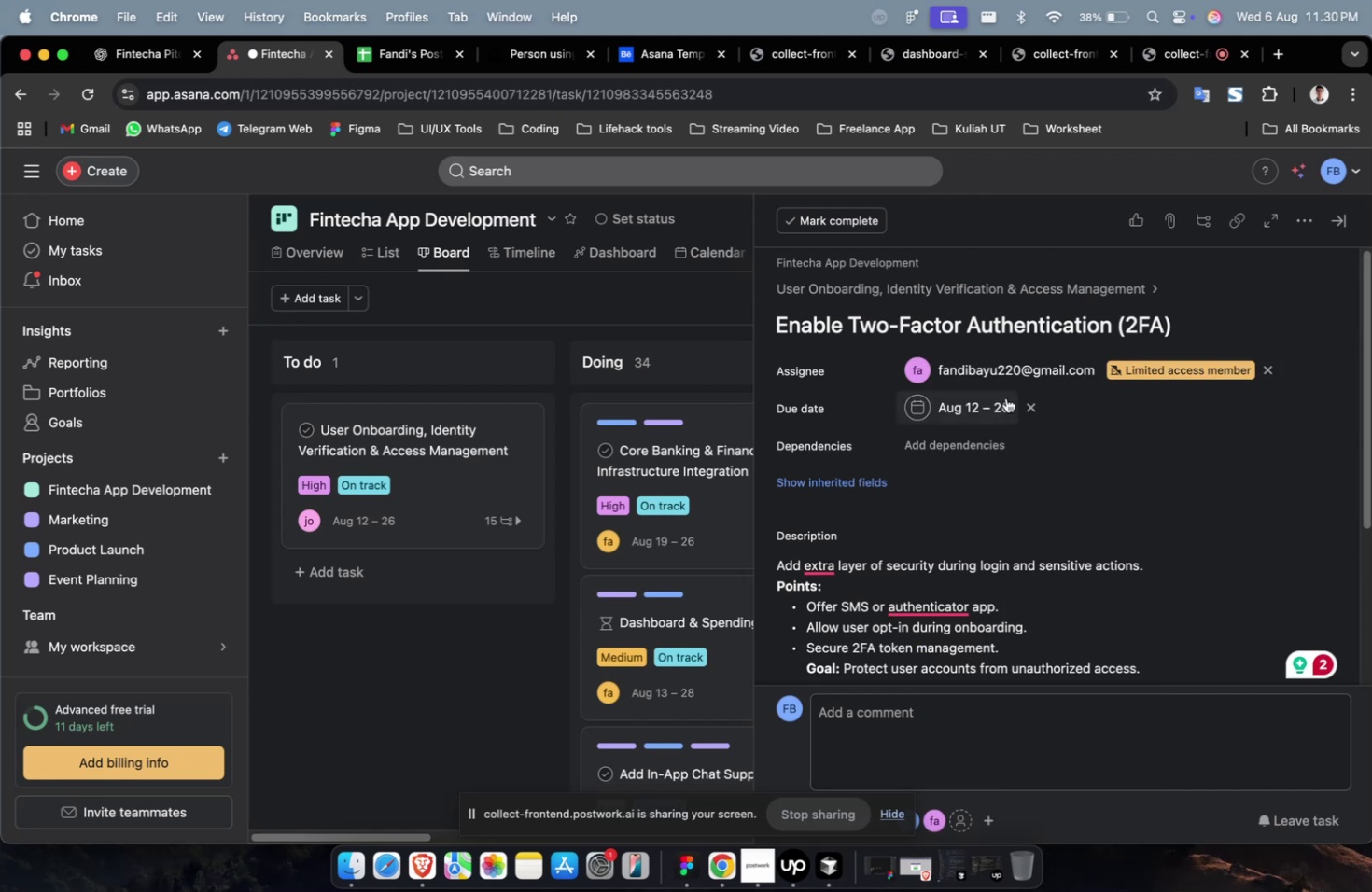 
triple_click([1001, 378])
 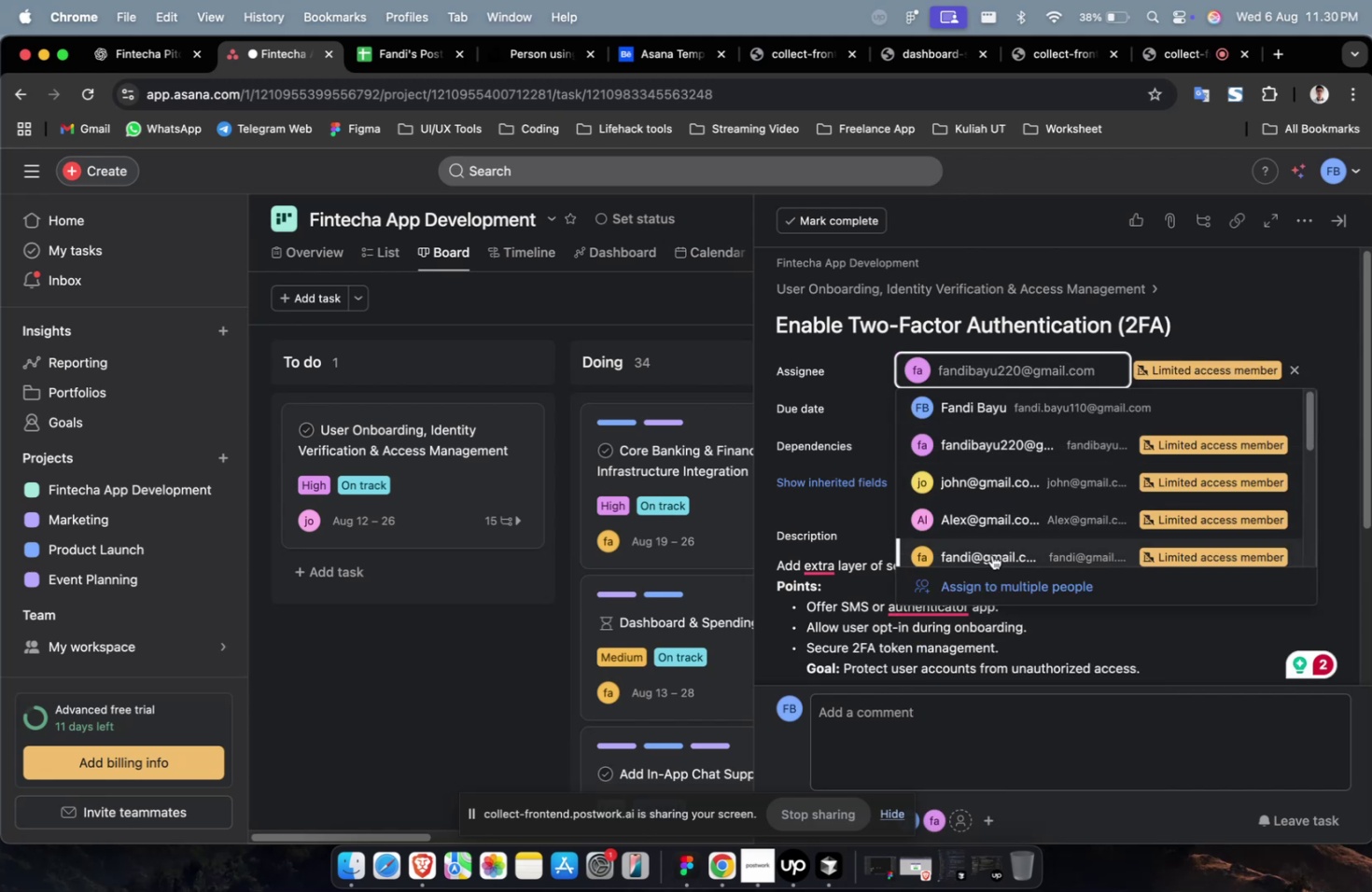 
left_click([992, 558])
 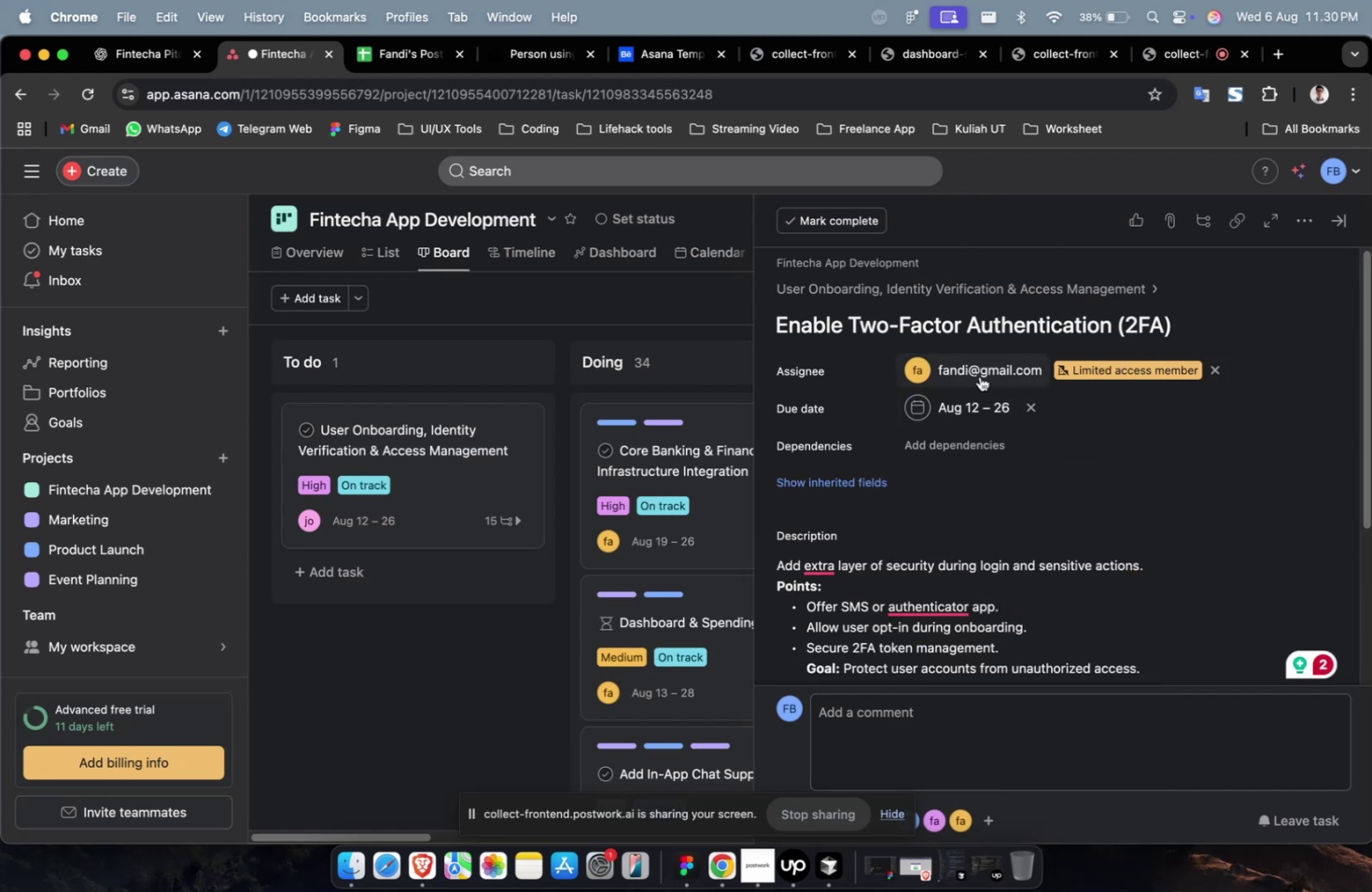 
double_click([980, 373])
 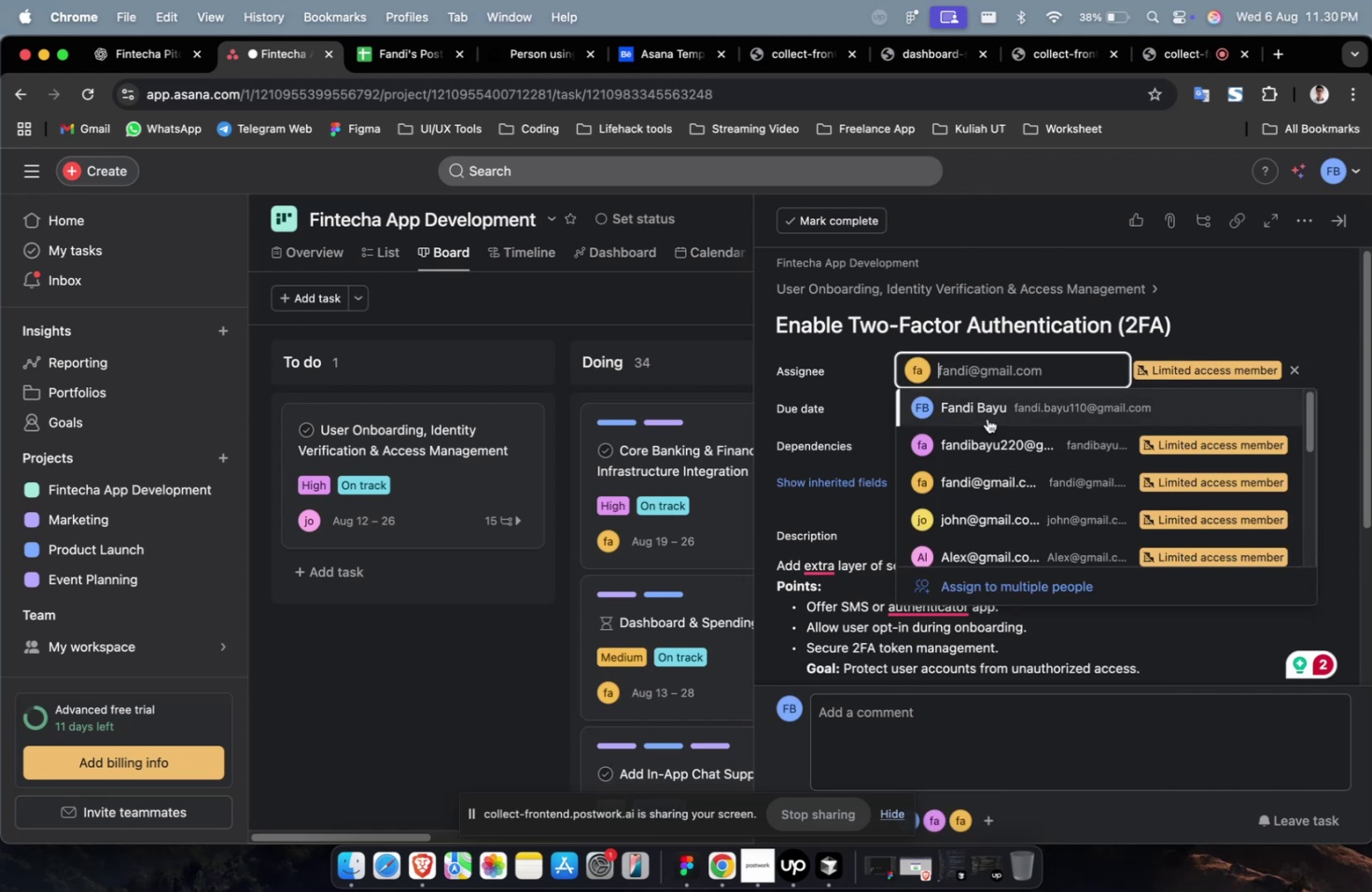 
scroll: coordinate [987, 433], scroll_direction: down, amount: 4.0
 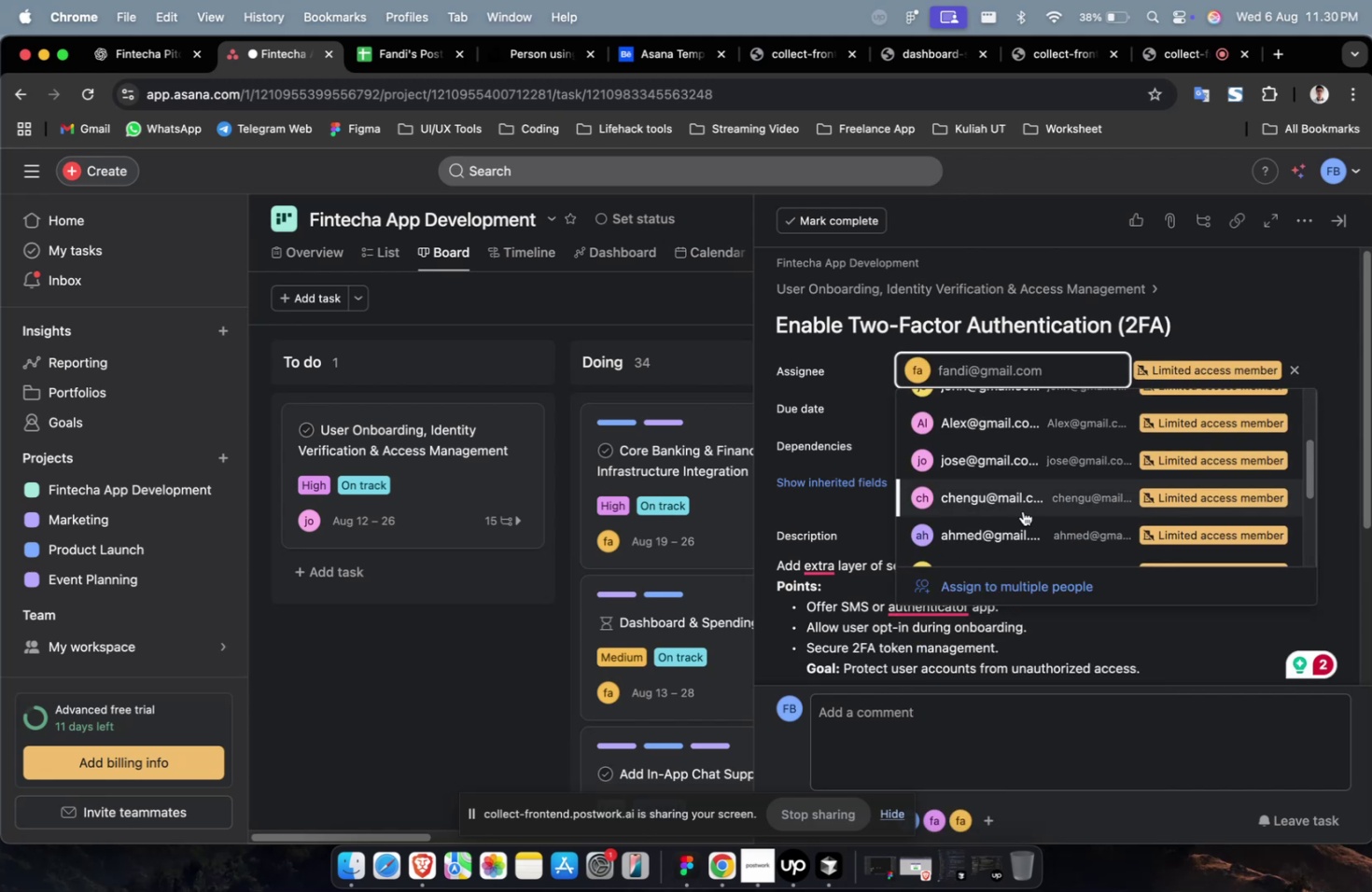 
left_click([1017, 523])
 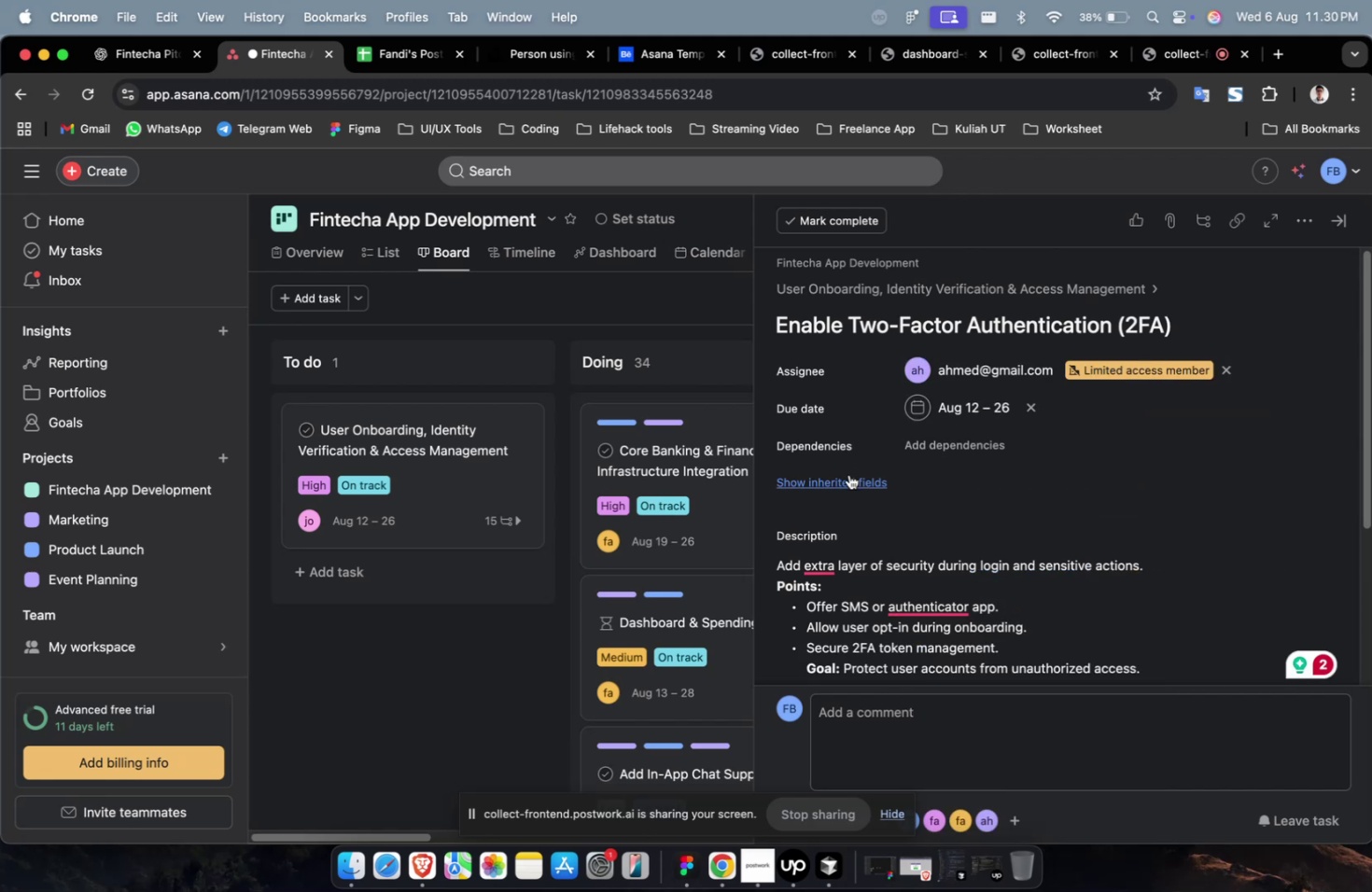 
left_click([847, 482])
 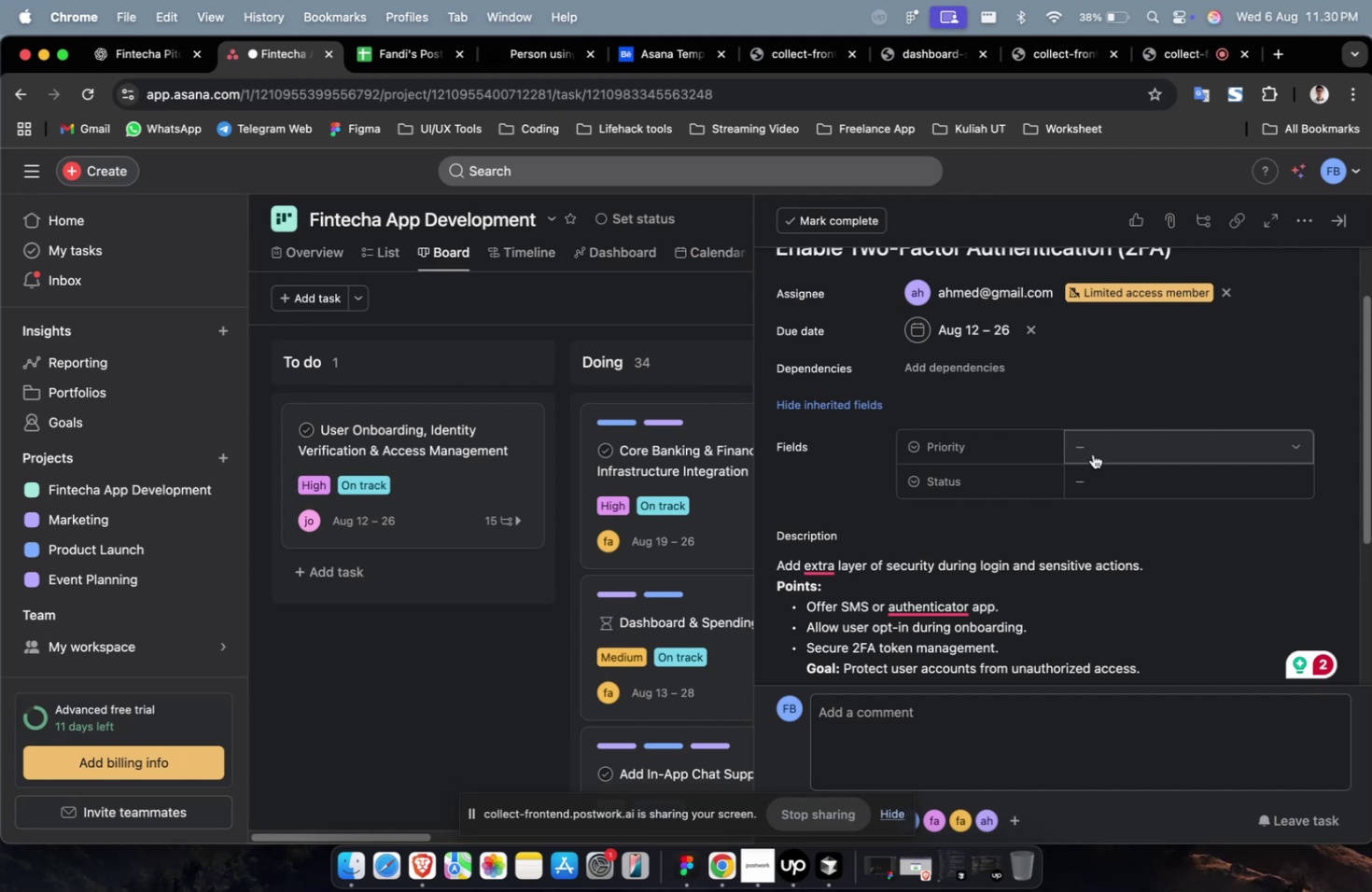 
left_click([1093, 453])
 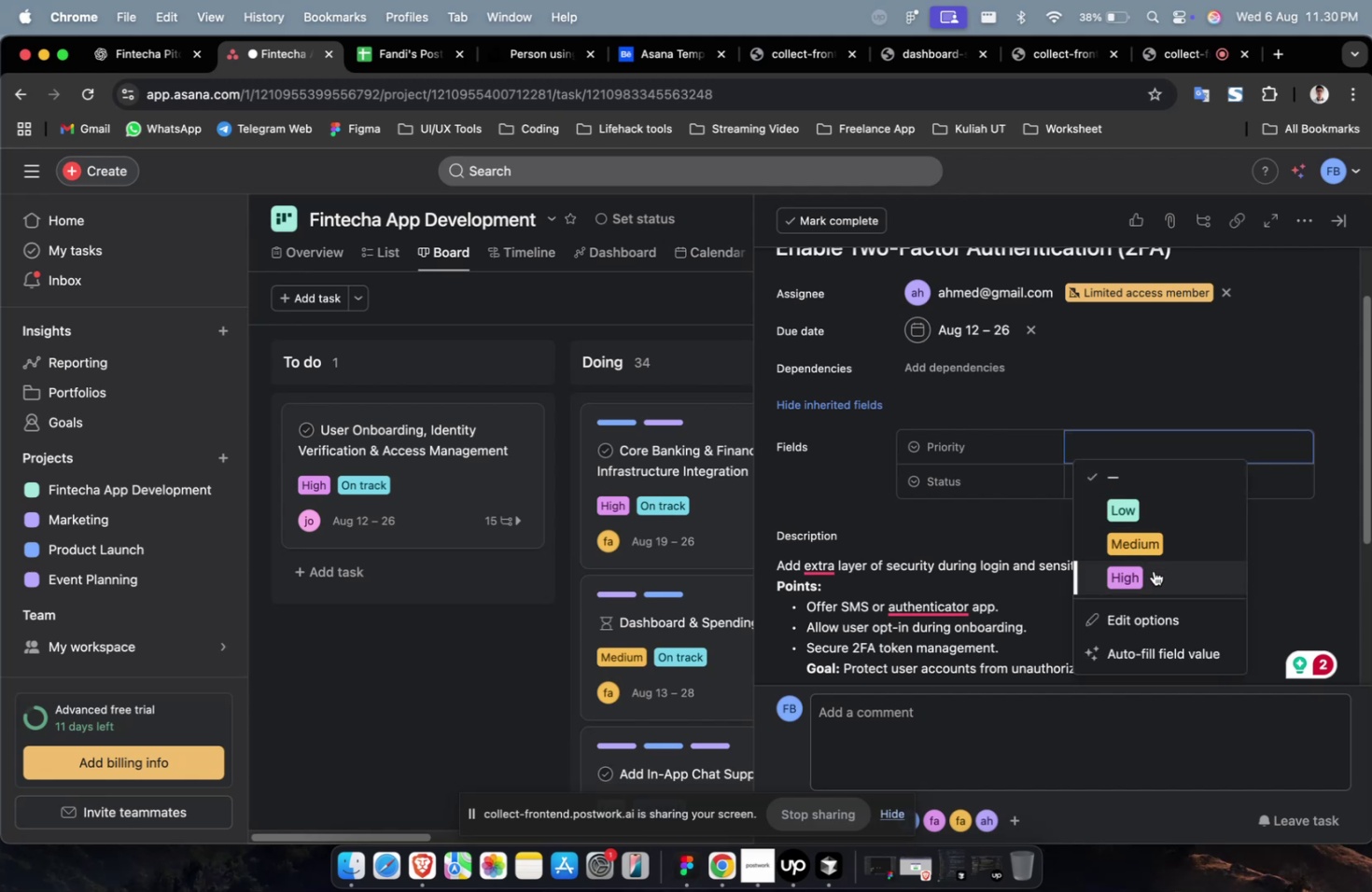 
left_click([1155, 571])
 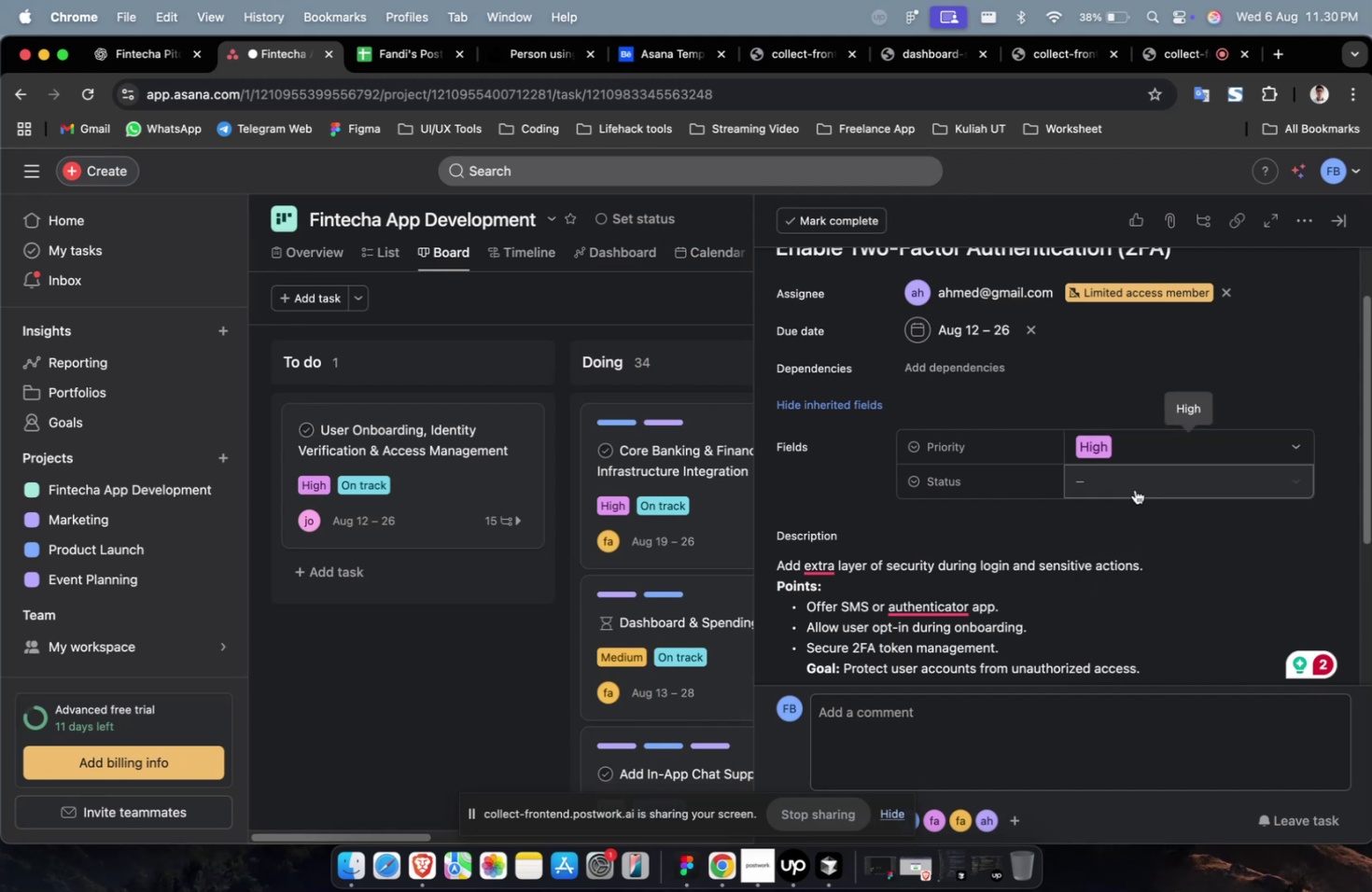 
double_click([1134, 488])
 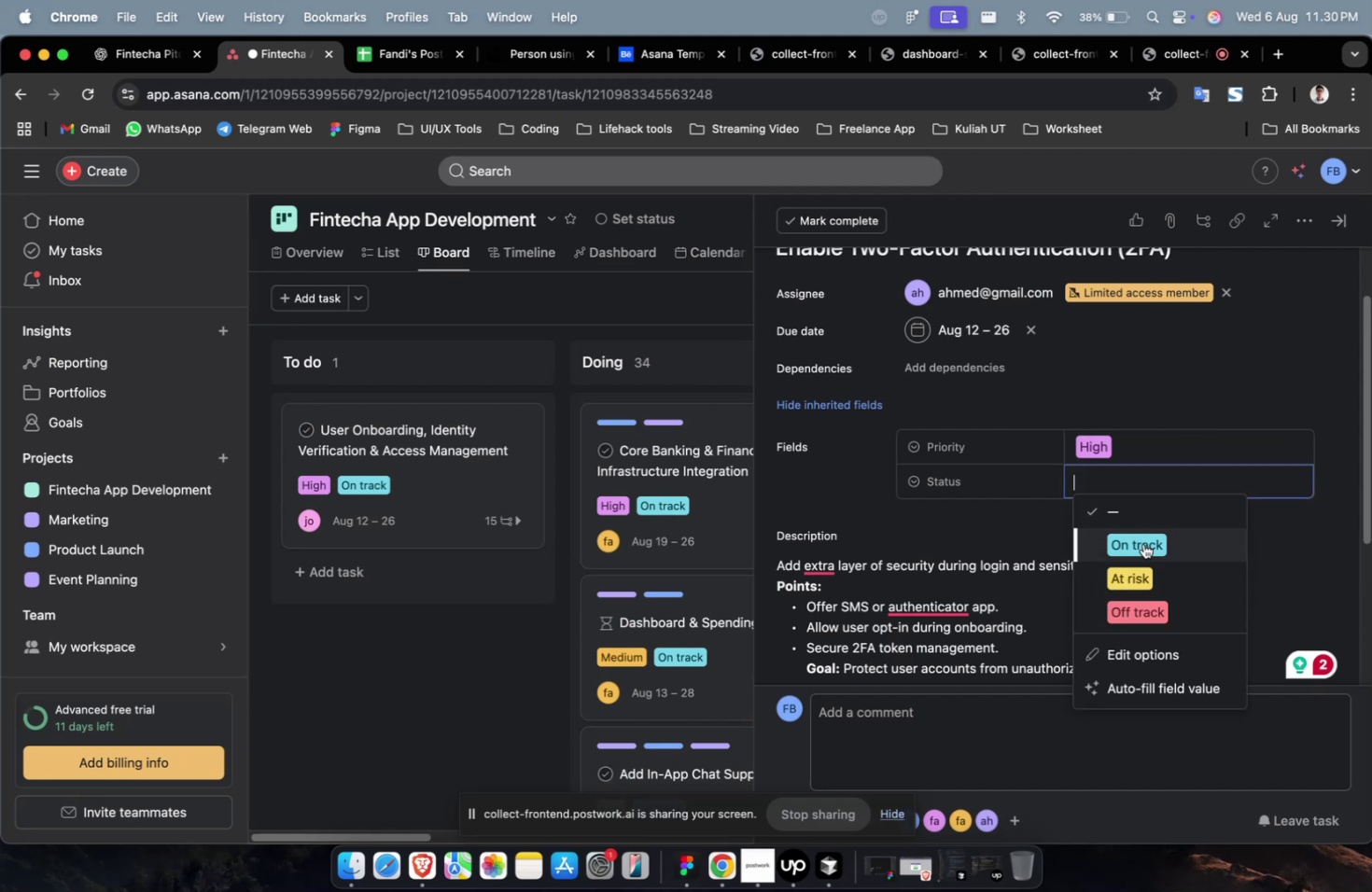 
triple_click([1142, 543])
 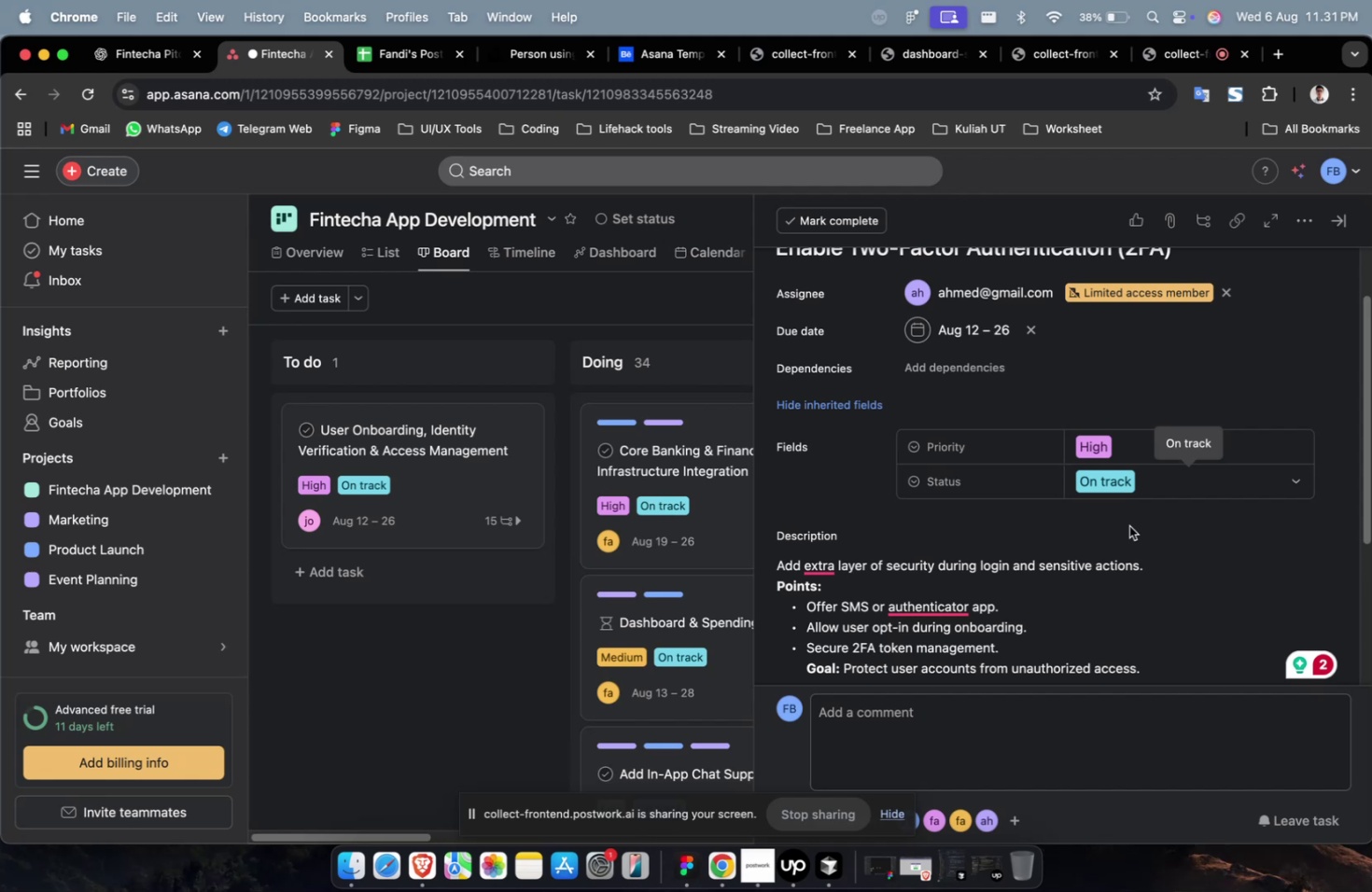 
wait(77.11)
 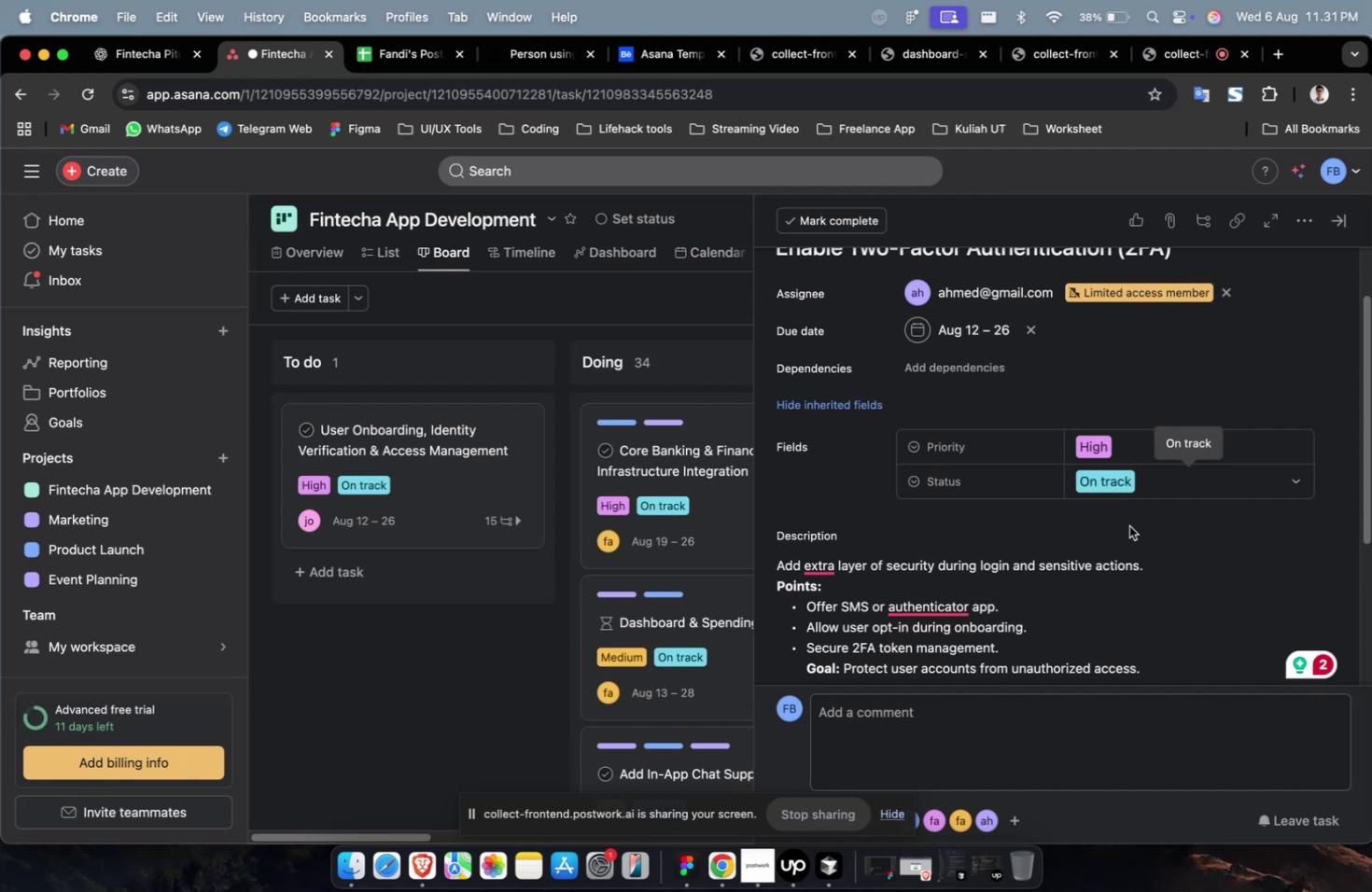 
left_click([967, 369])
 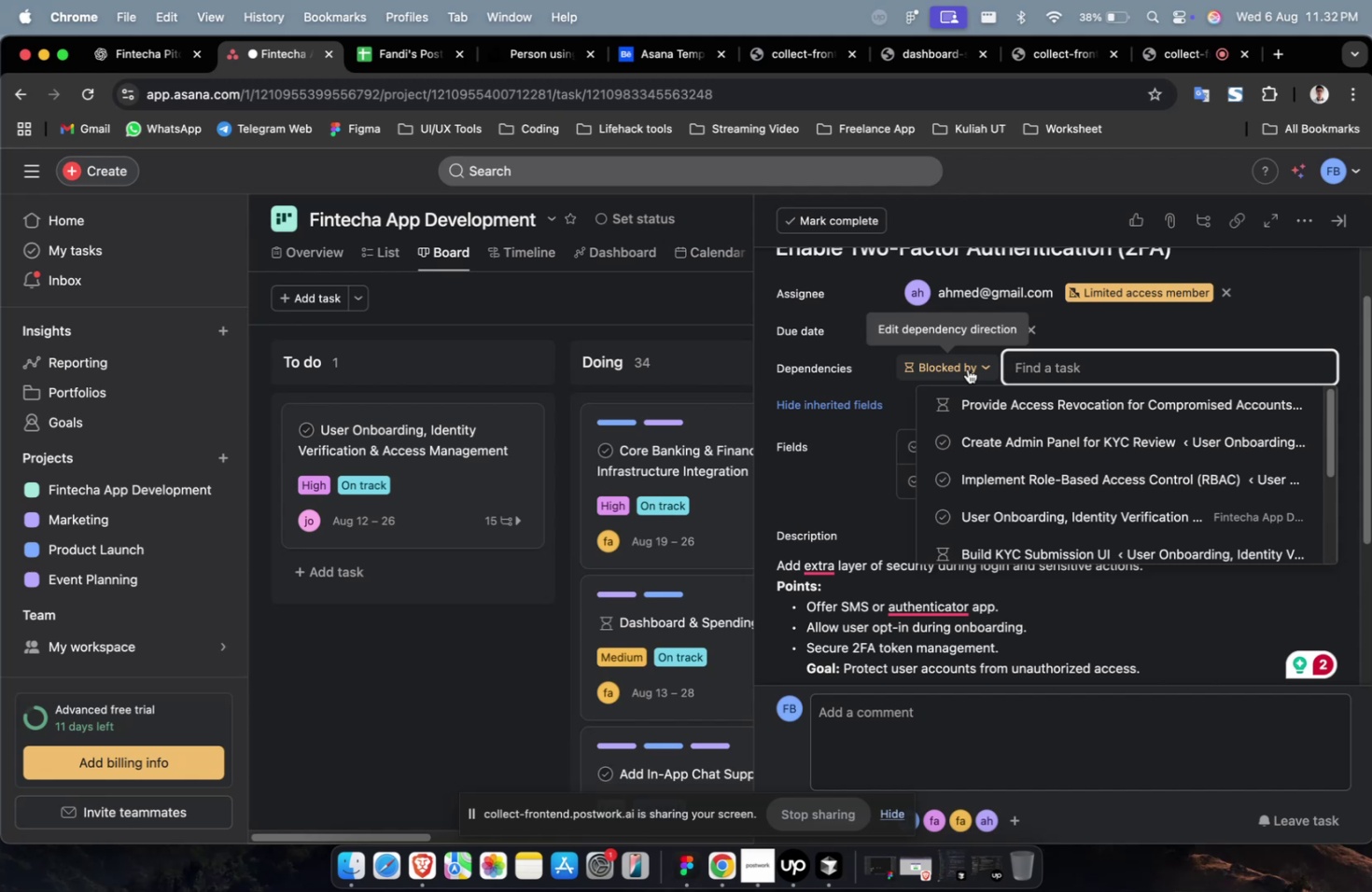 
wait(62.98)
 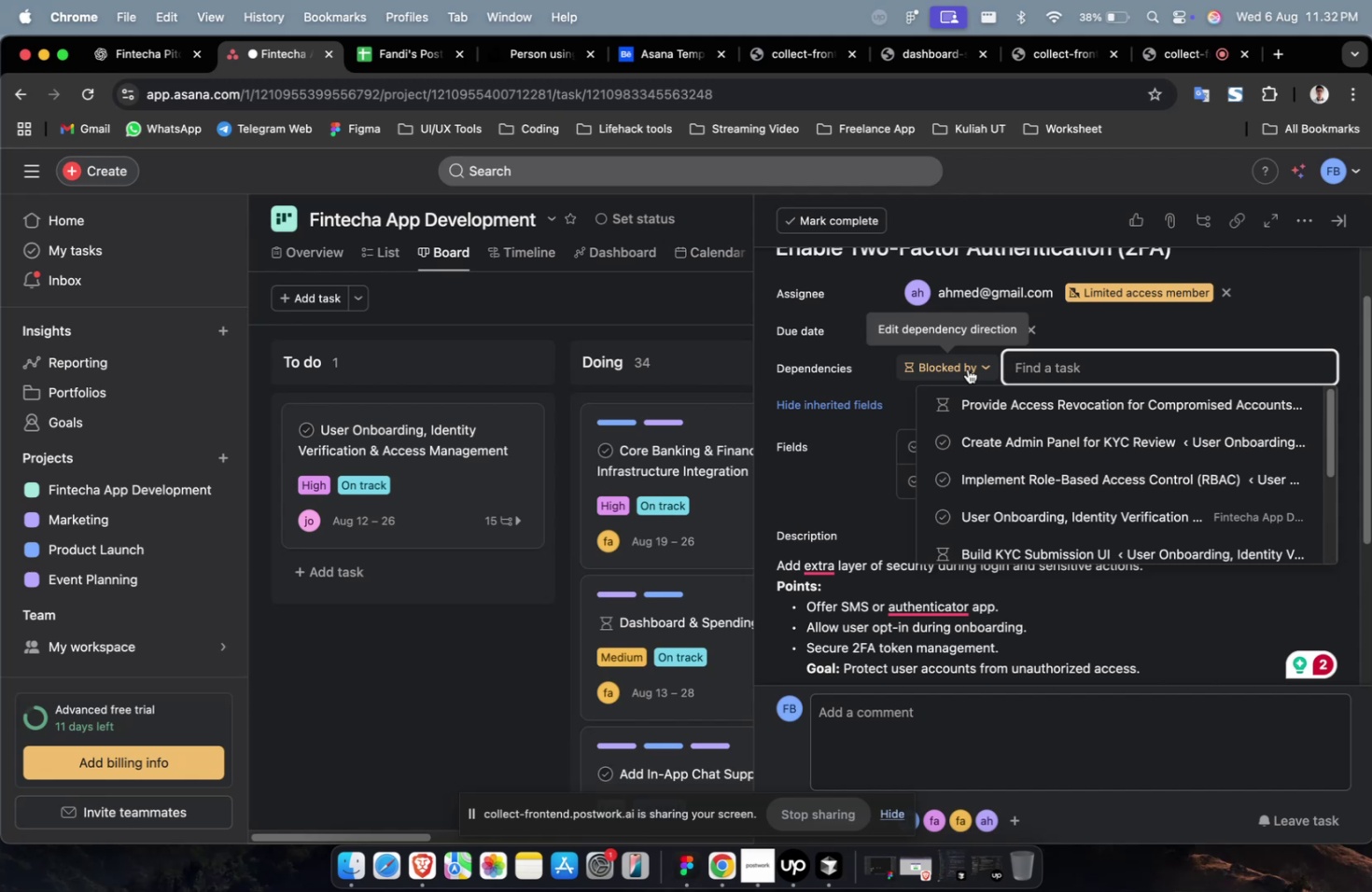 
left_click([987, 427])
 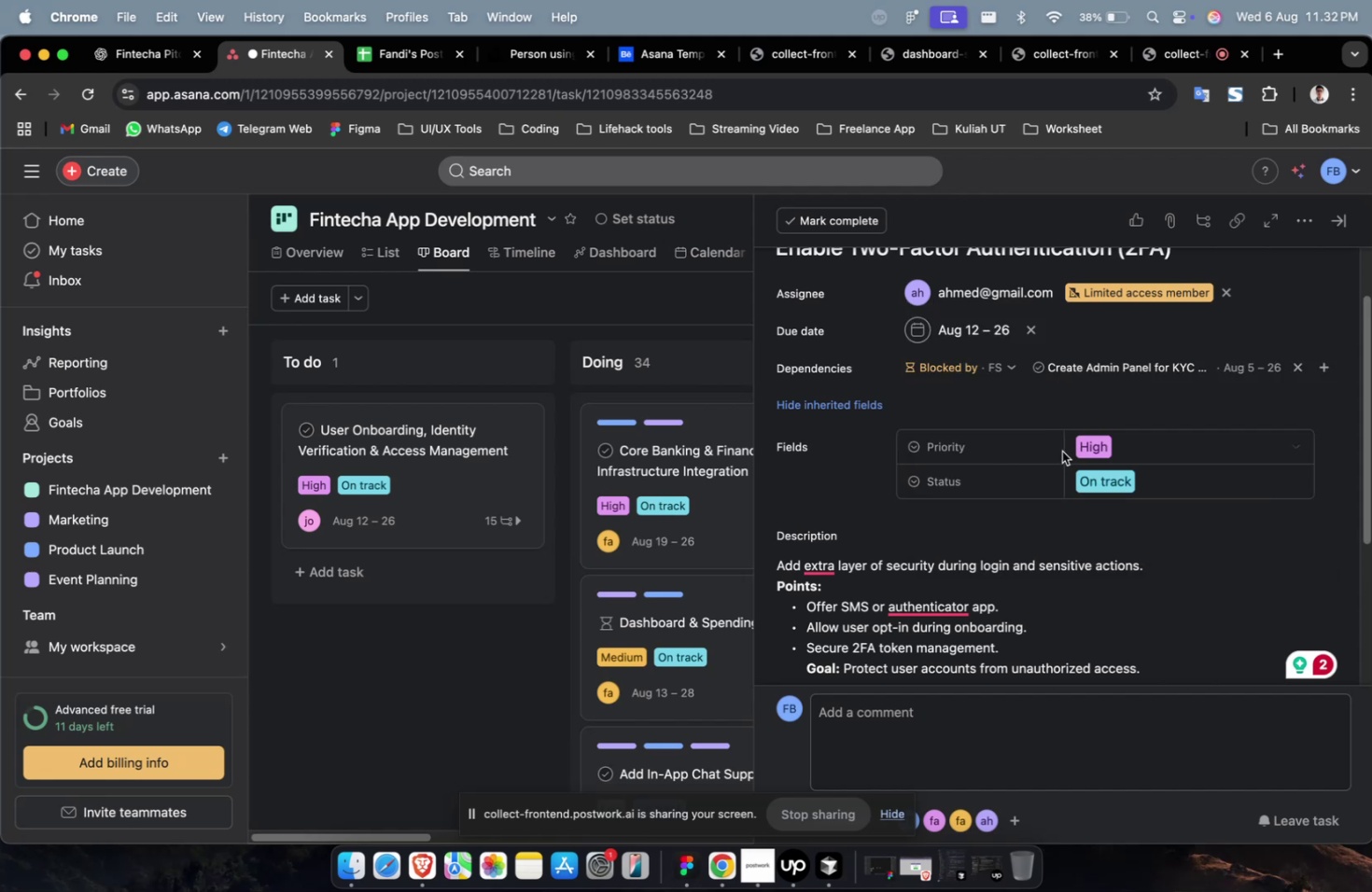 
scroll: coordinate [1134, 487], scroll_direction: down, amount: 33.0
 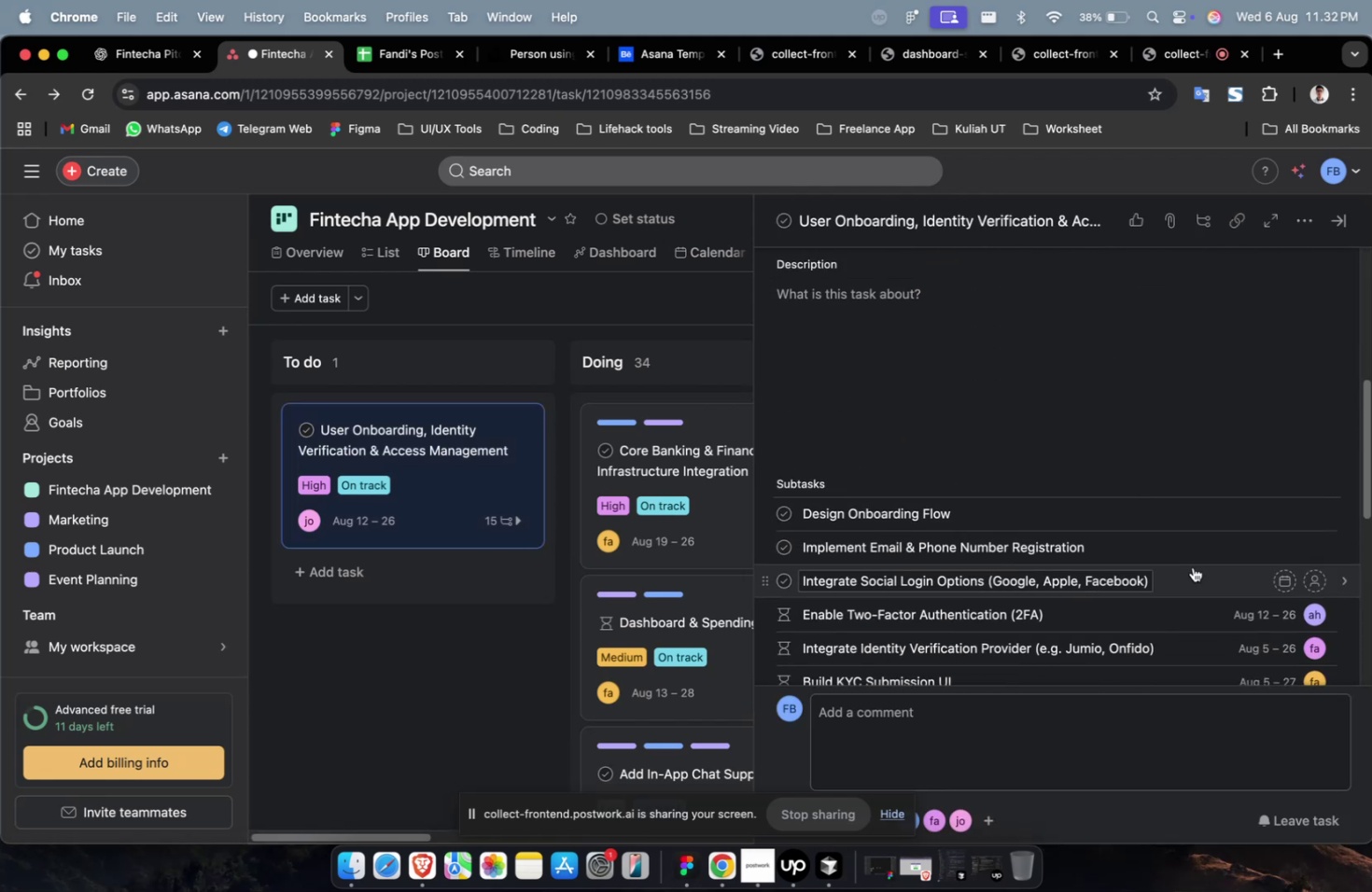 
left_click([1193, 567])
 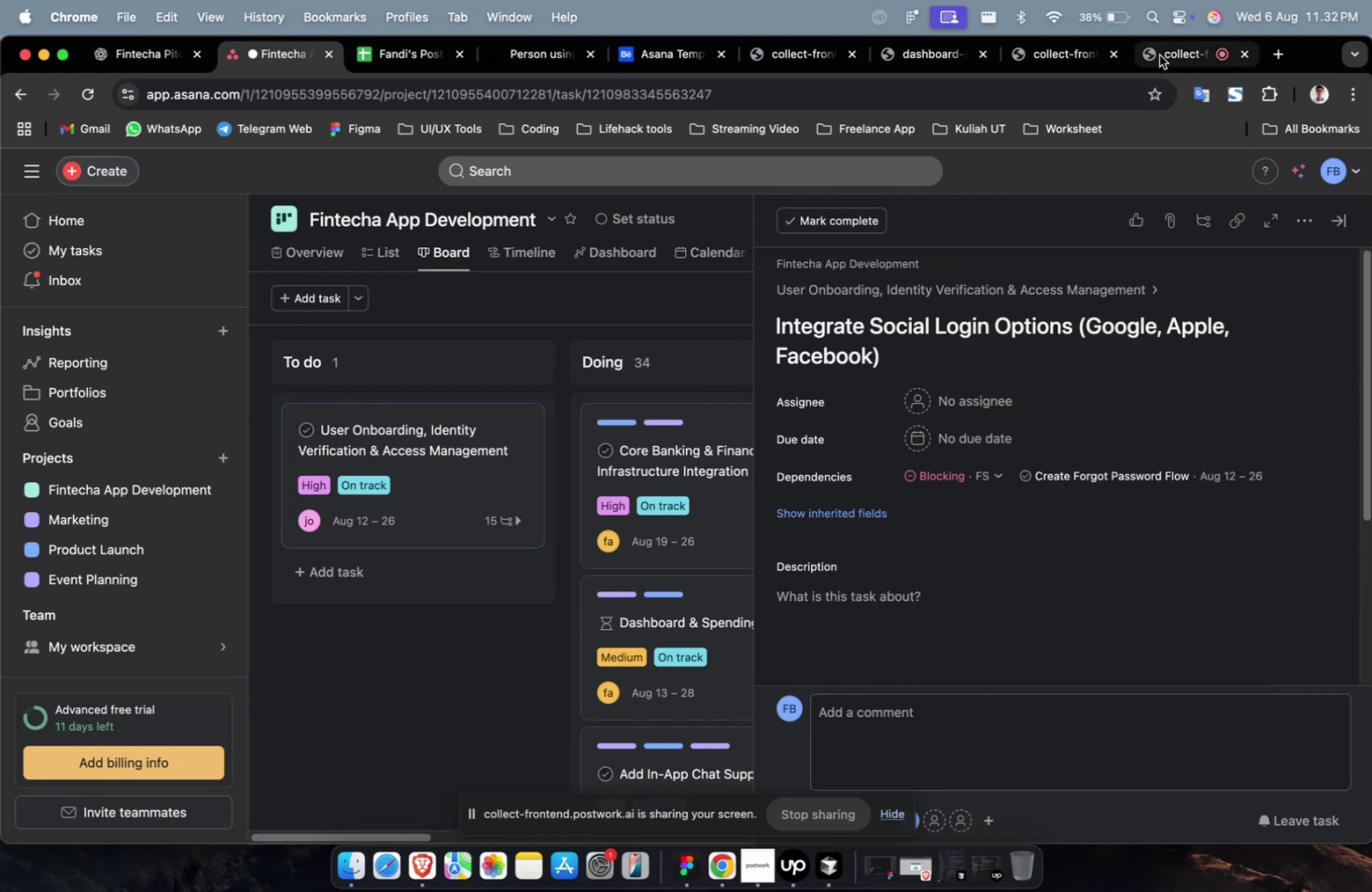 
left_click([1158, 55])
 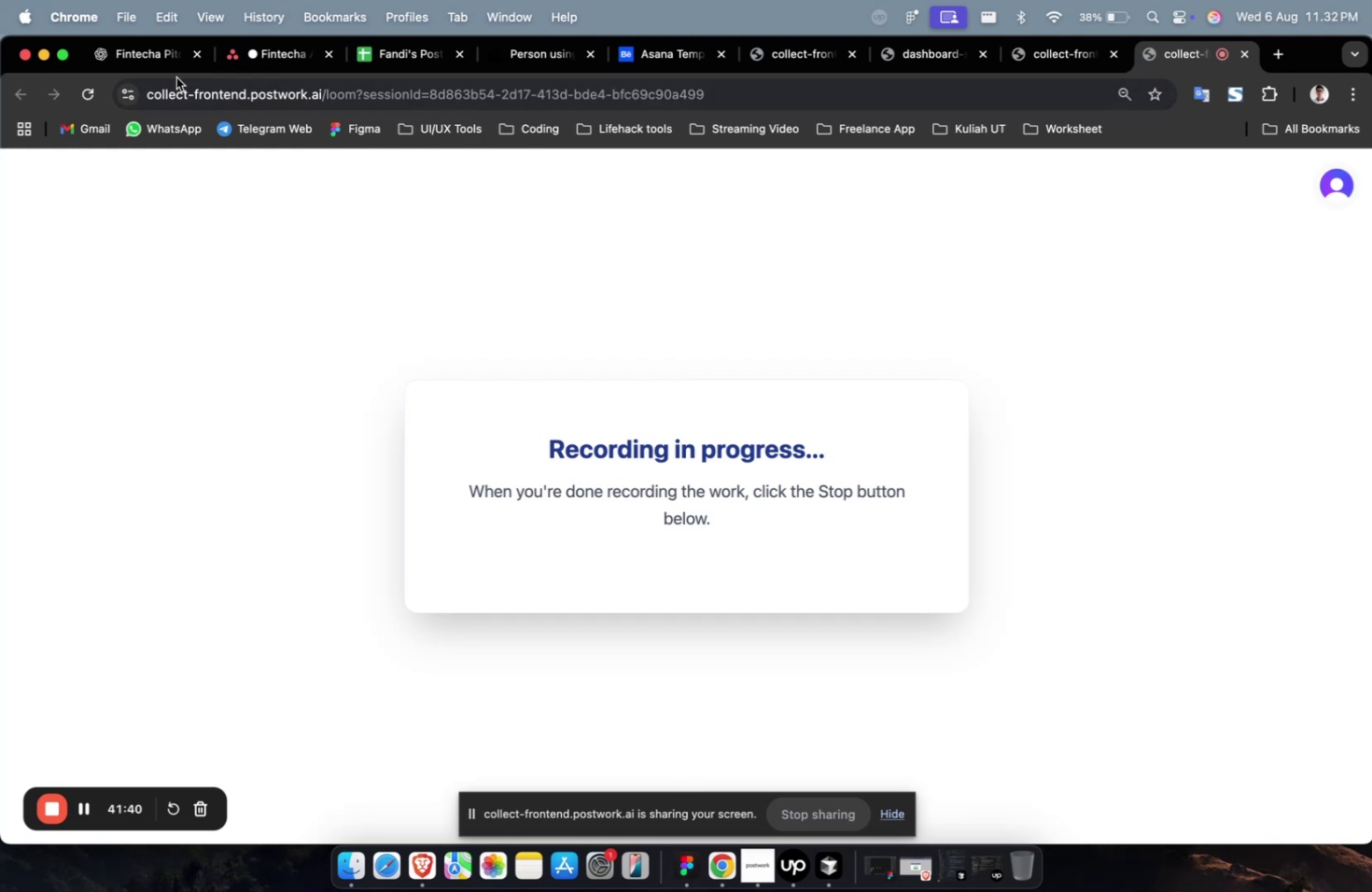 
left_click([156, 63])
 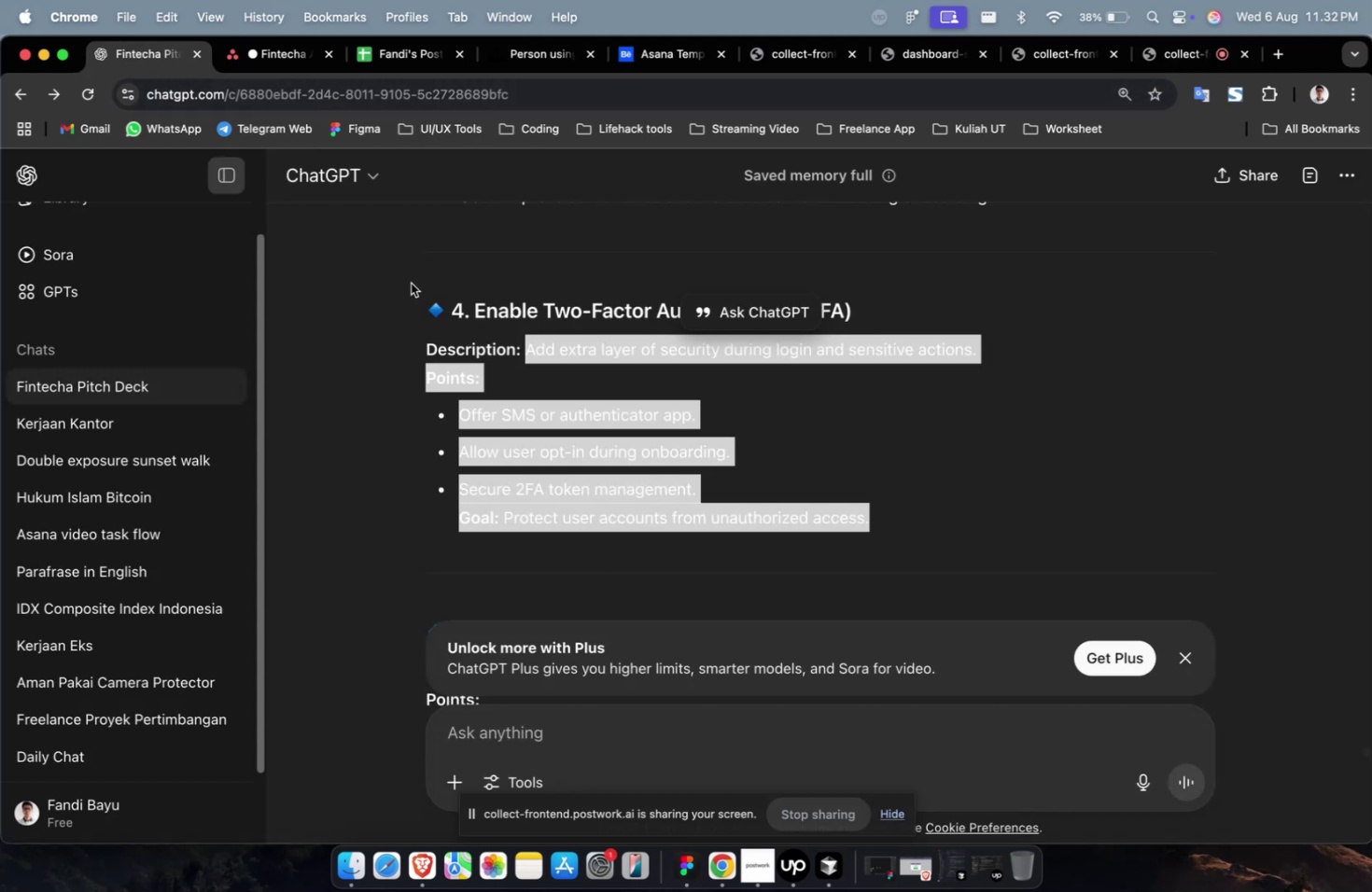 
scroll: coordinate [652, 362], scroll_direction: up, amount: 11.0
 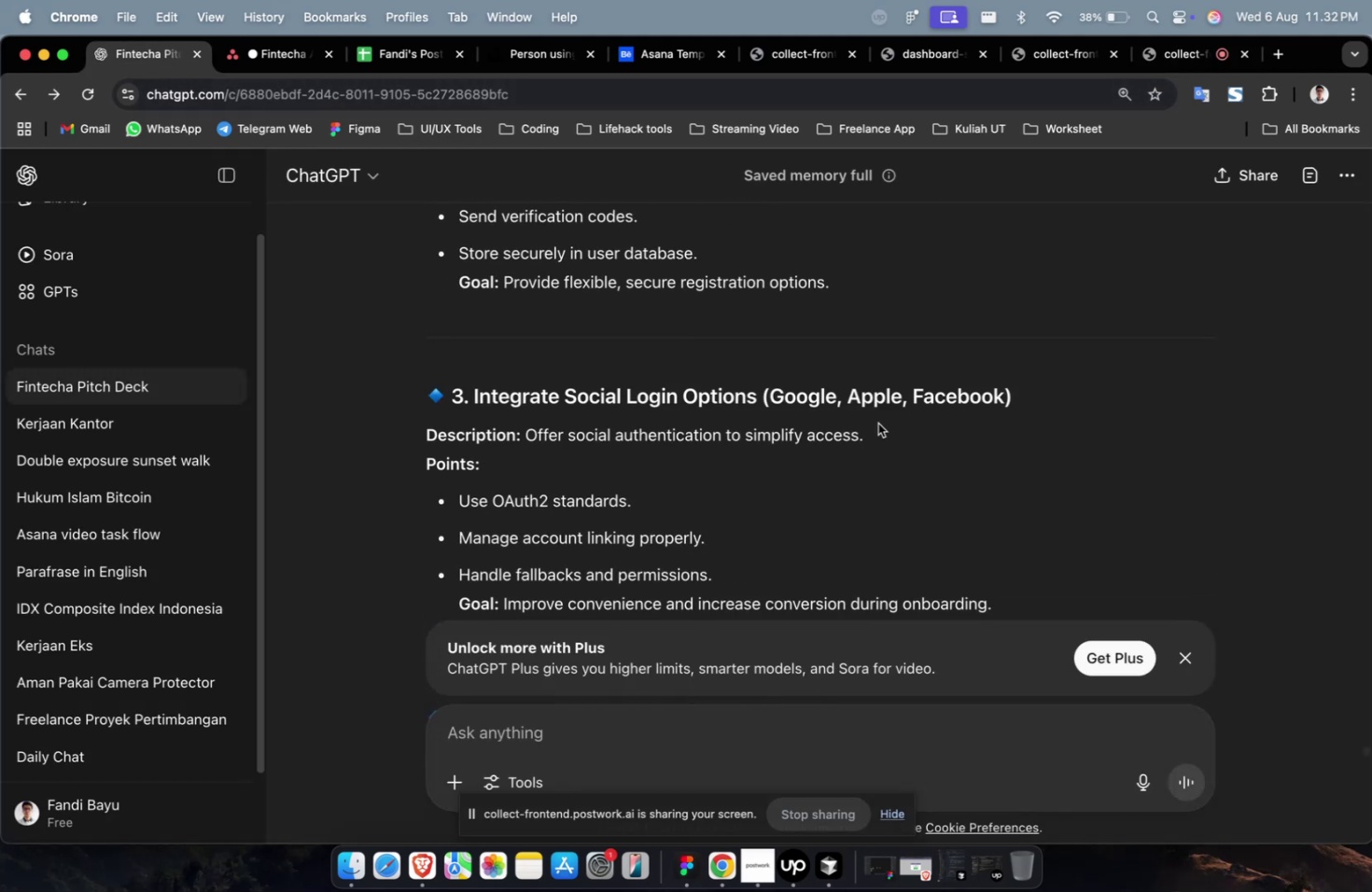 
scroll: coordinate [945, 484], scroll_direction: down, amount: 4.0
 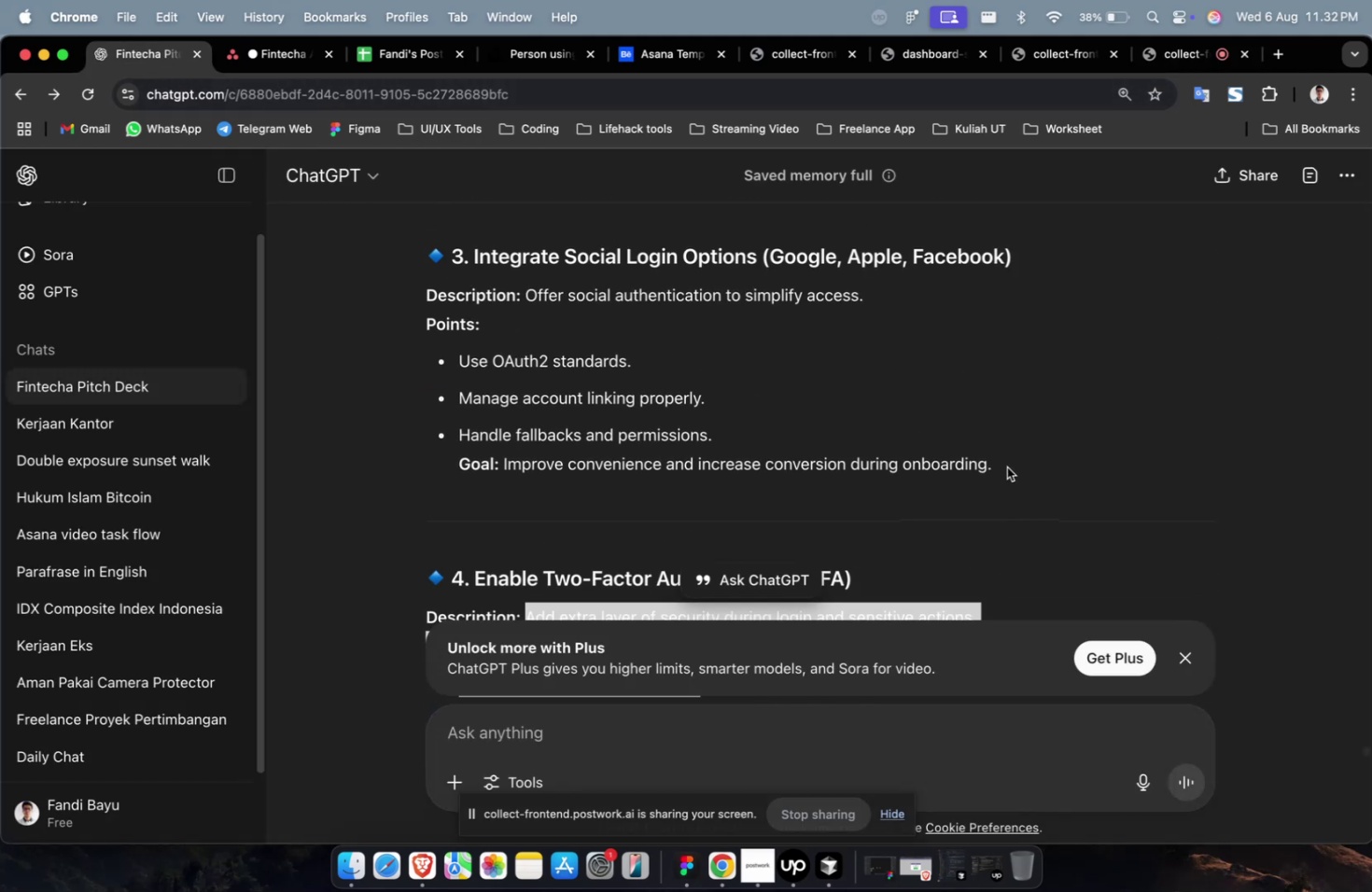 
left_click_drag(start_coordinate=[1006, 467], to_coordinate=[527, 308])
 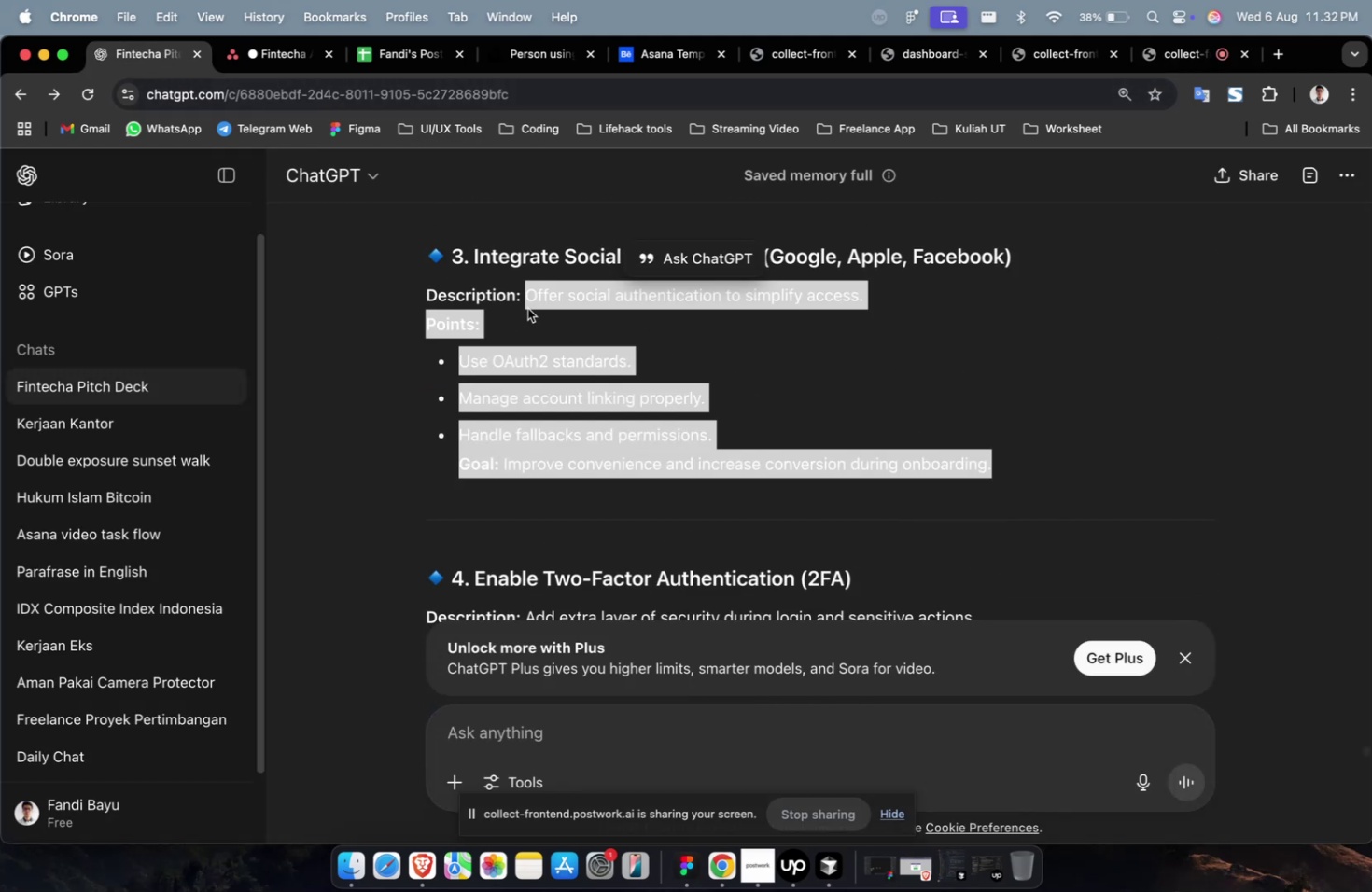 
key(Meta+C)
 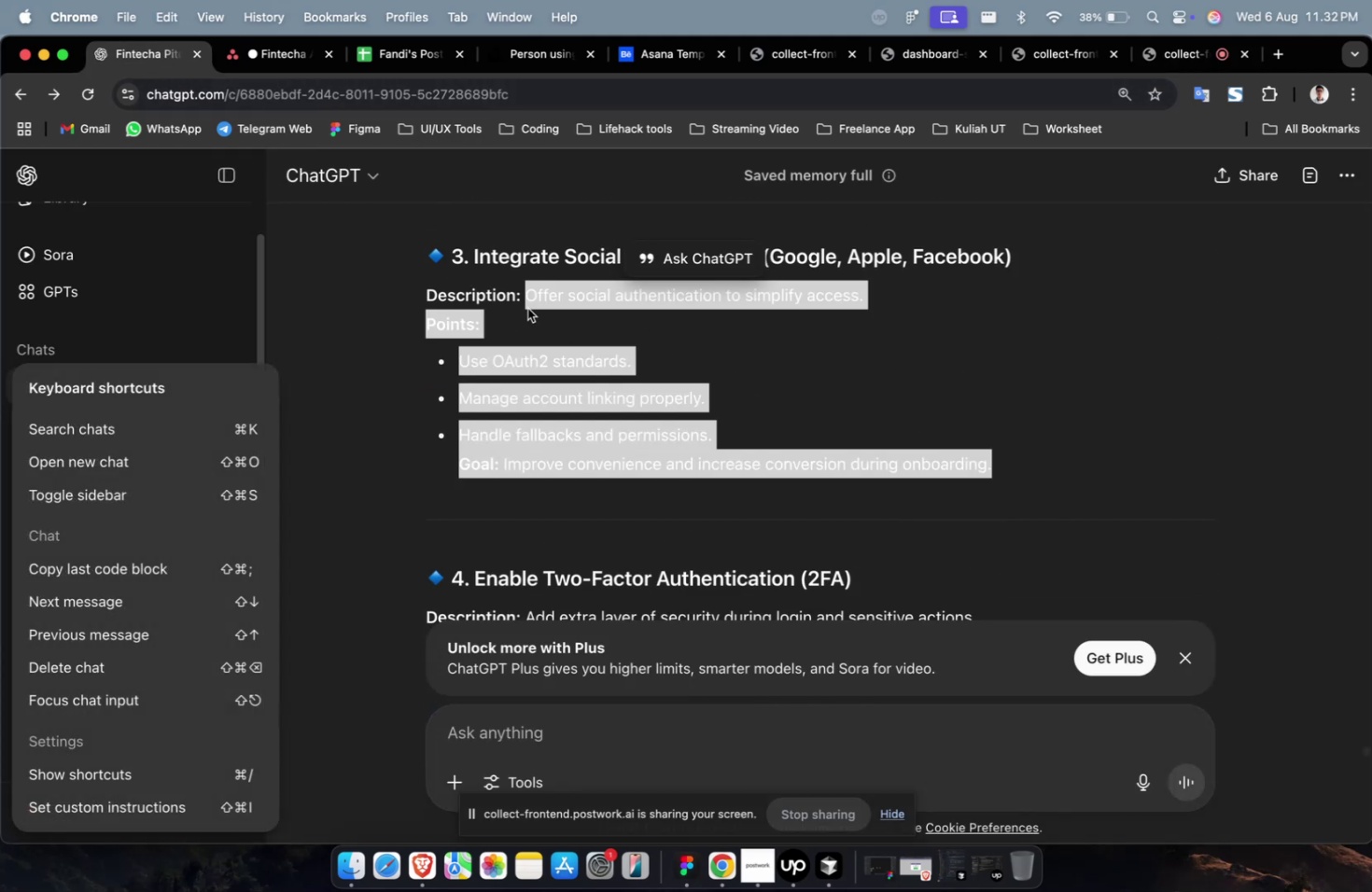 
key(Meta+C)
 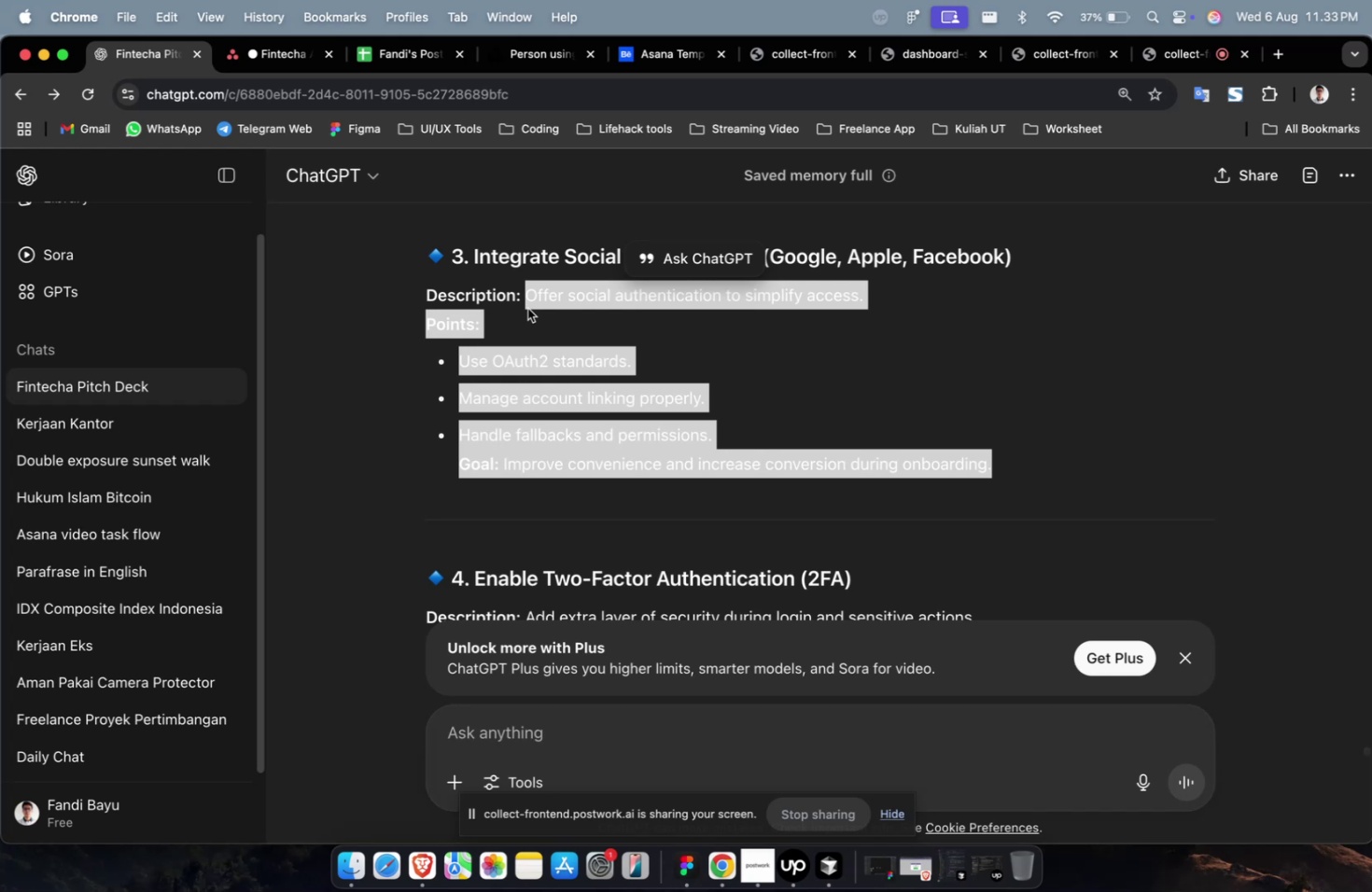 
wait(60.54)
 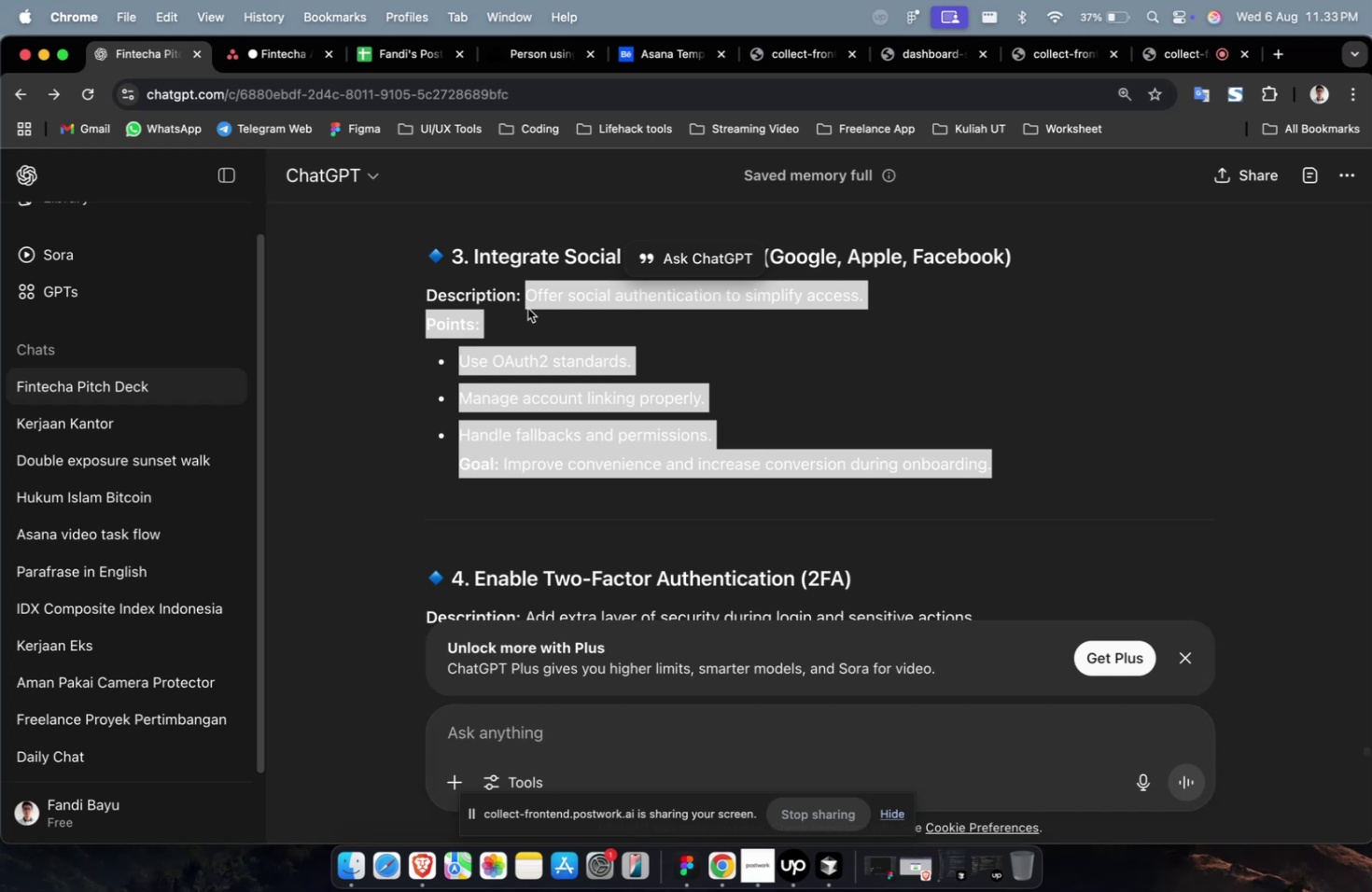 
key(Meta+C)
 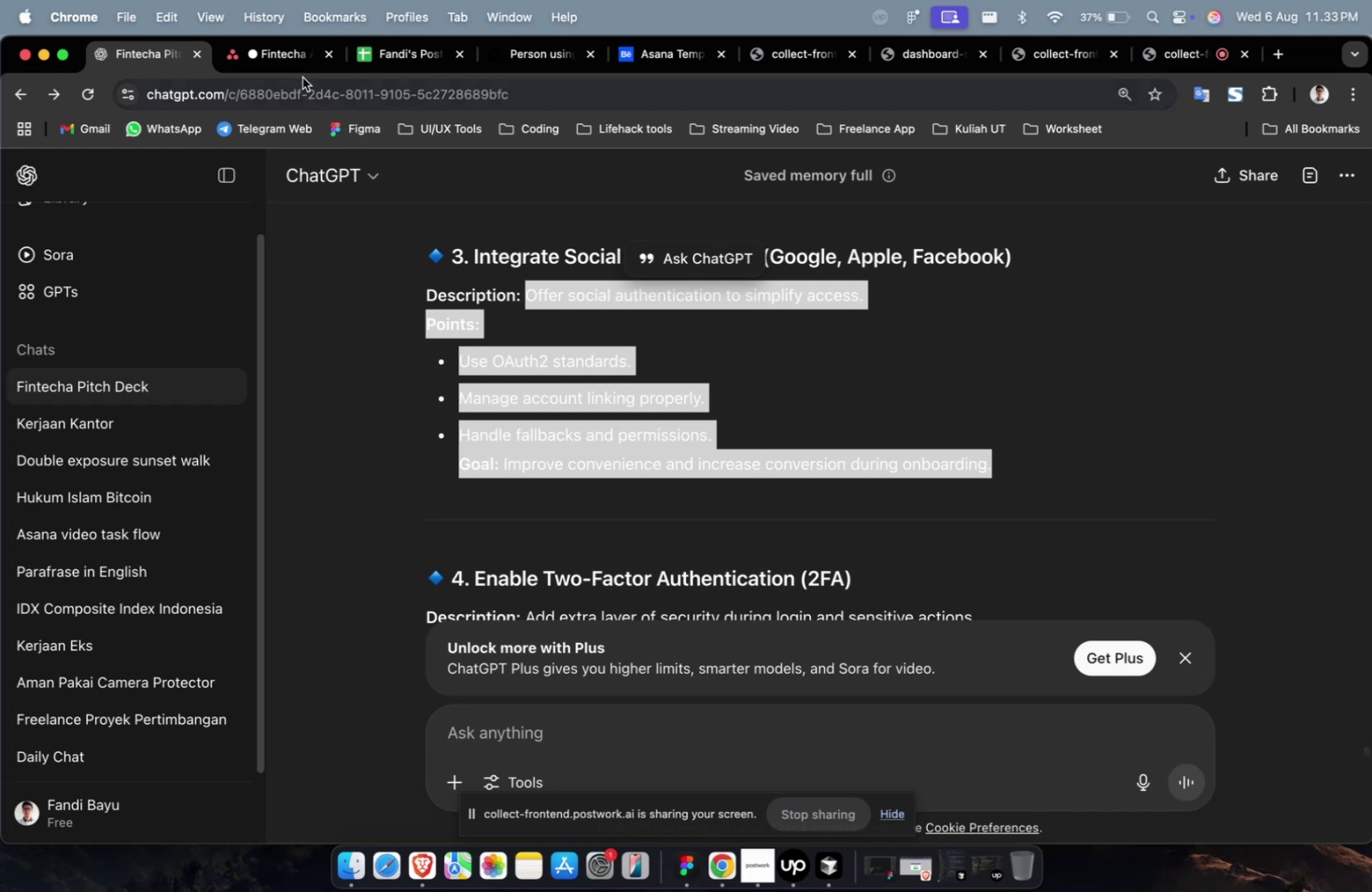 
left_click([269, 63])
 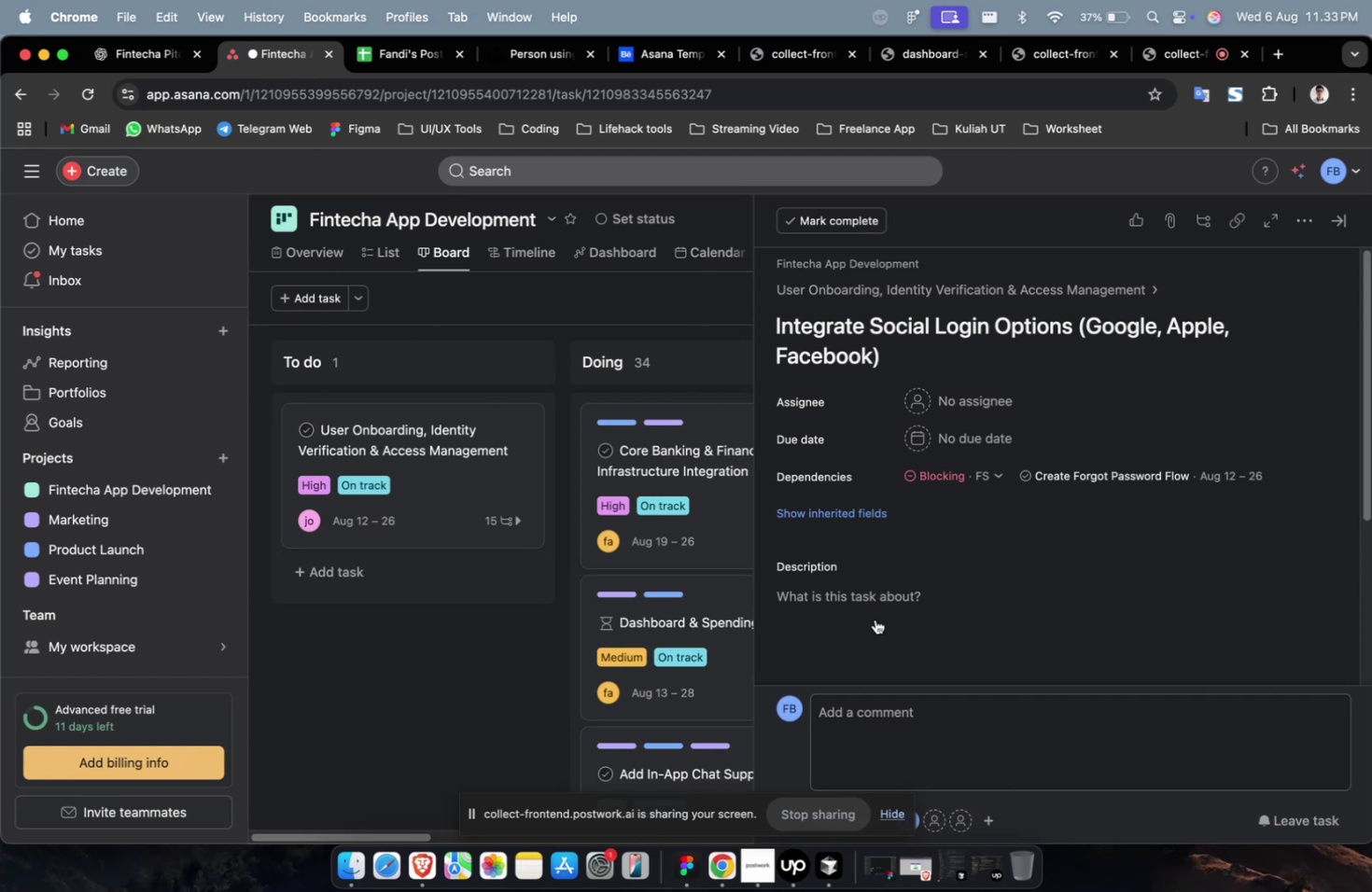 
left_click([1014, 634])
 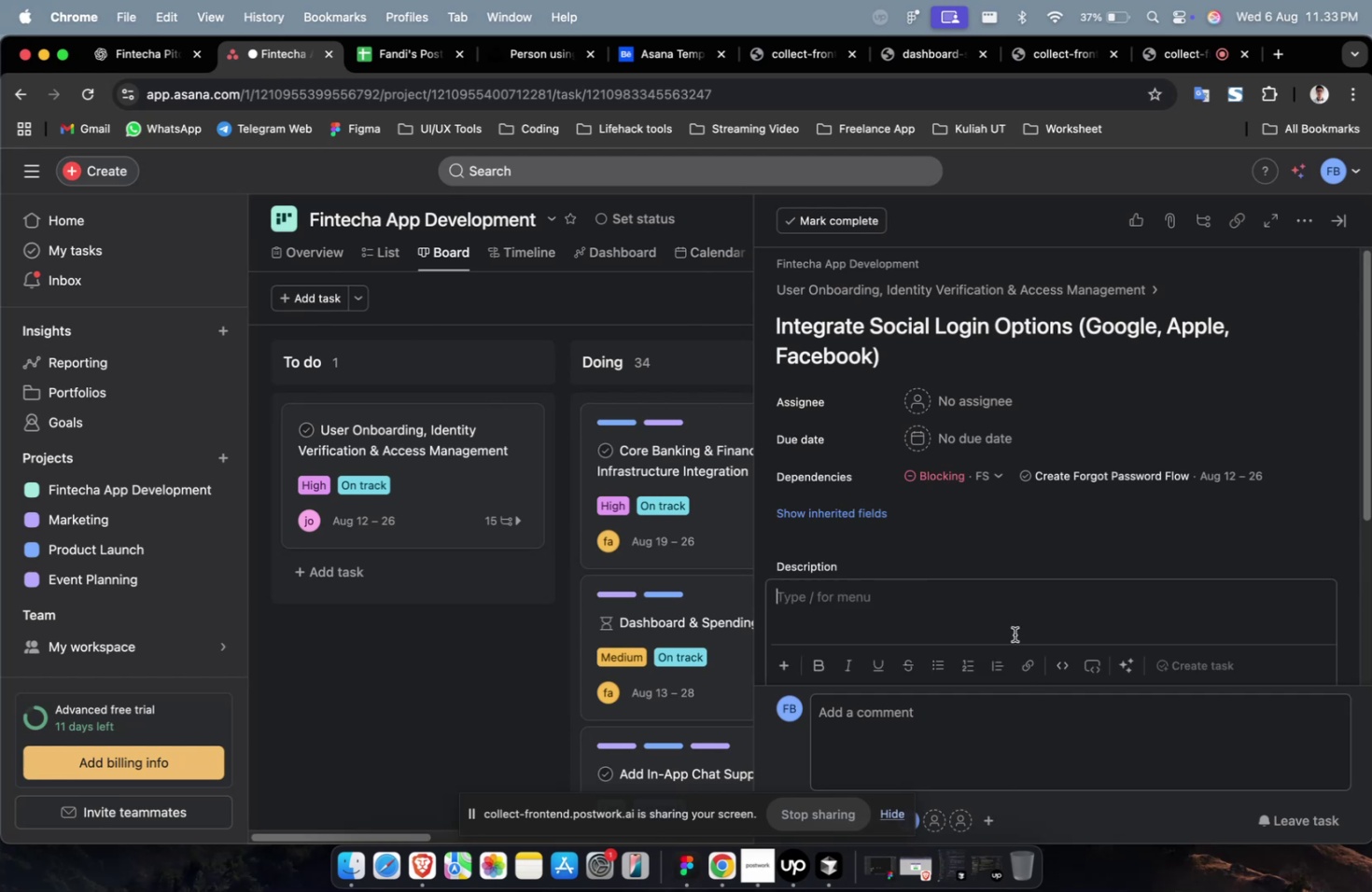 
key(Meta+V)
 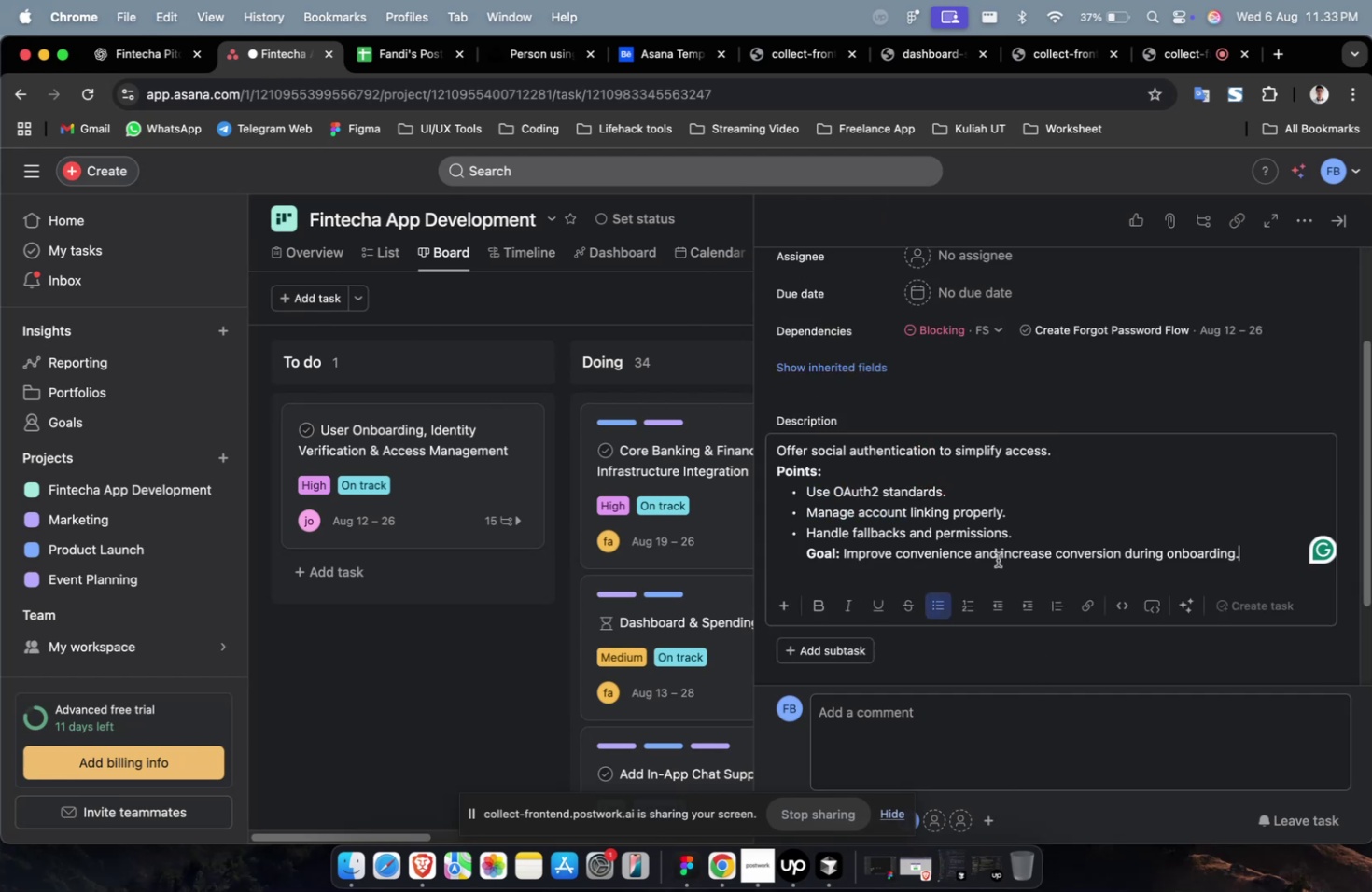 
scroll: coordinate [997, 559], scroll_direction: up, amount: 4.0
 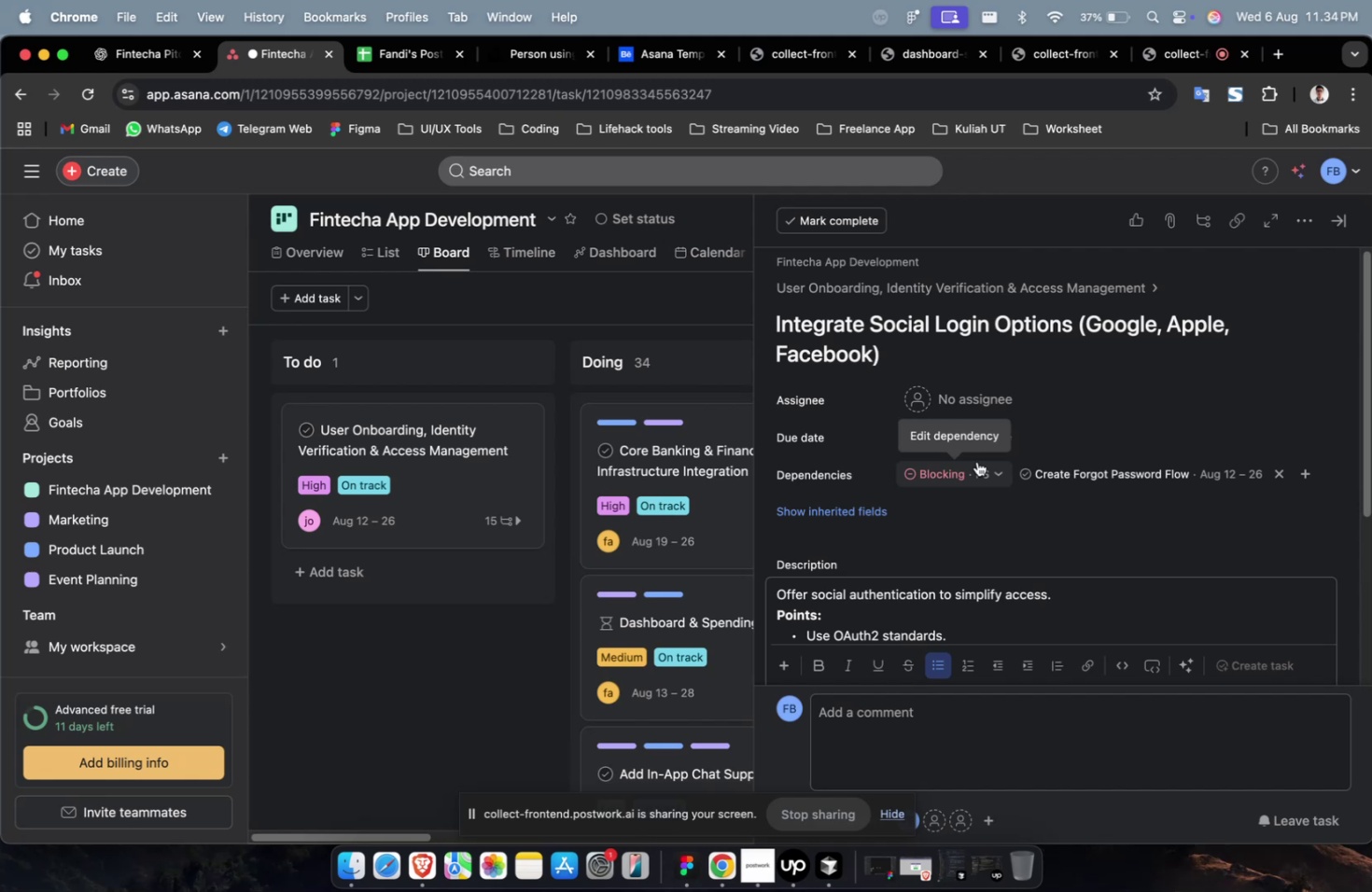 
wait(53.92)
 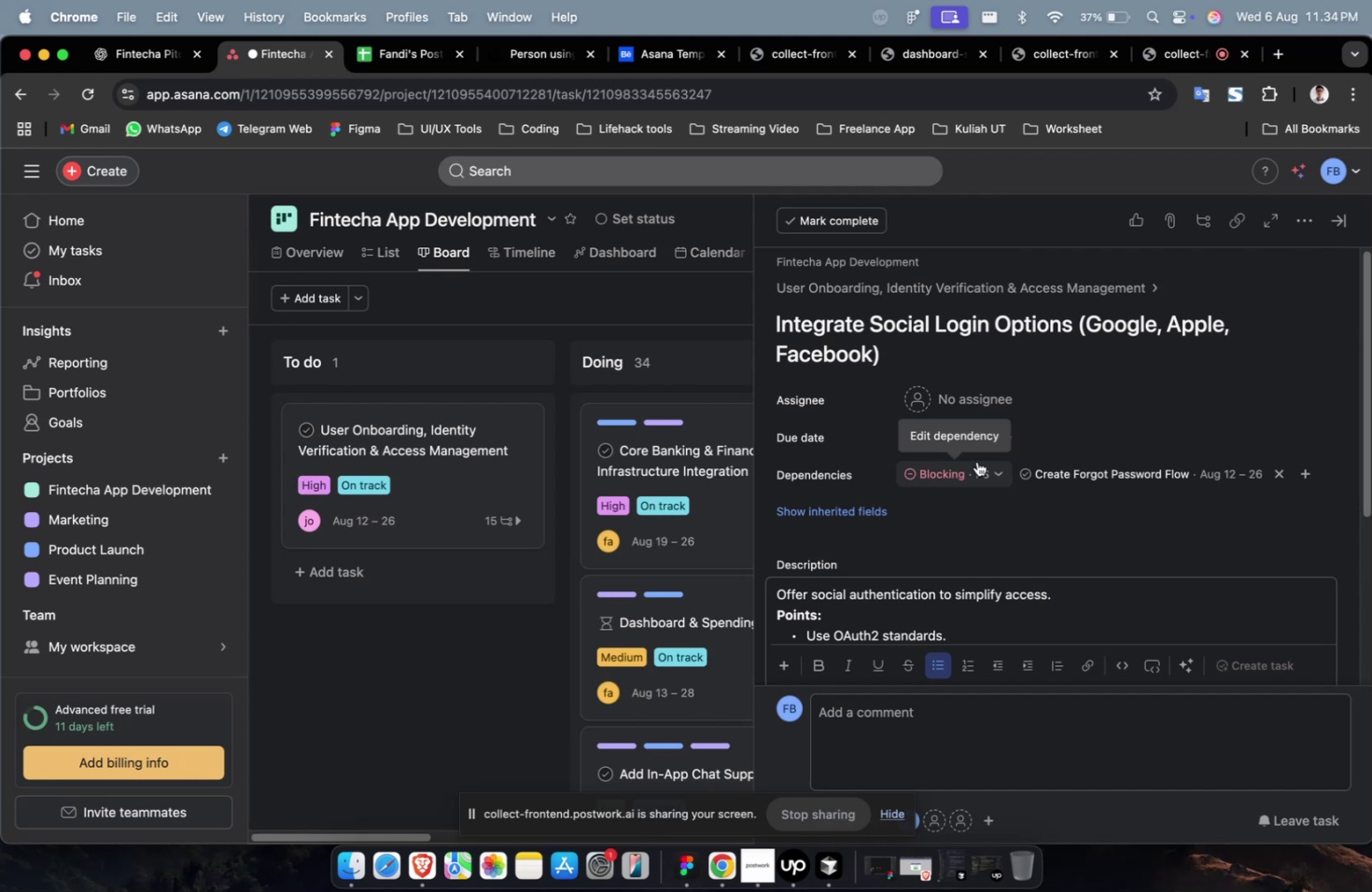 
left_click([930, 402])
 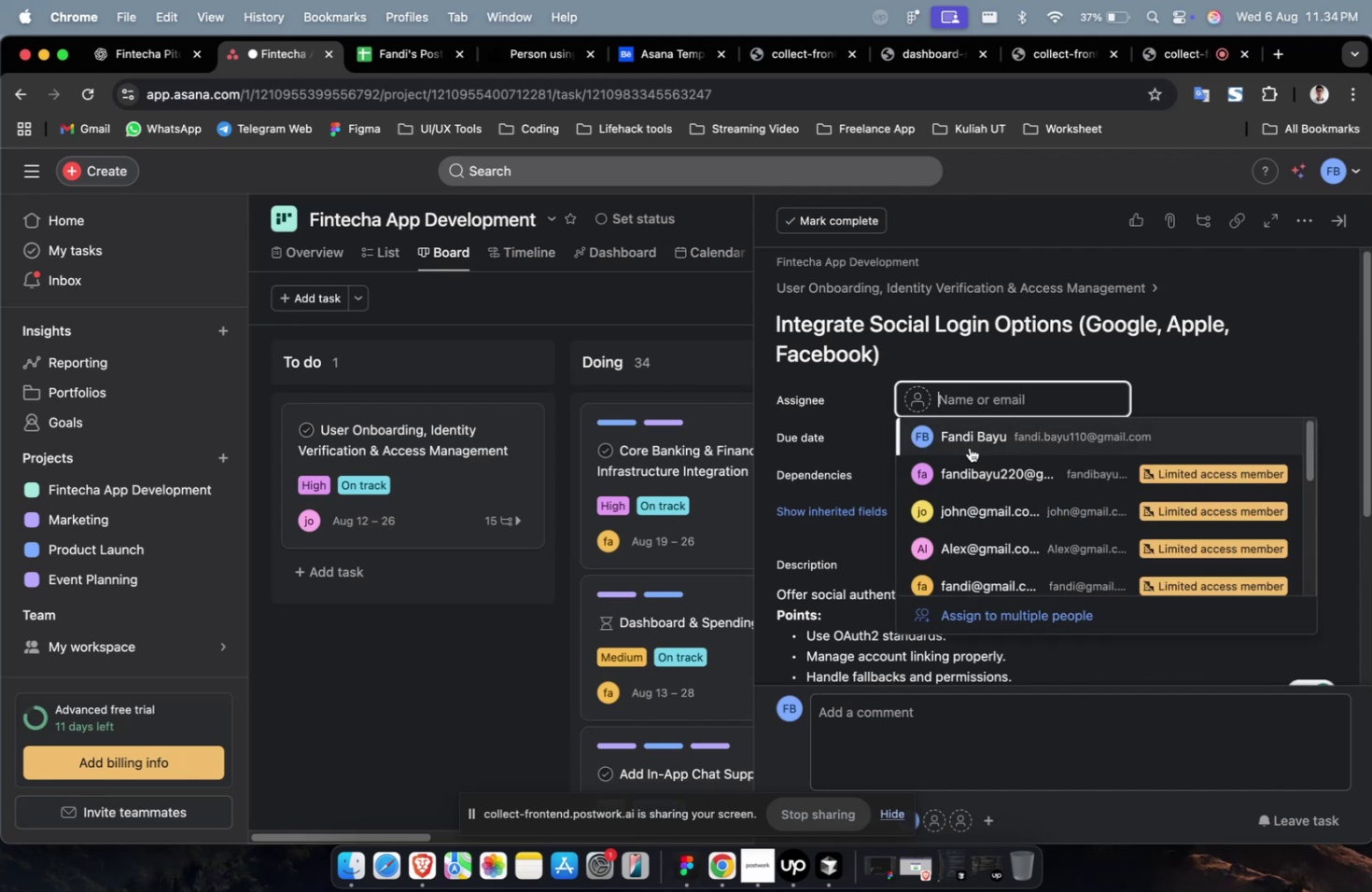 
double_click([969, 447])
 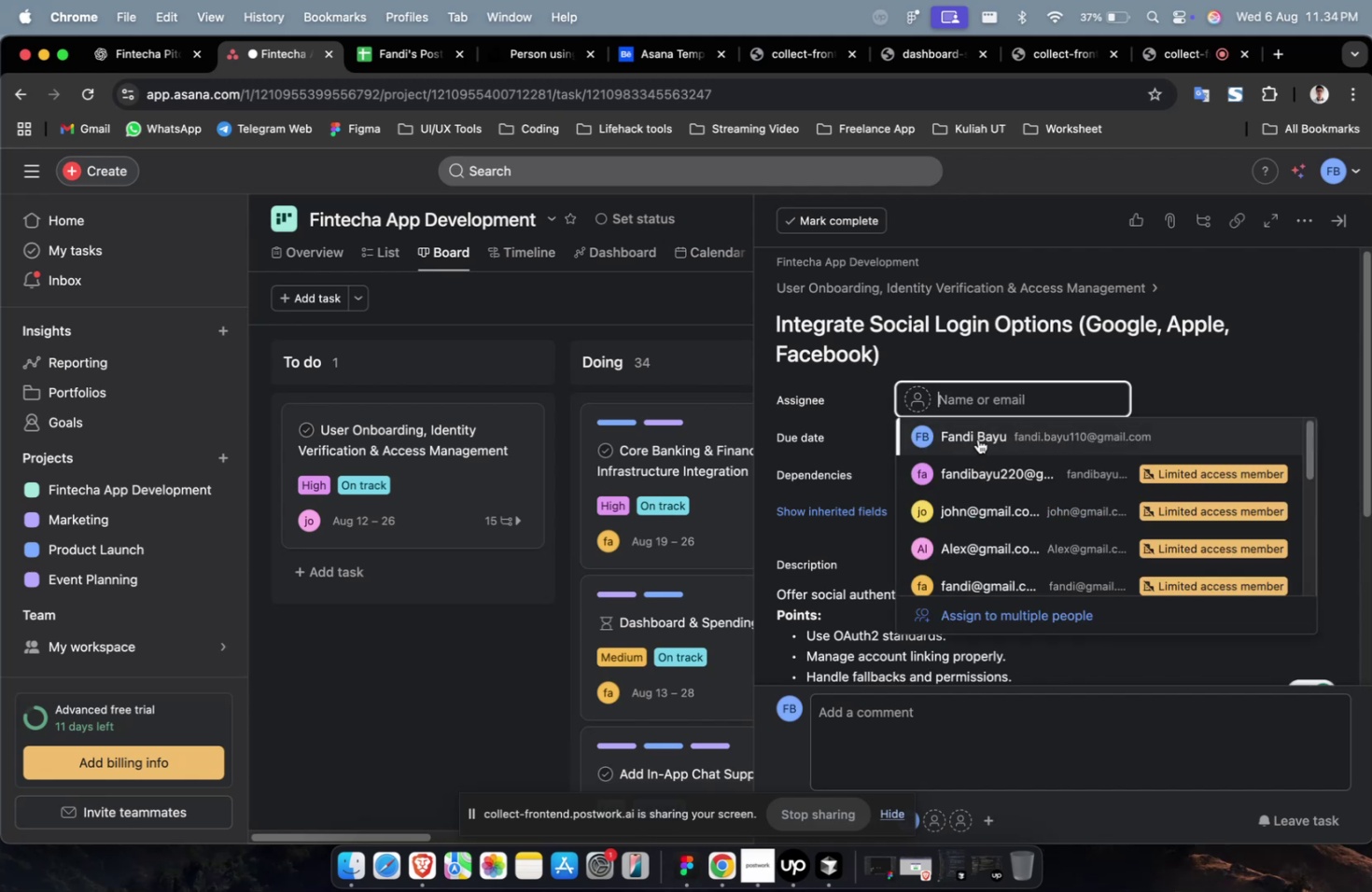 
triple_click([977, 458])
 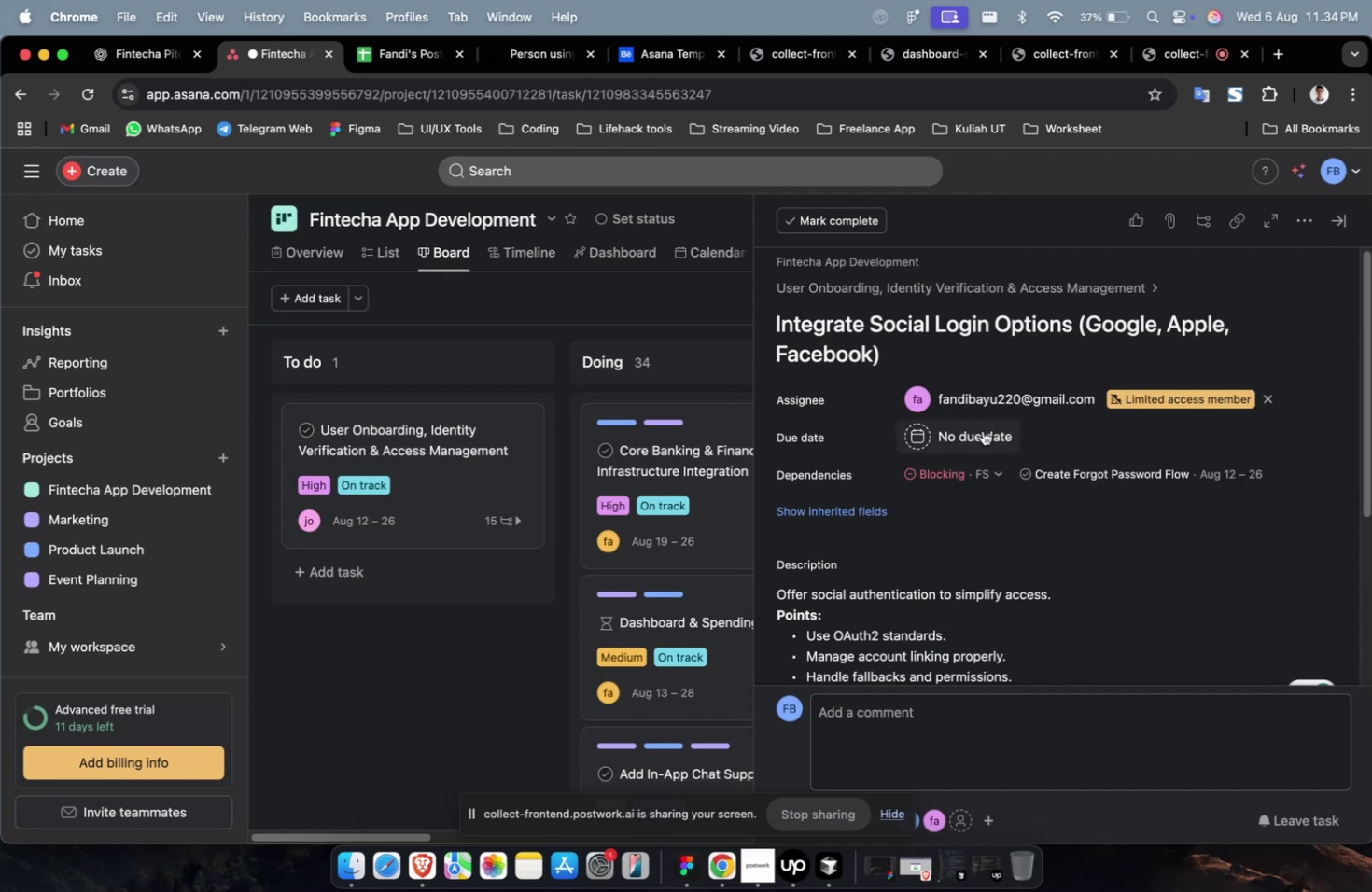 
triple_click([982, 429])
 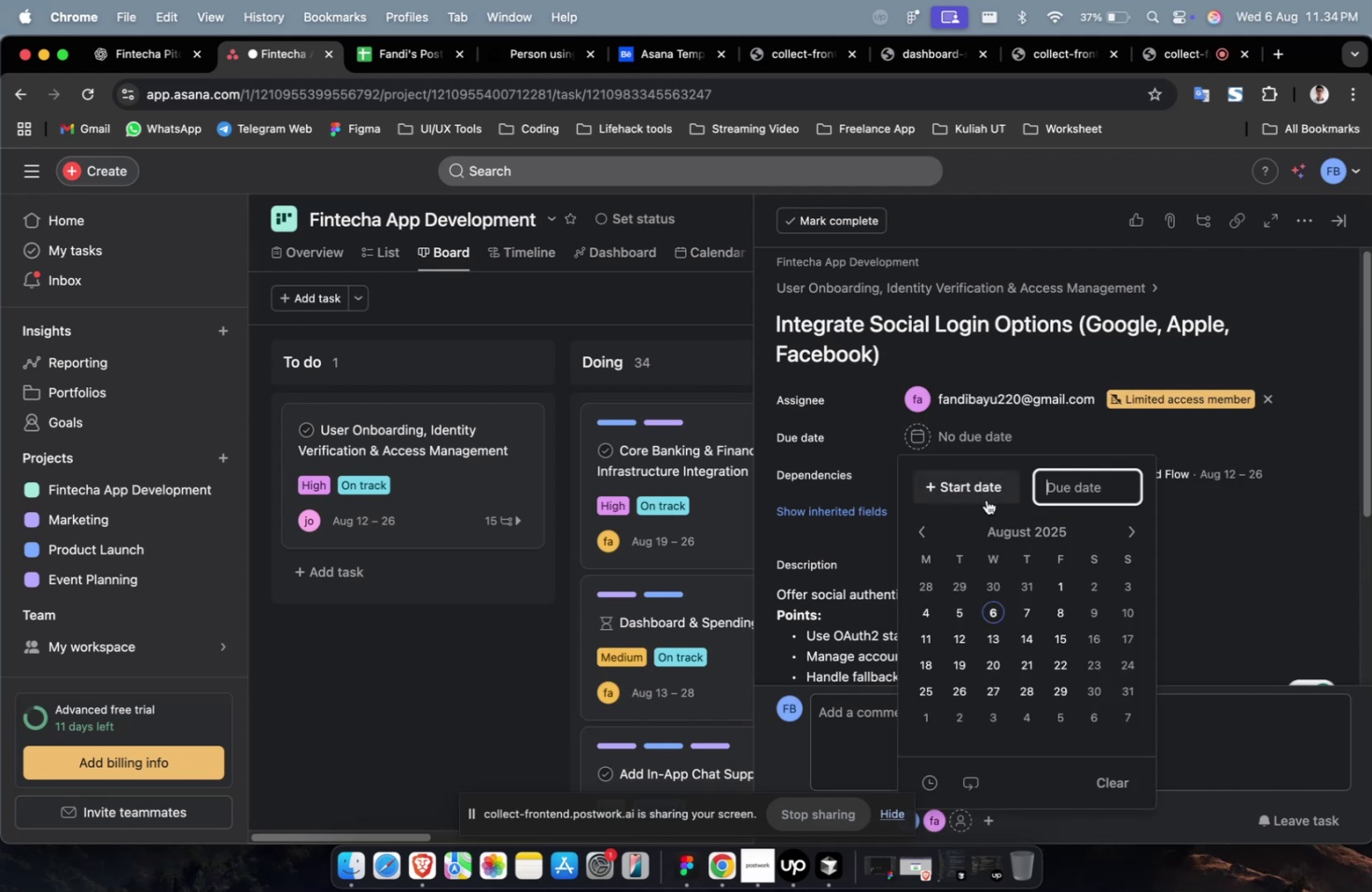 
triple_click([983, 497])
 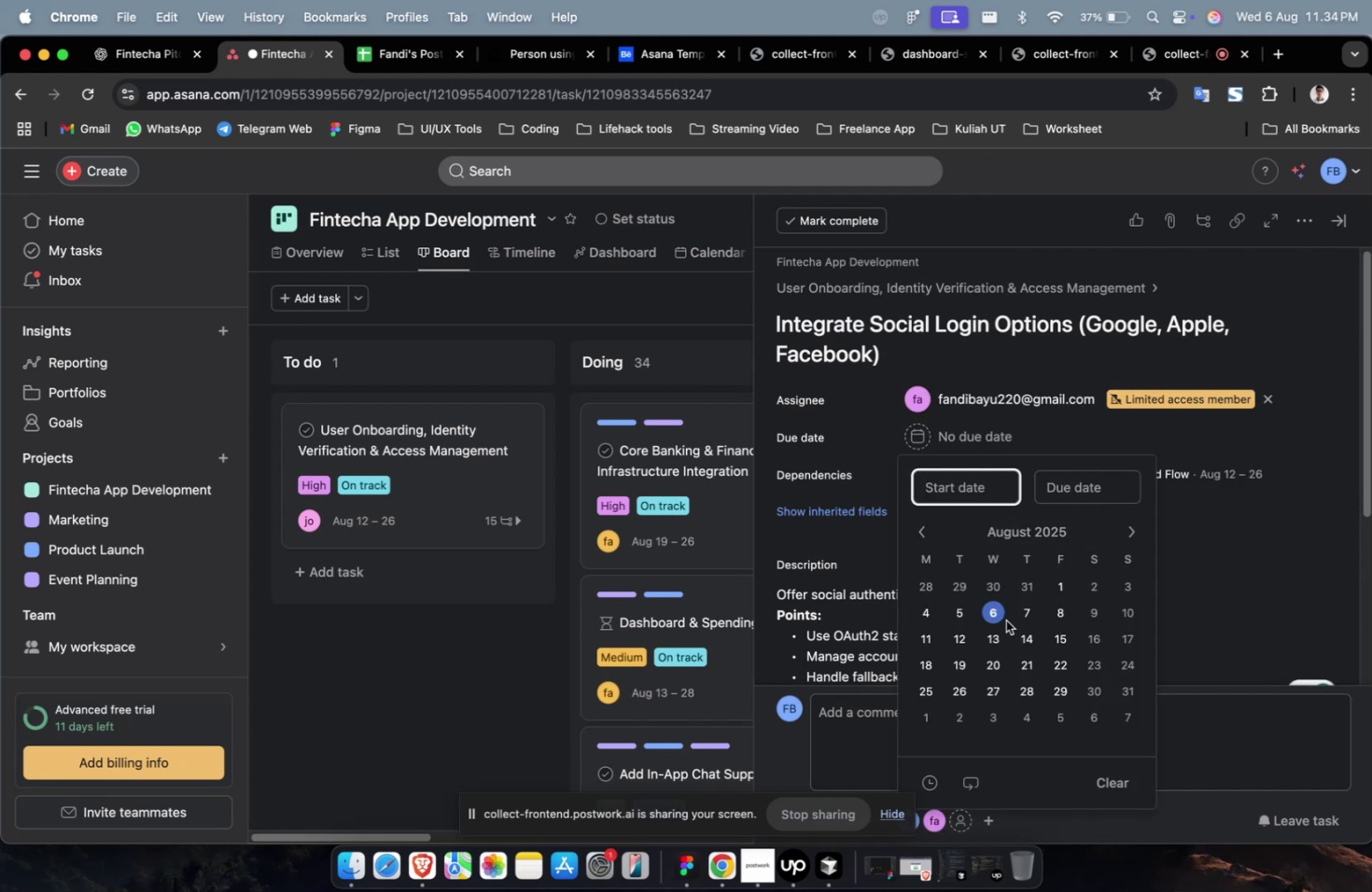 
left_click([995, 613])
 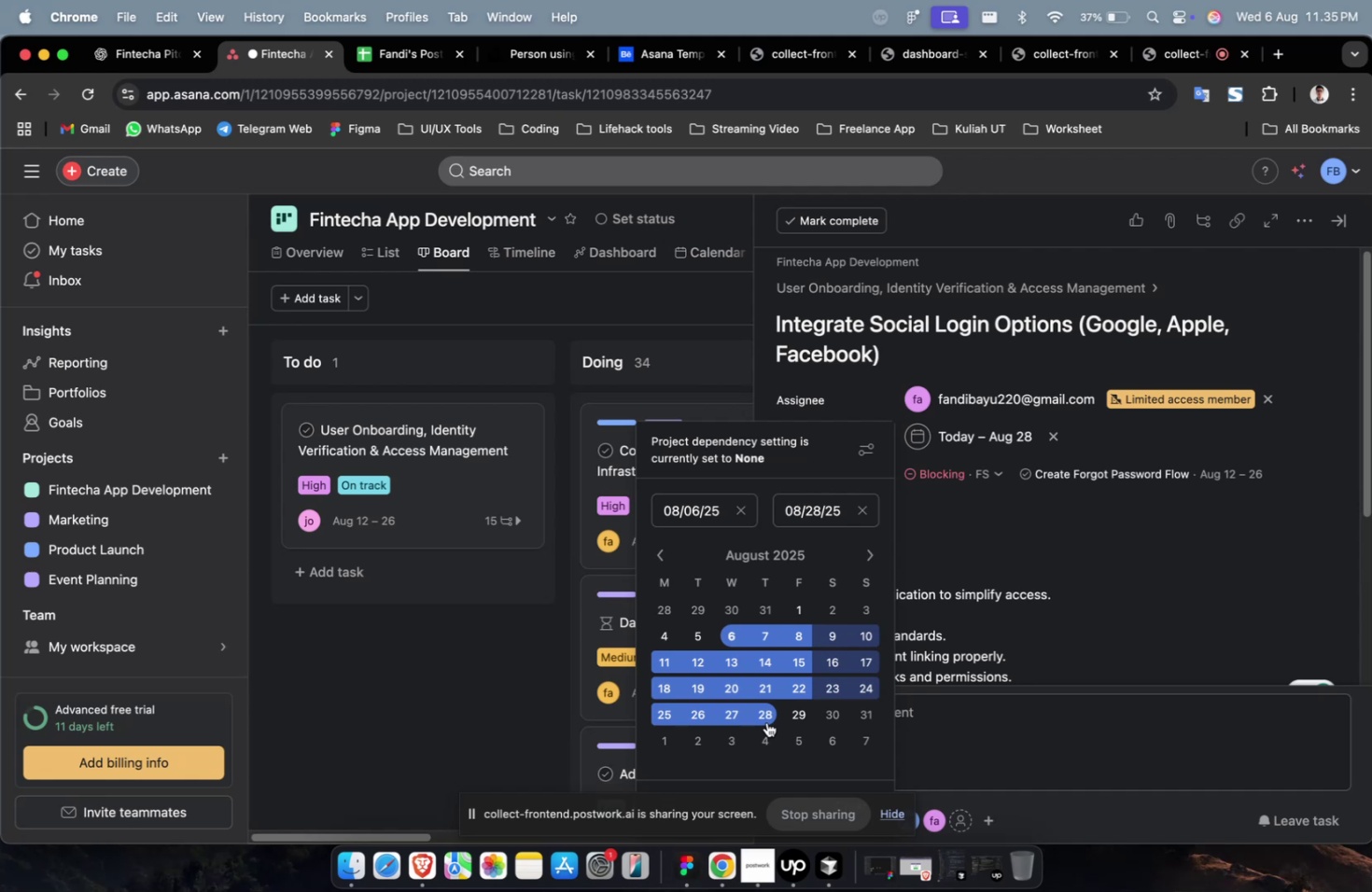 
wait(26.33)
 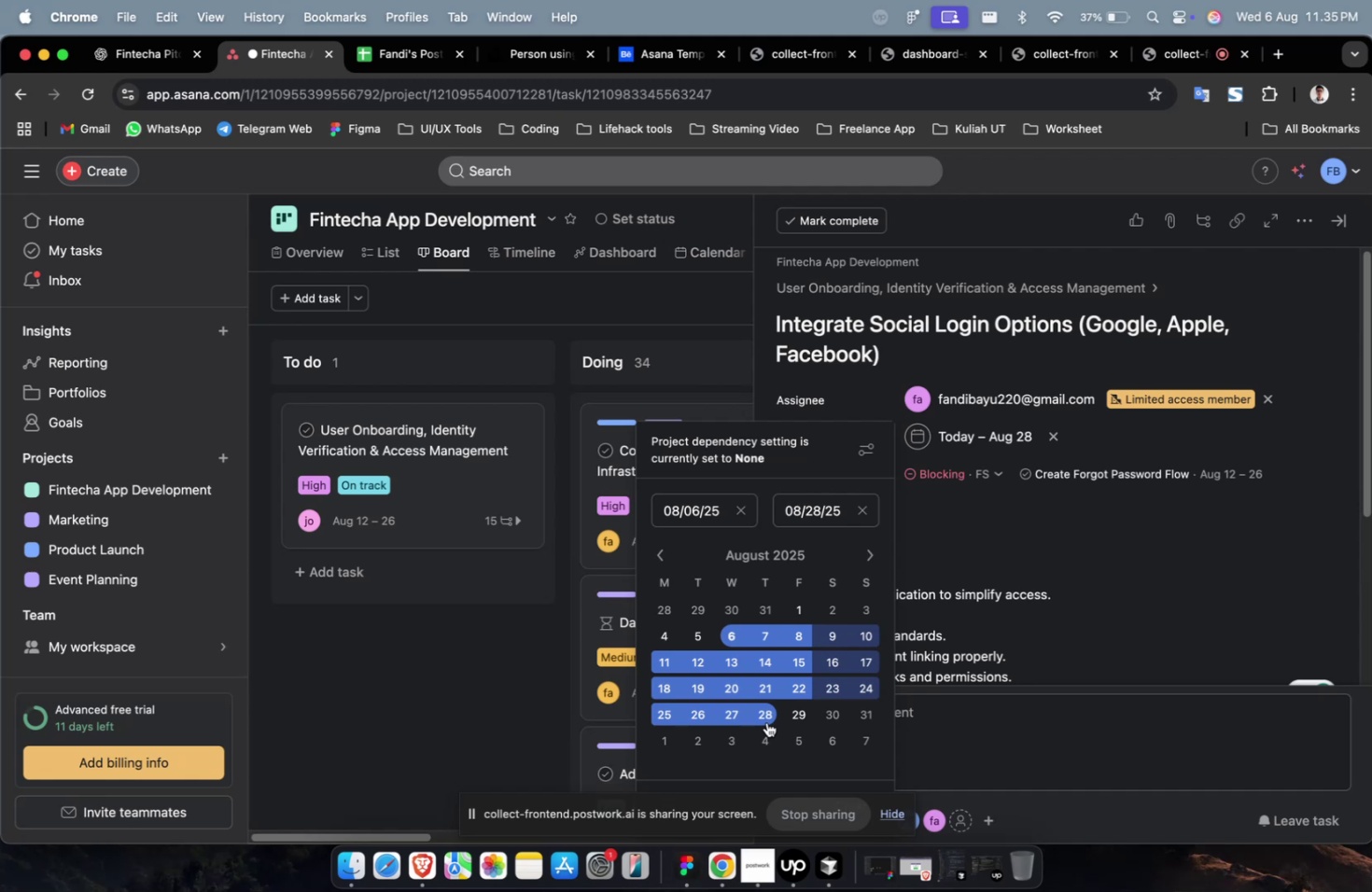 
left_click([1070, 546])
 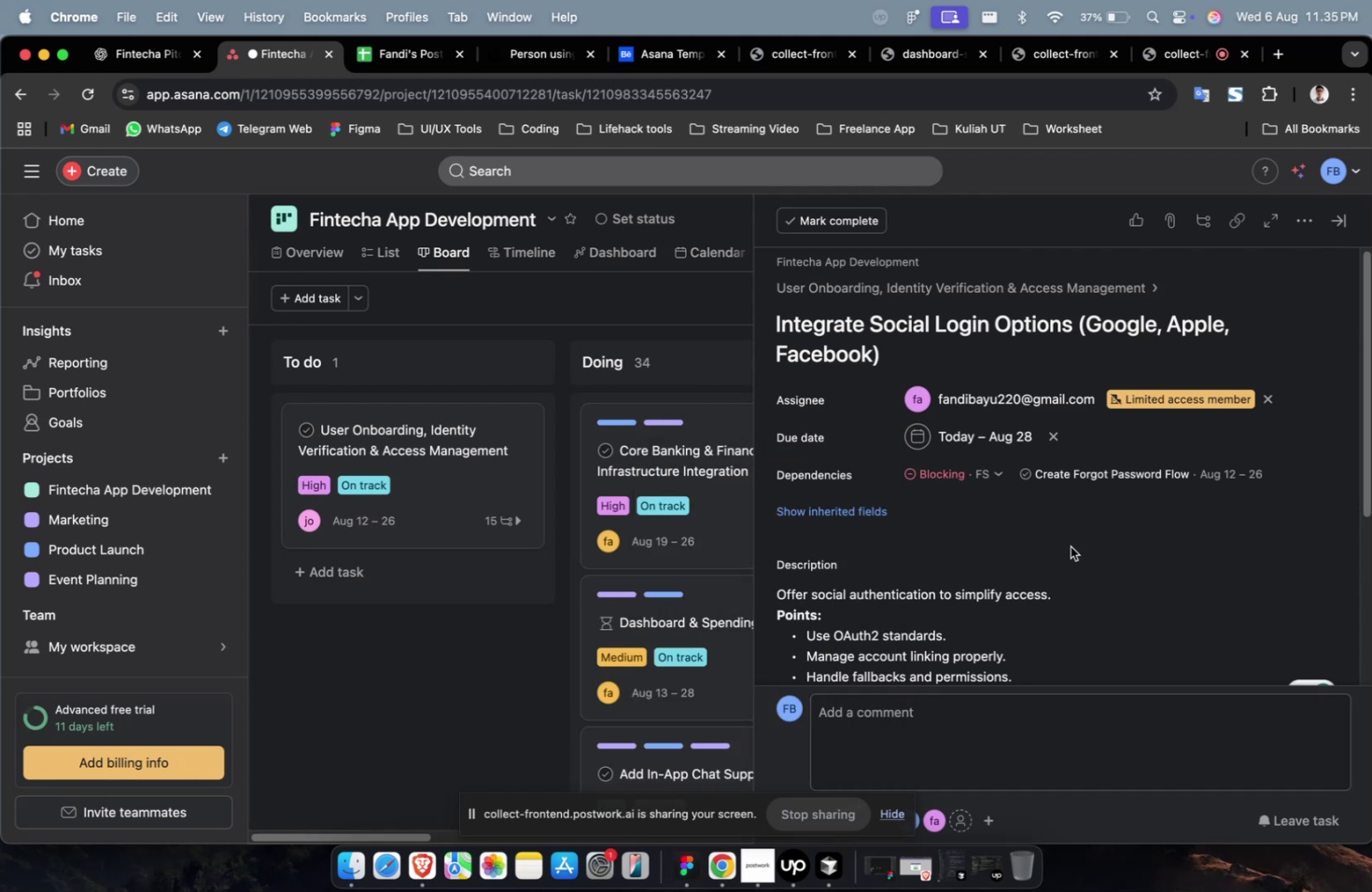 
scroll: coordinate [1070, 546], scroll_direction: up, amount: 4.0
 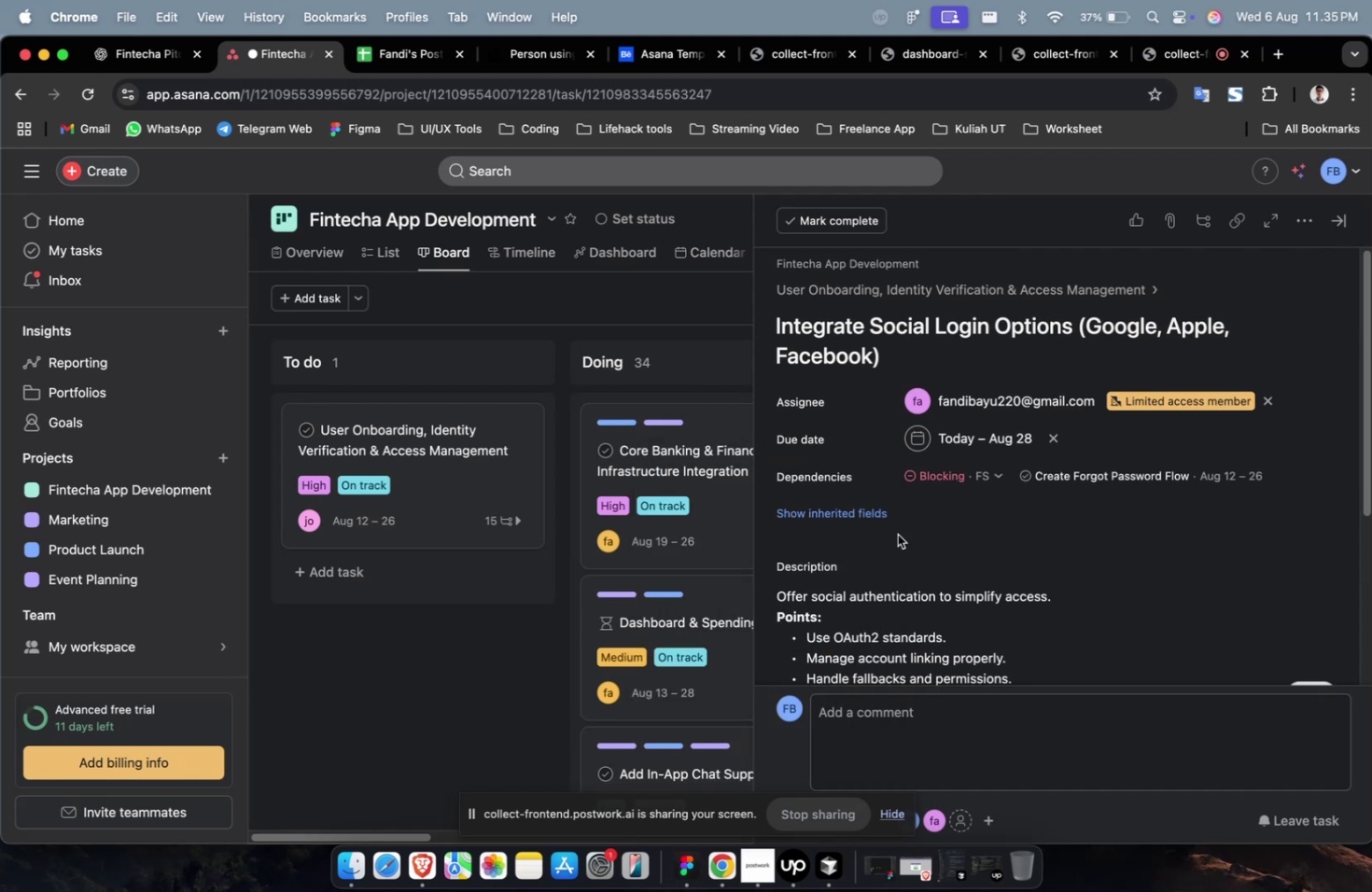 
left_click([866, 520])
 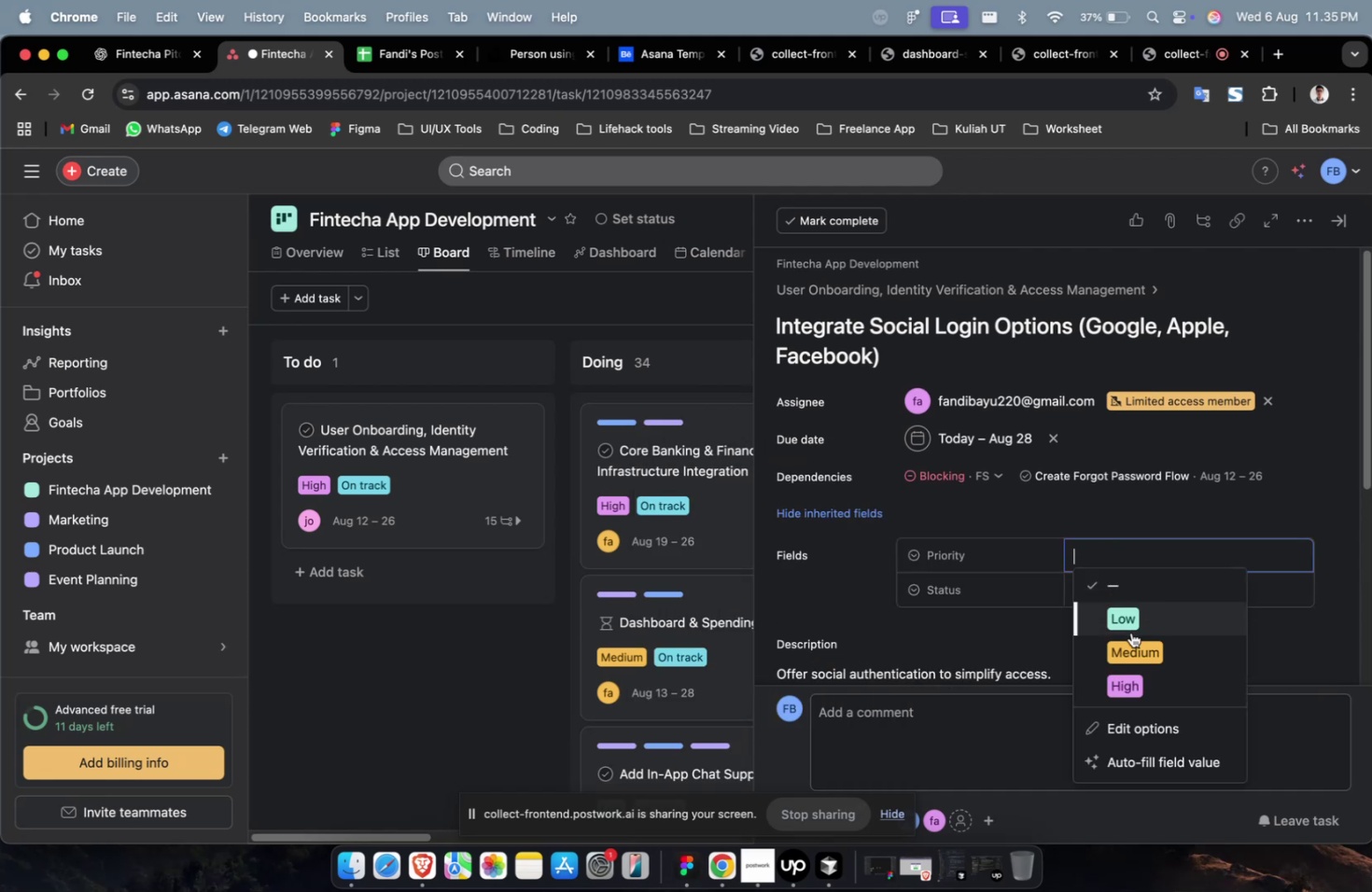 
triple_click([1141, 681])
 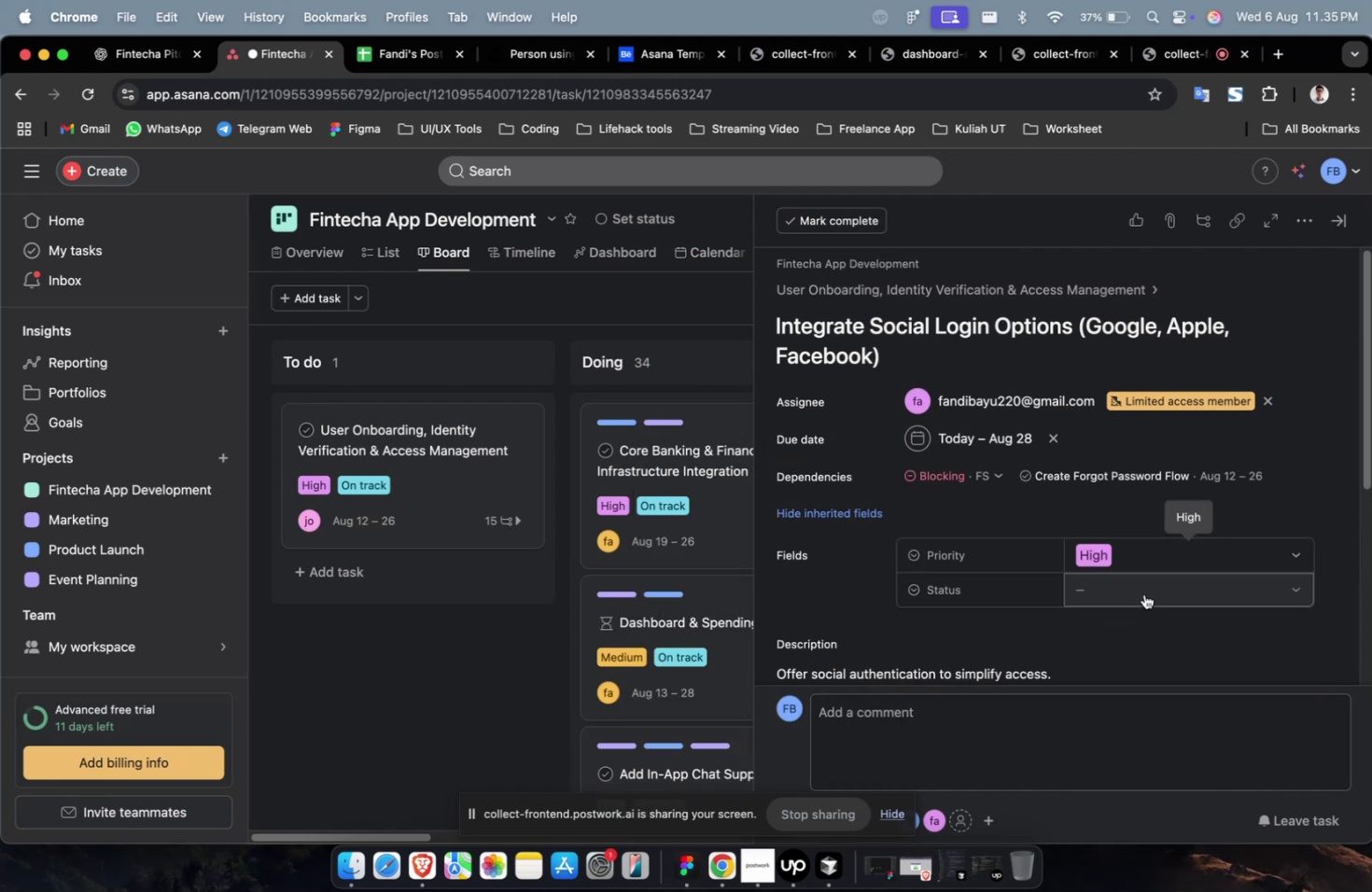 
triple_click([1143, 593])
 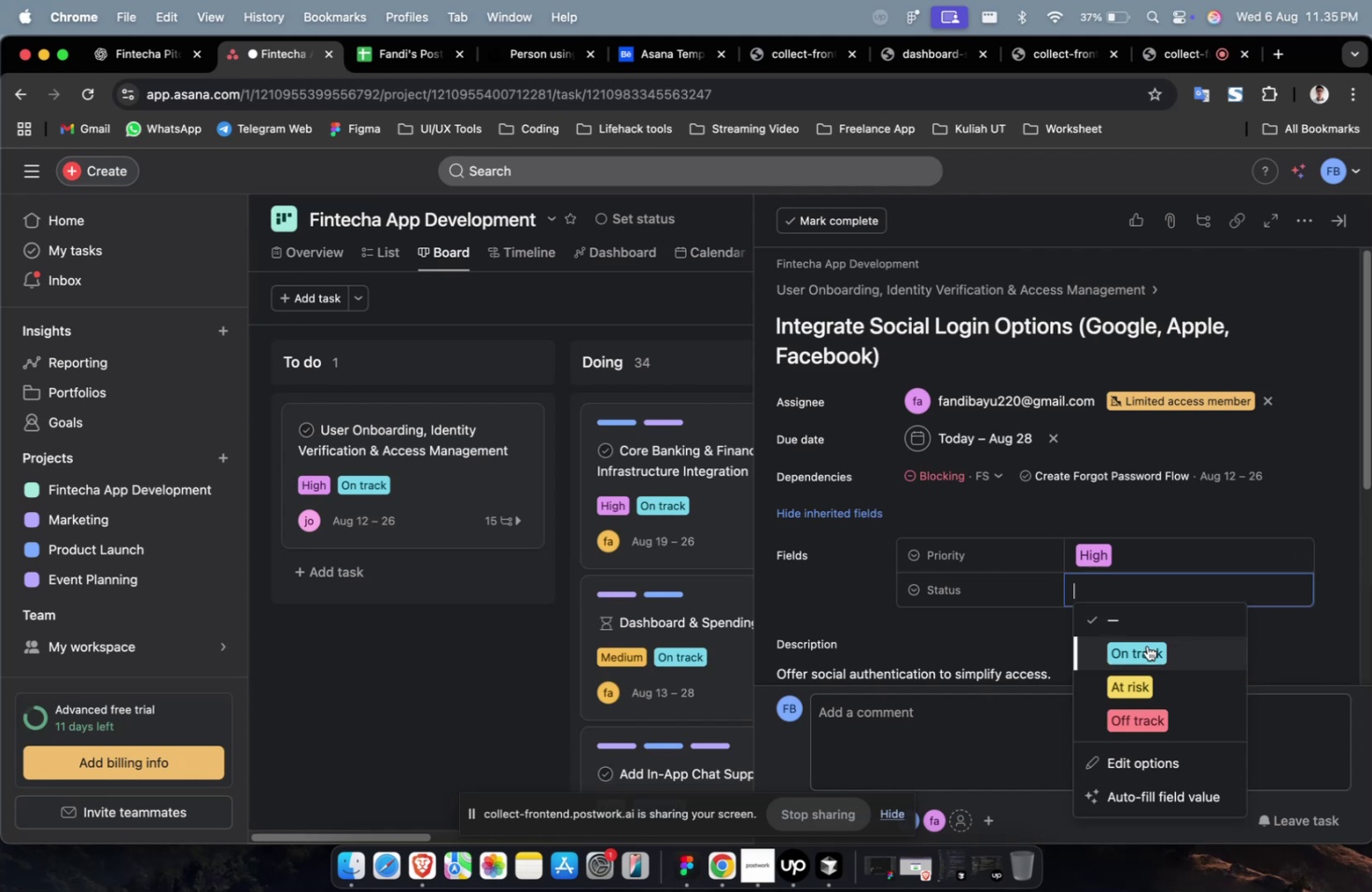 
triple_click([1146, 650])
 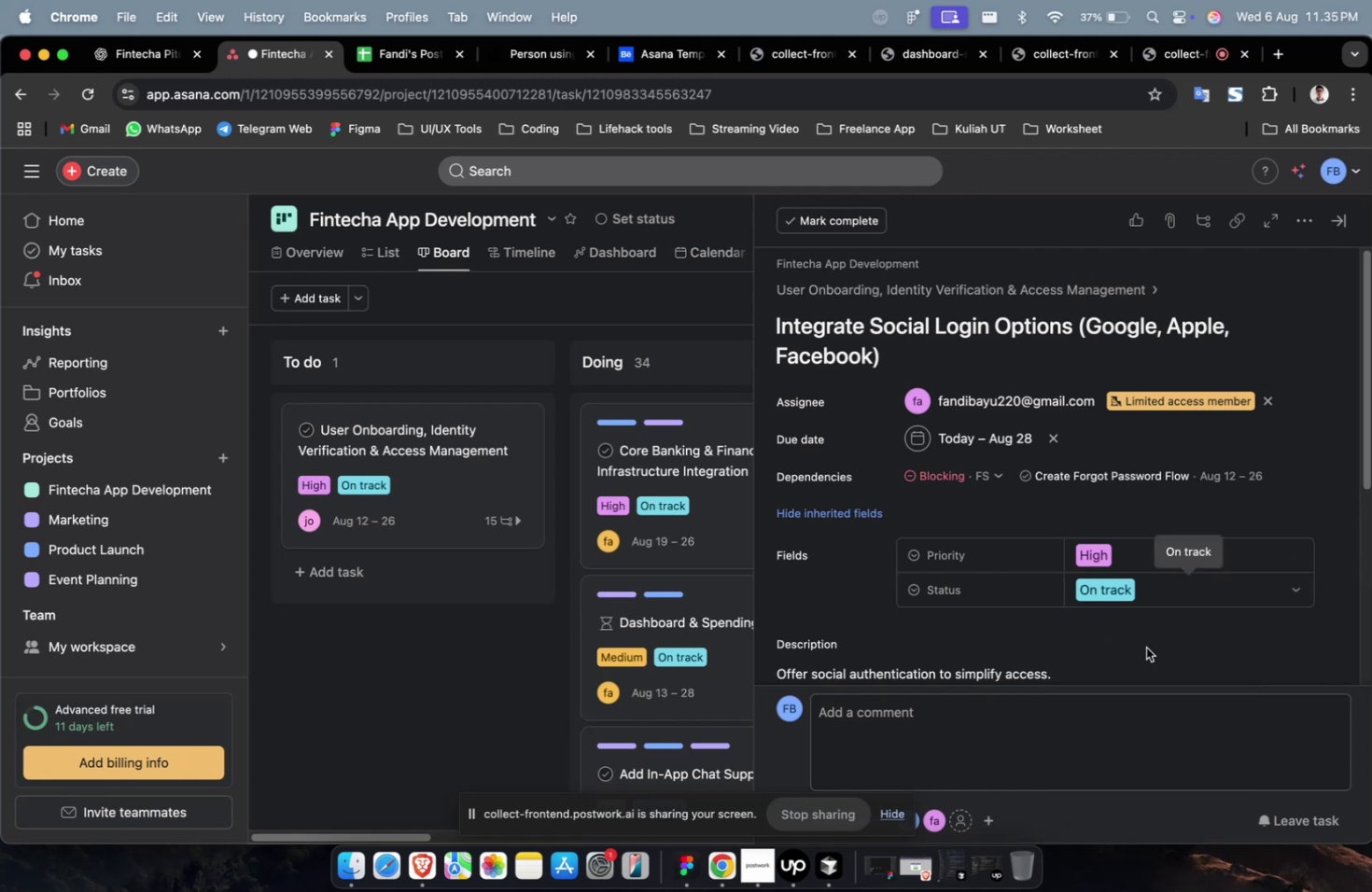 
scroll: coordinate [1144, 641], scroll_direction: down, amount: 19.0
 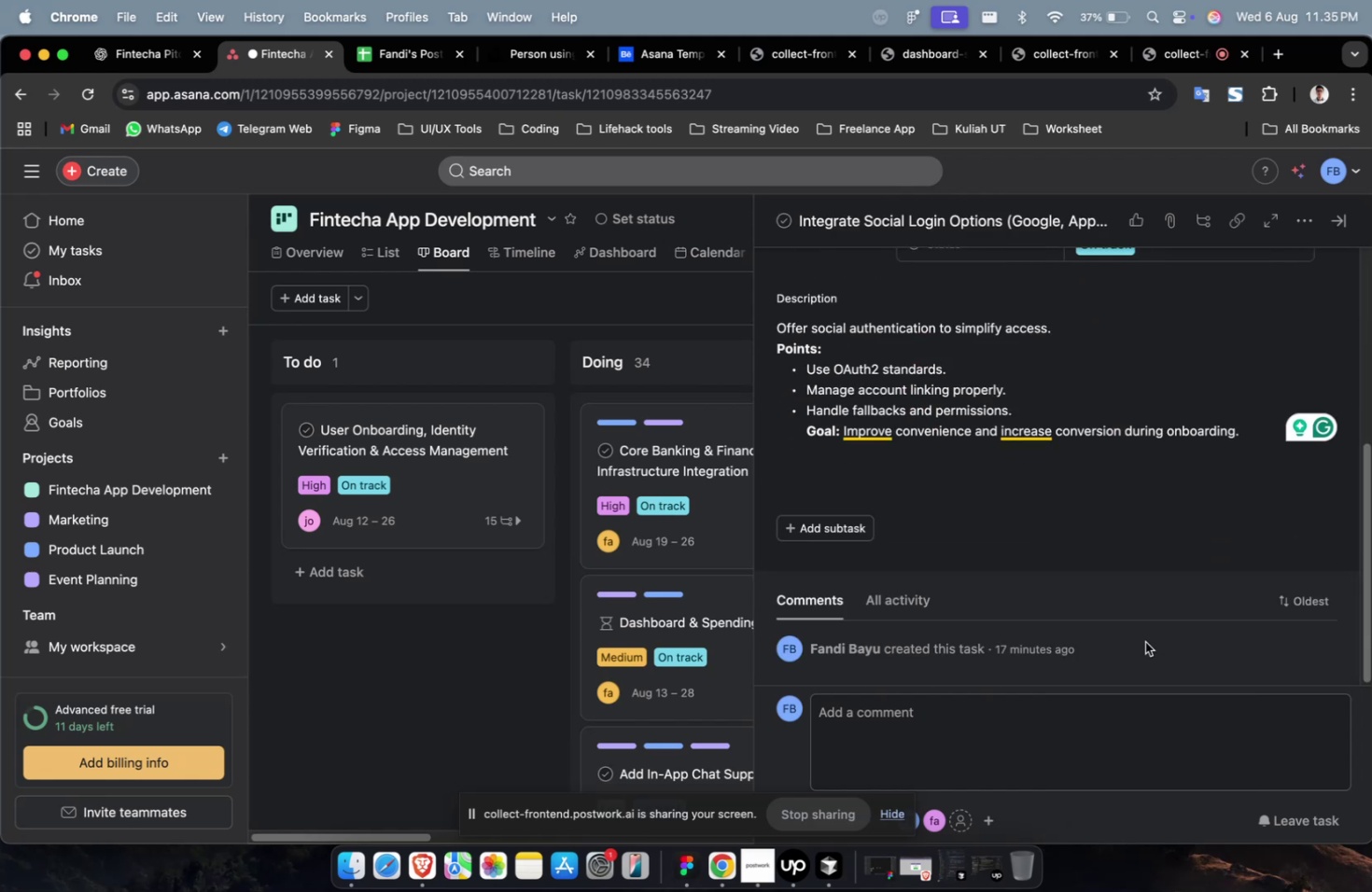 
scroll: coordinate [1144, 641], scroll_direction: up, amount: 4.0
 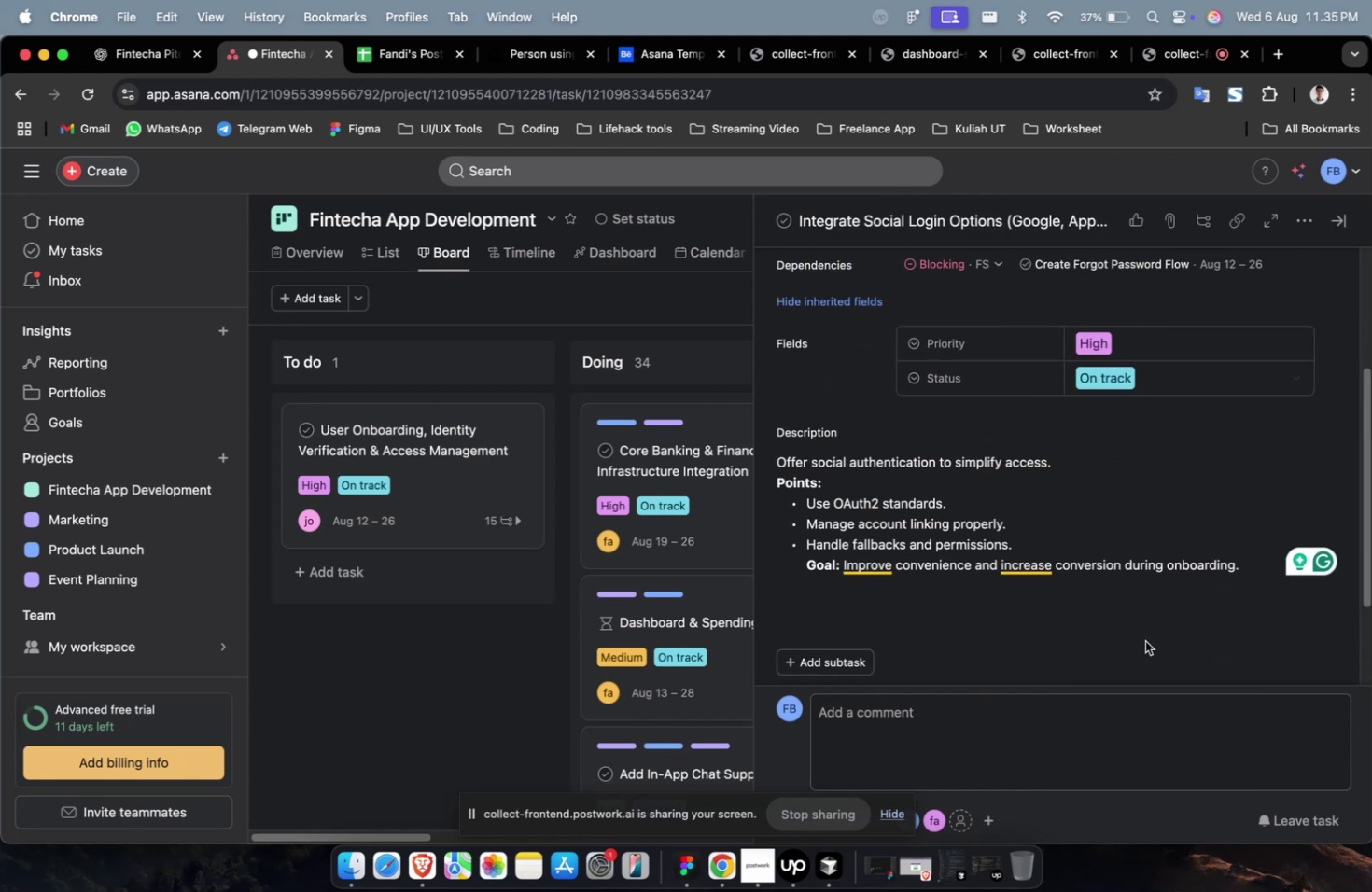 
scroll: coordinate [1143, 640], scroll_direction: down, amount: 13.0
 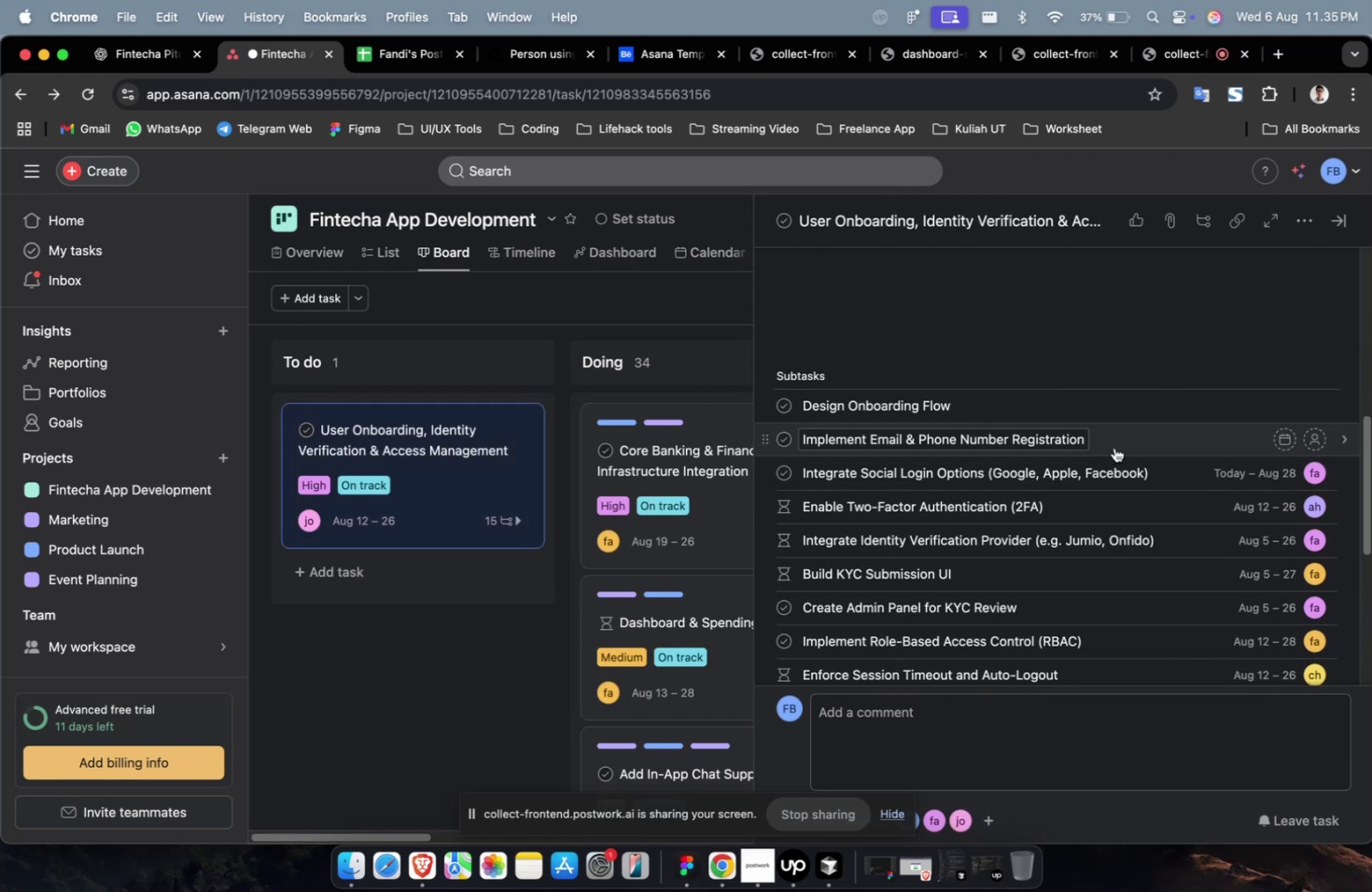 
left_click([1114, 446])
 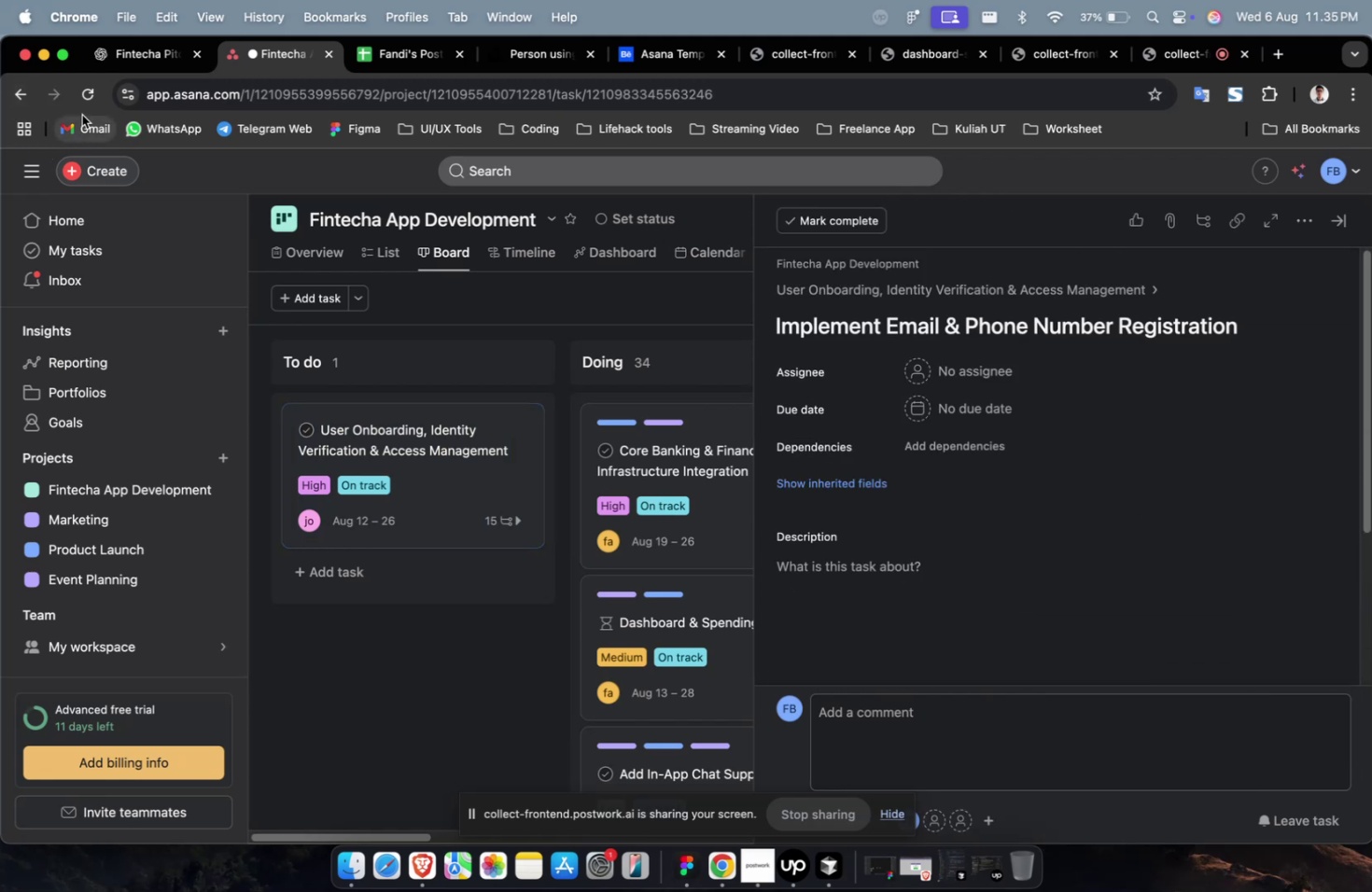 
left_click([111, 59])
 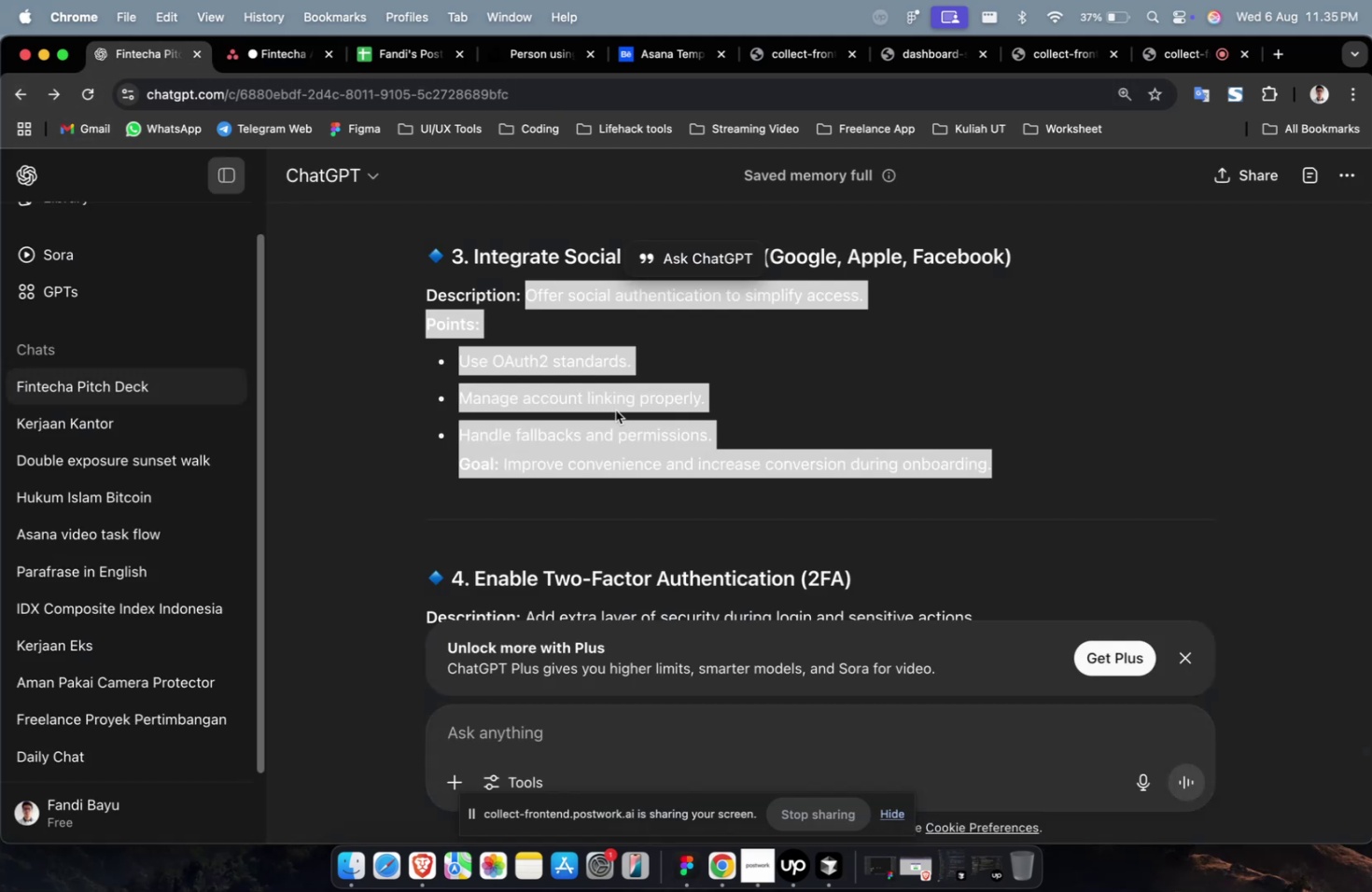 
scroll: coordinate [800, 473], scroll_direction: up, amount: 11.0
 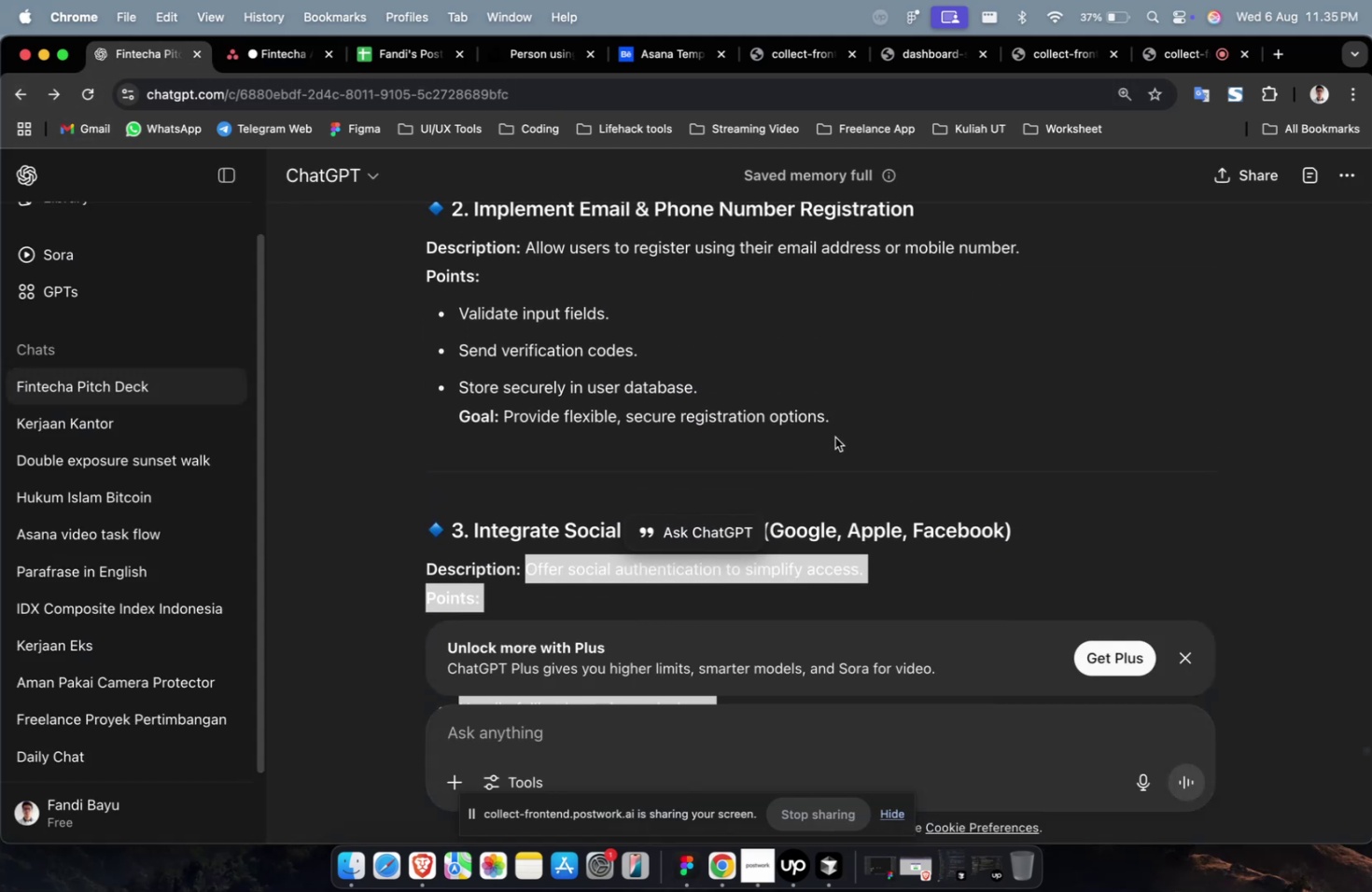 
left_click_drag(start_coordinate=[843, 425], to_coordinate=[529, 258])
 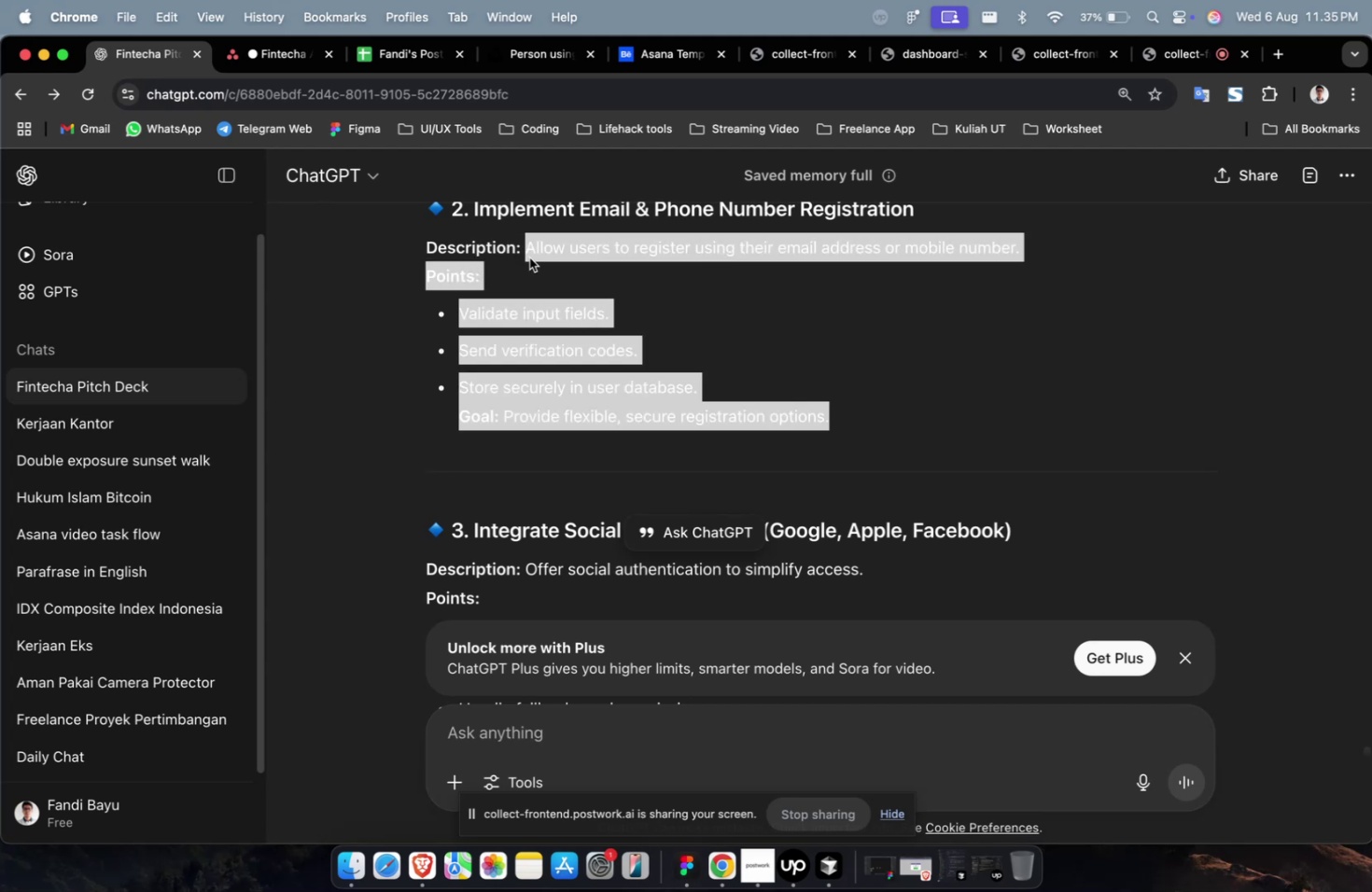 
key(Meta+C)
 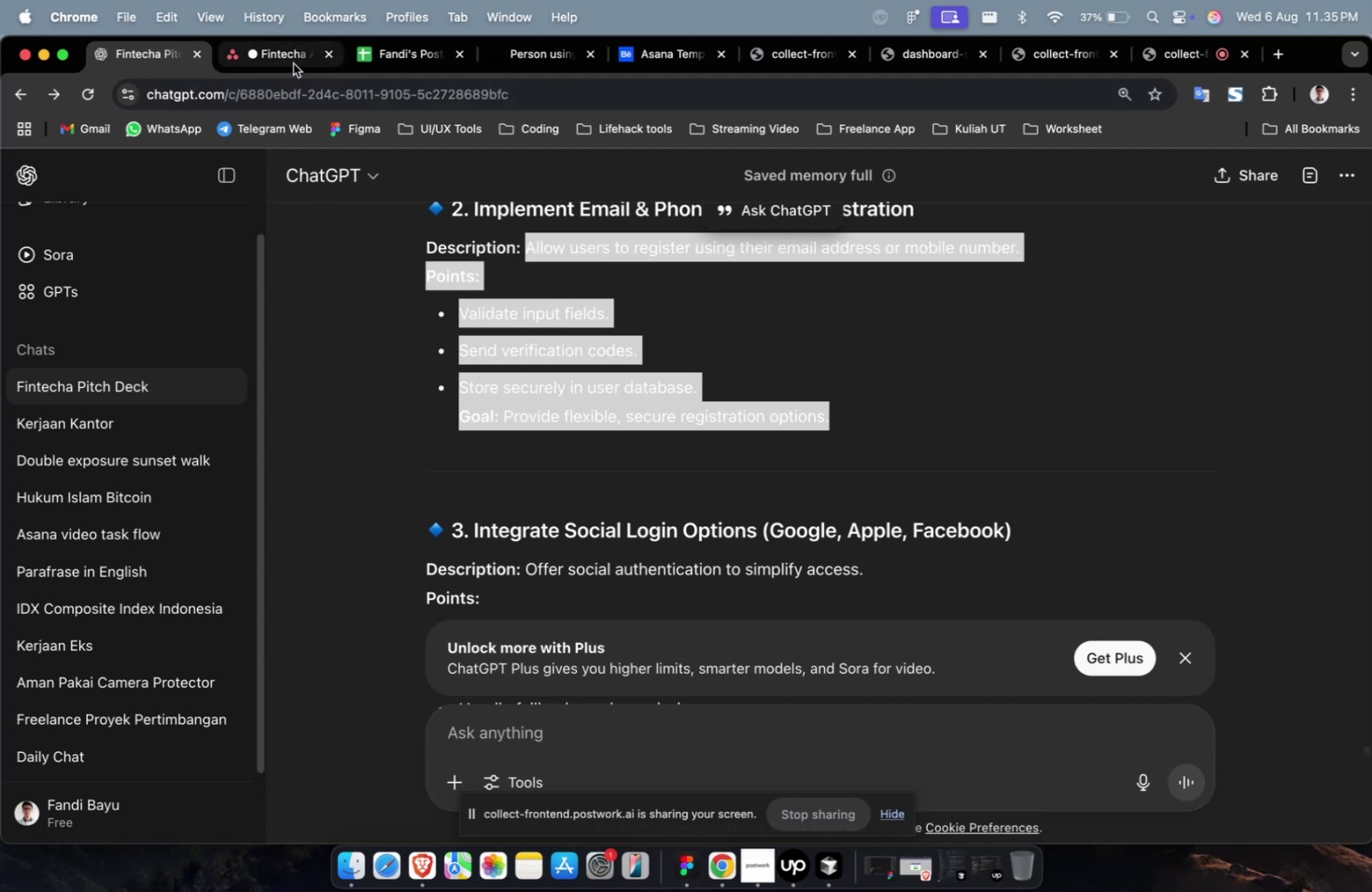 
left_click([287, 62])
 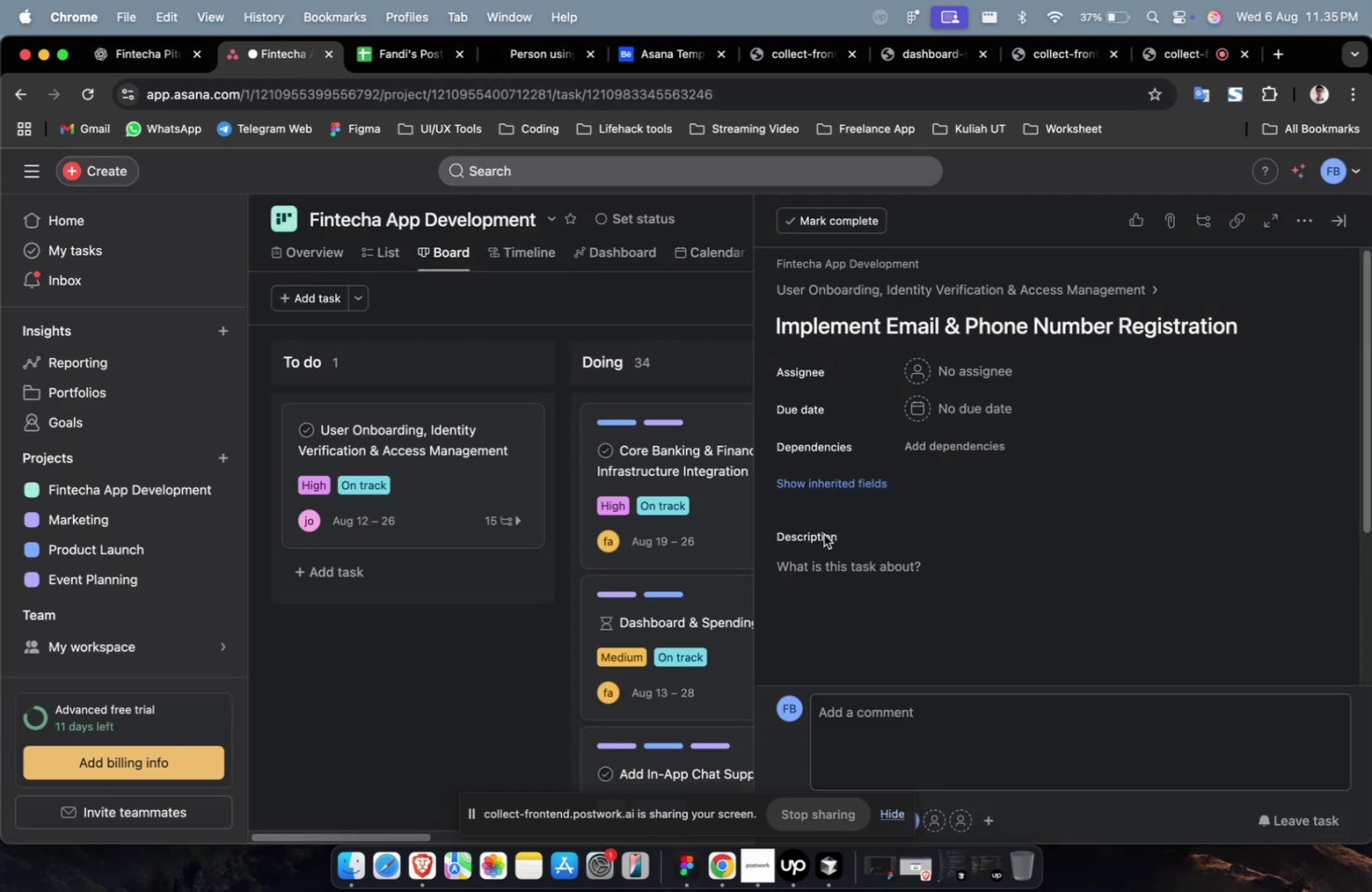 
double_click([847, 558])
 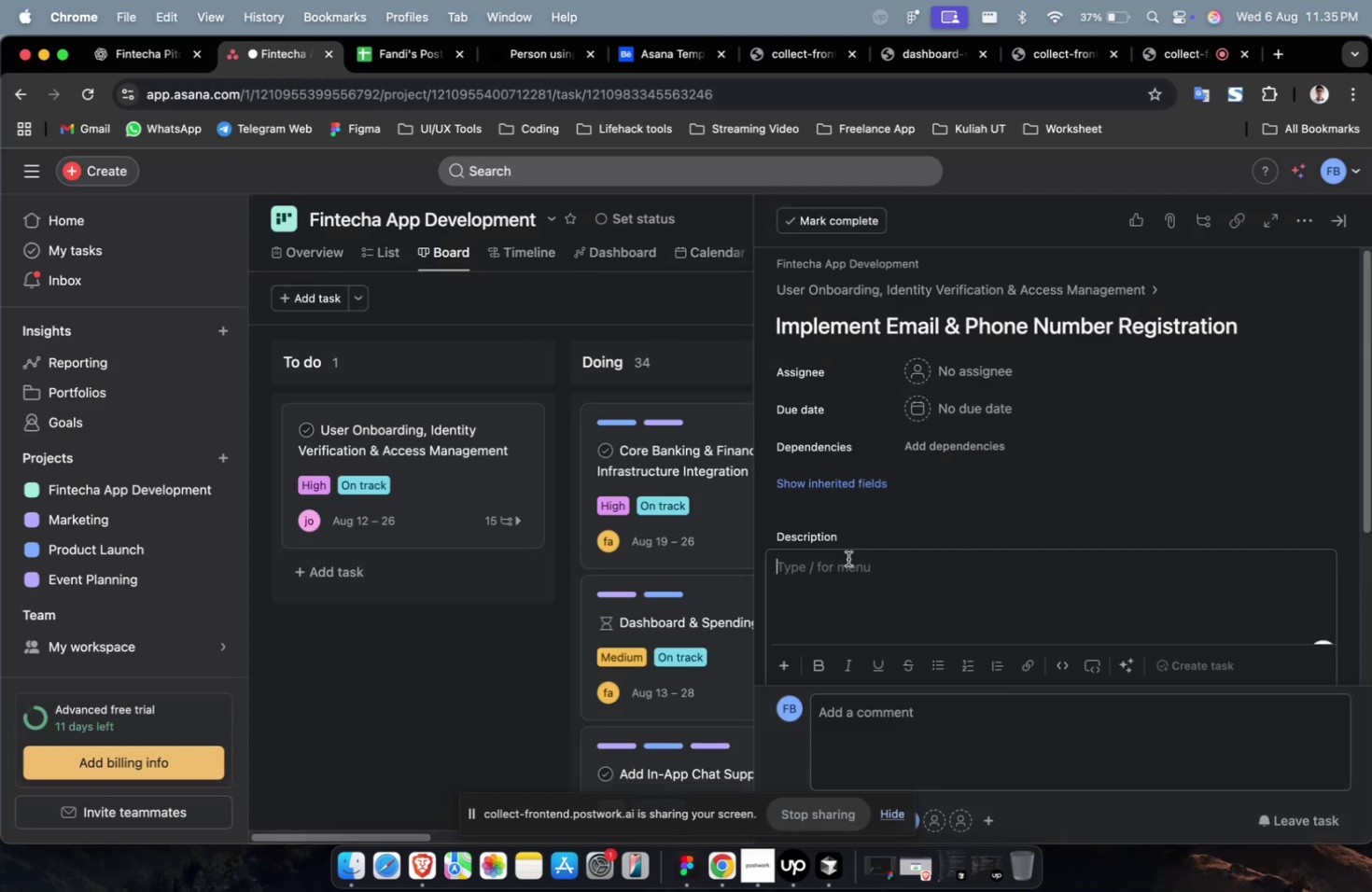 
key(Meta+V)
 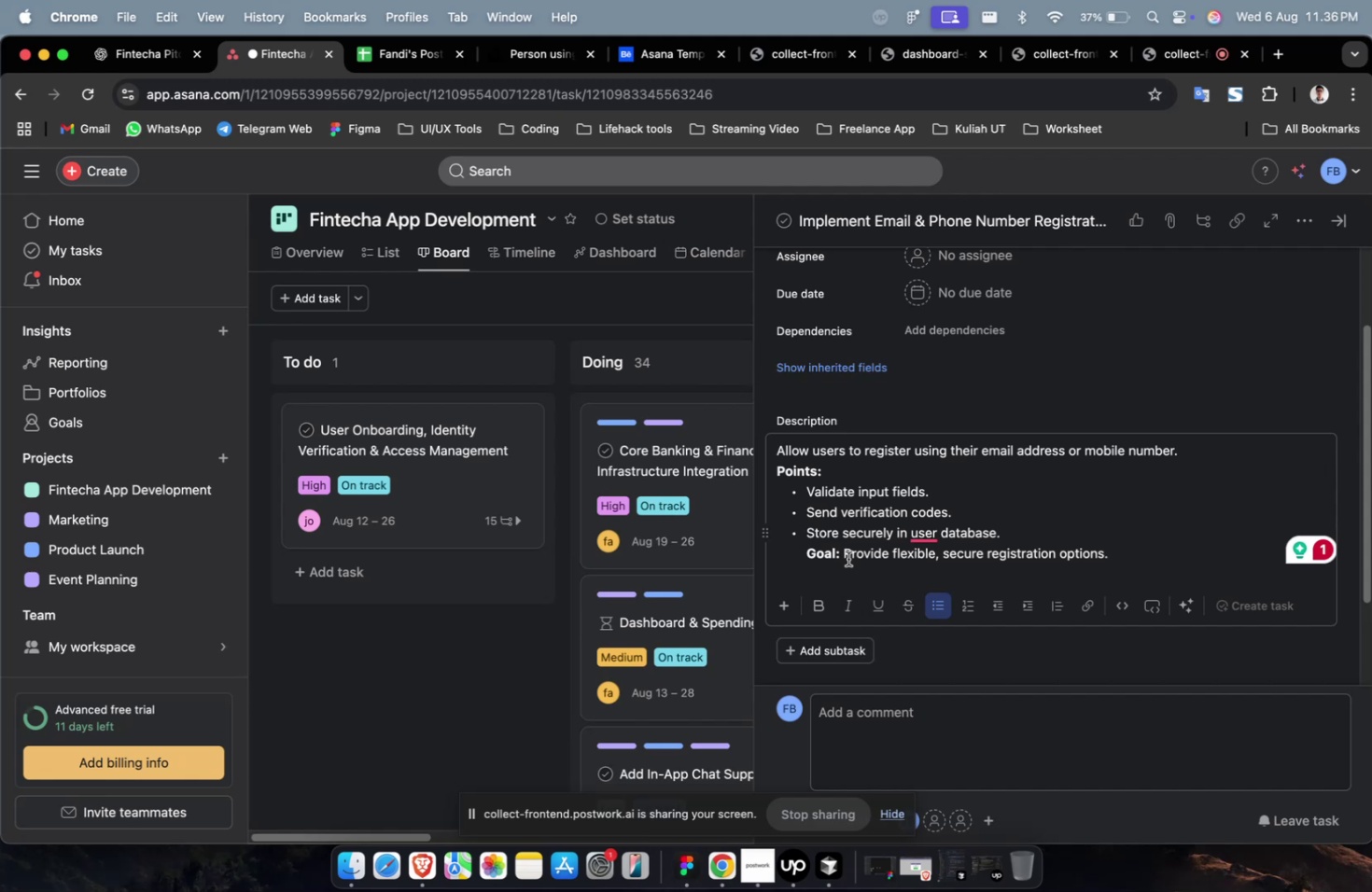 
wait(58.95)
 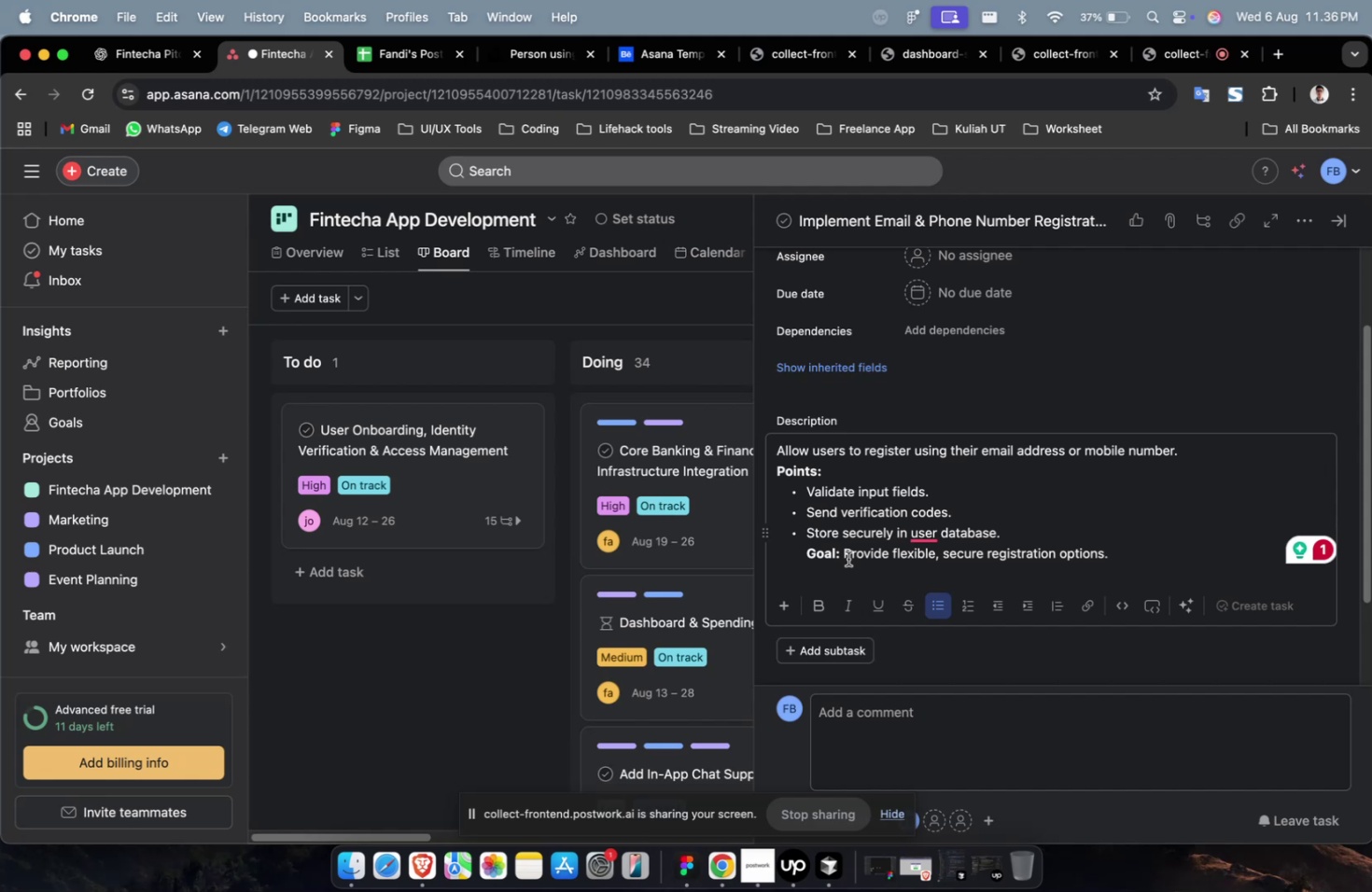 
scroll: coordinate [932, 320], scroll_direction: up, amount: 4.0
 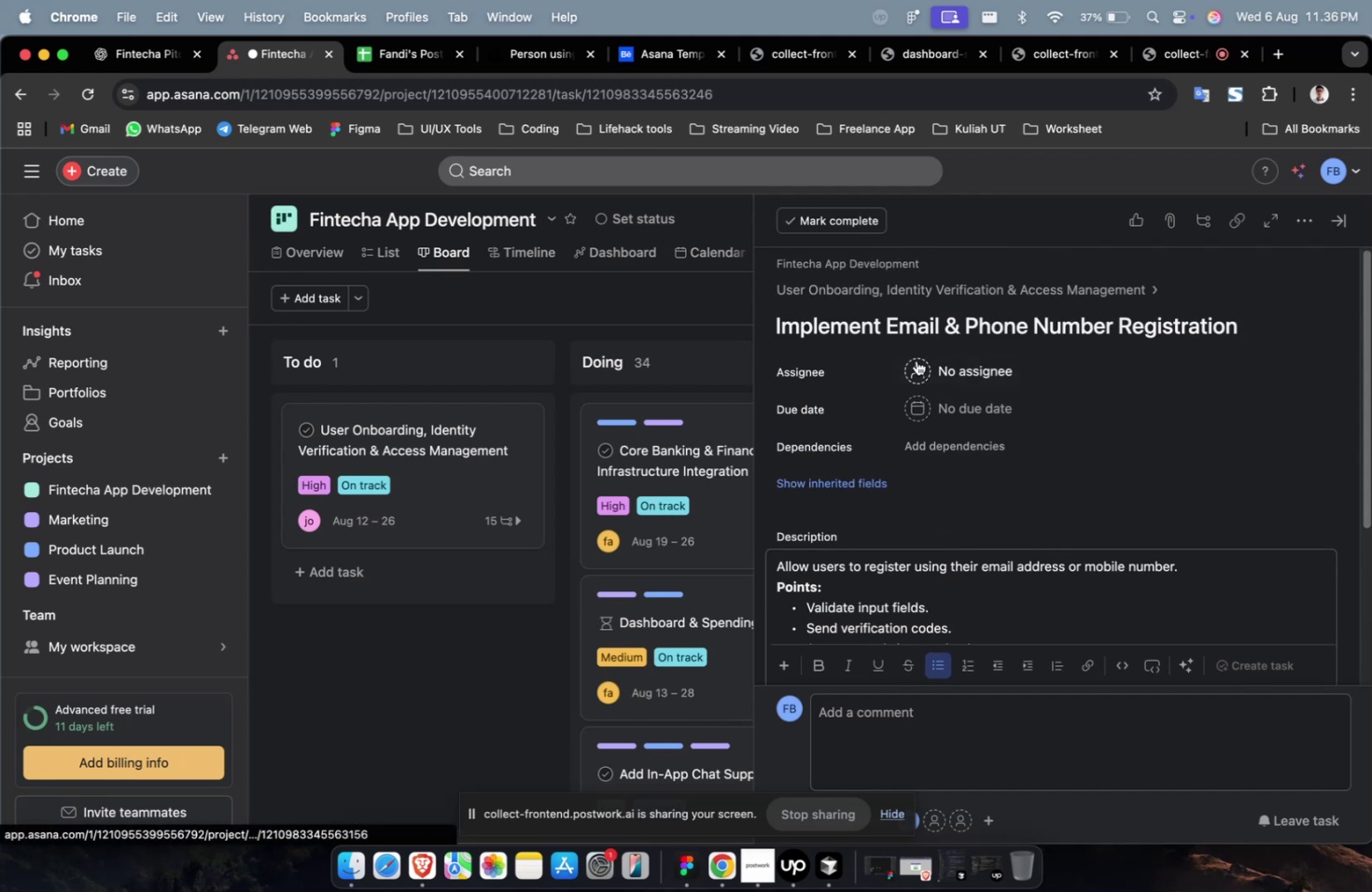 
left_click([967, 381])
 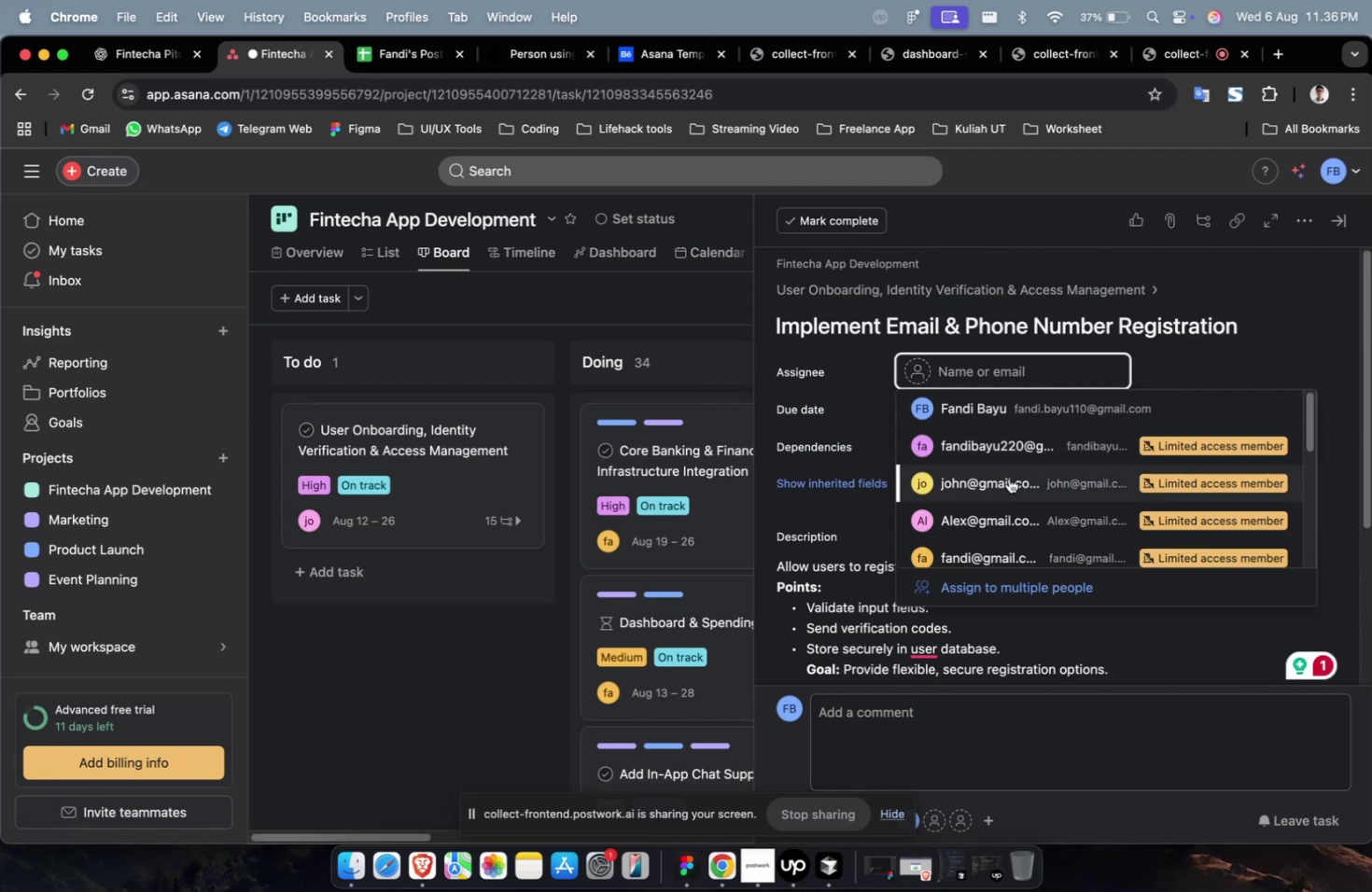 
left_click([1005, 487])
 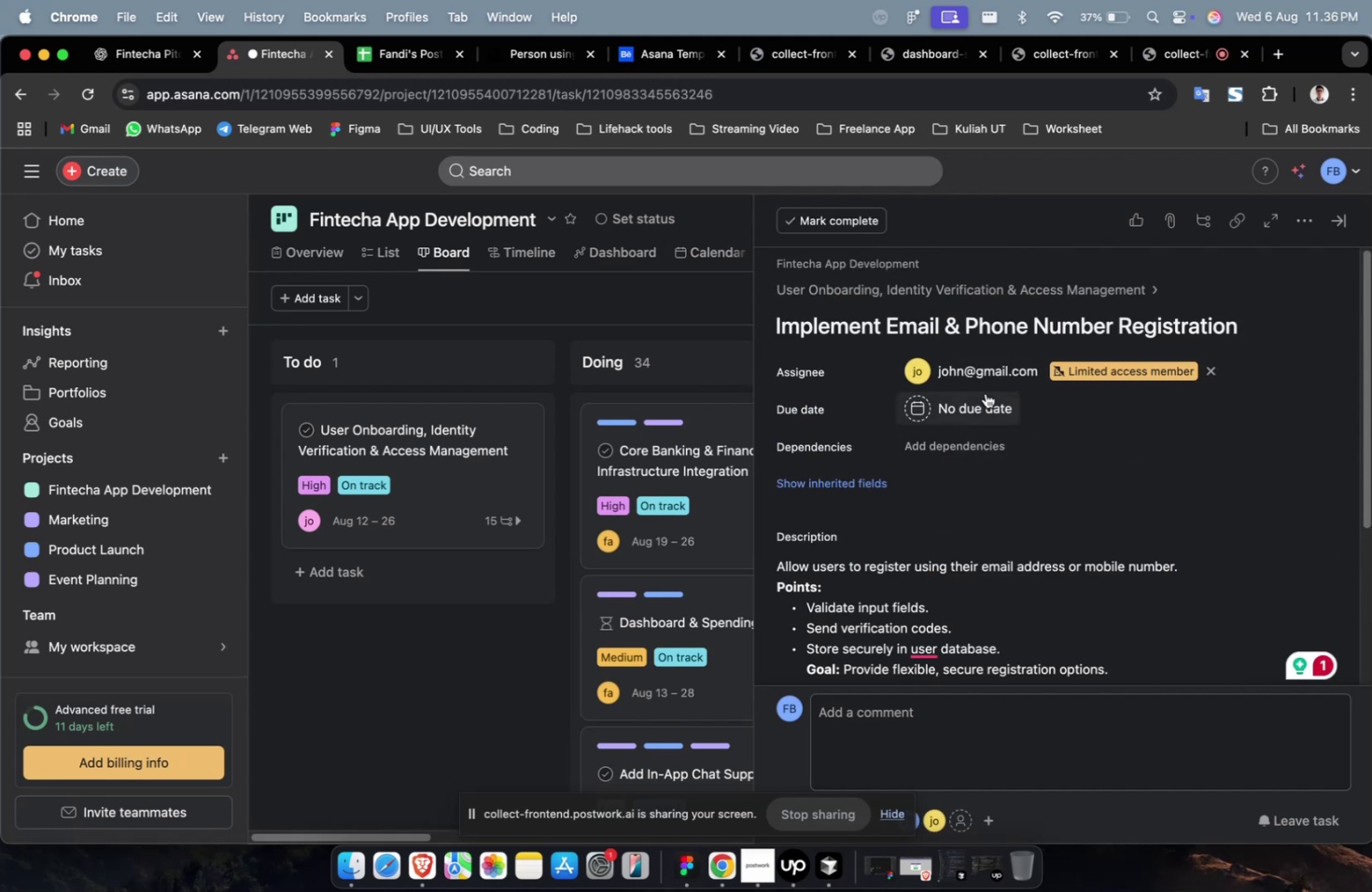 
double_click([984, 388])
 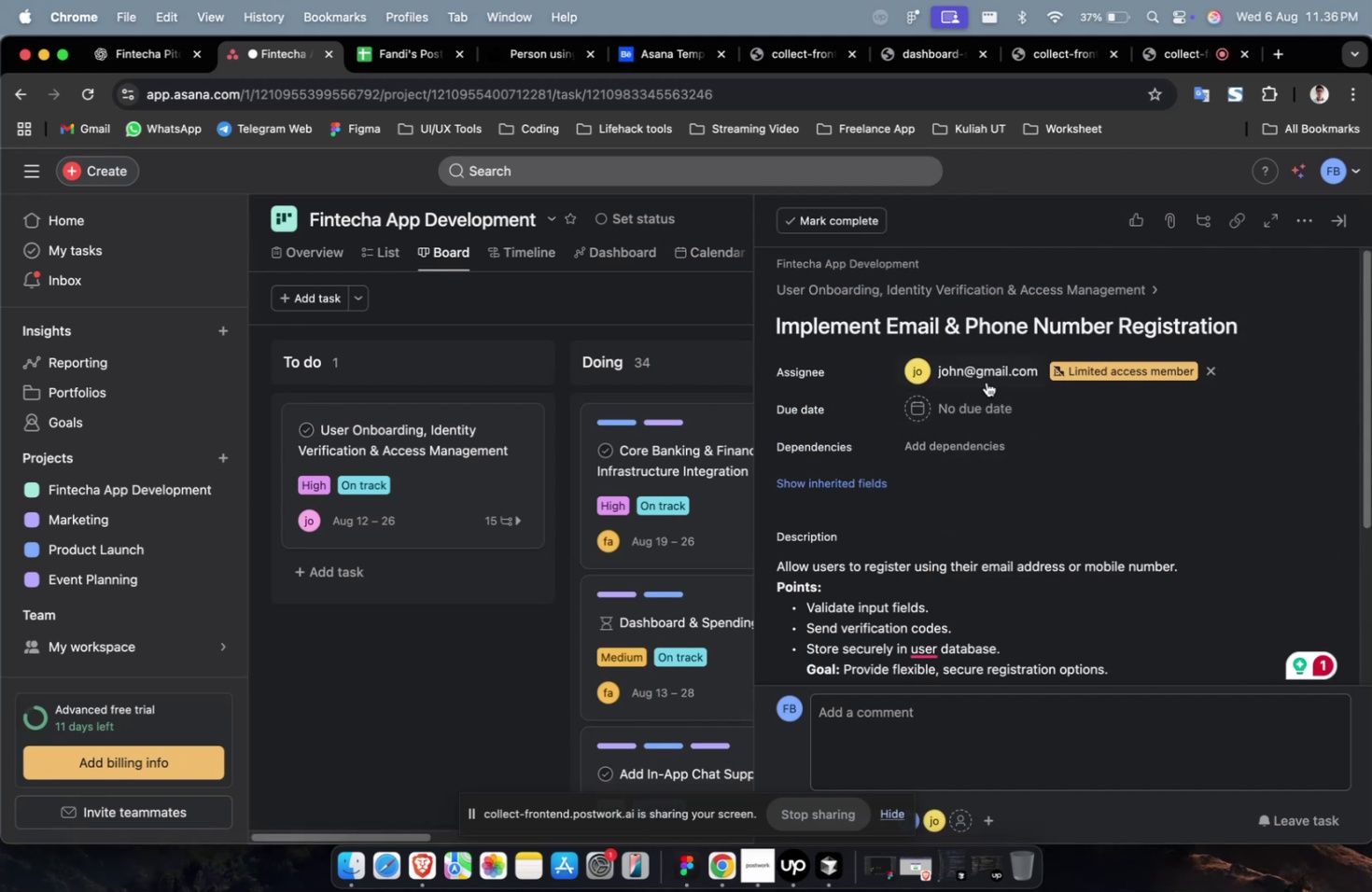 
triple_click([986, 382])
 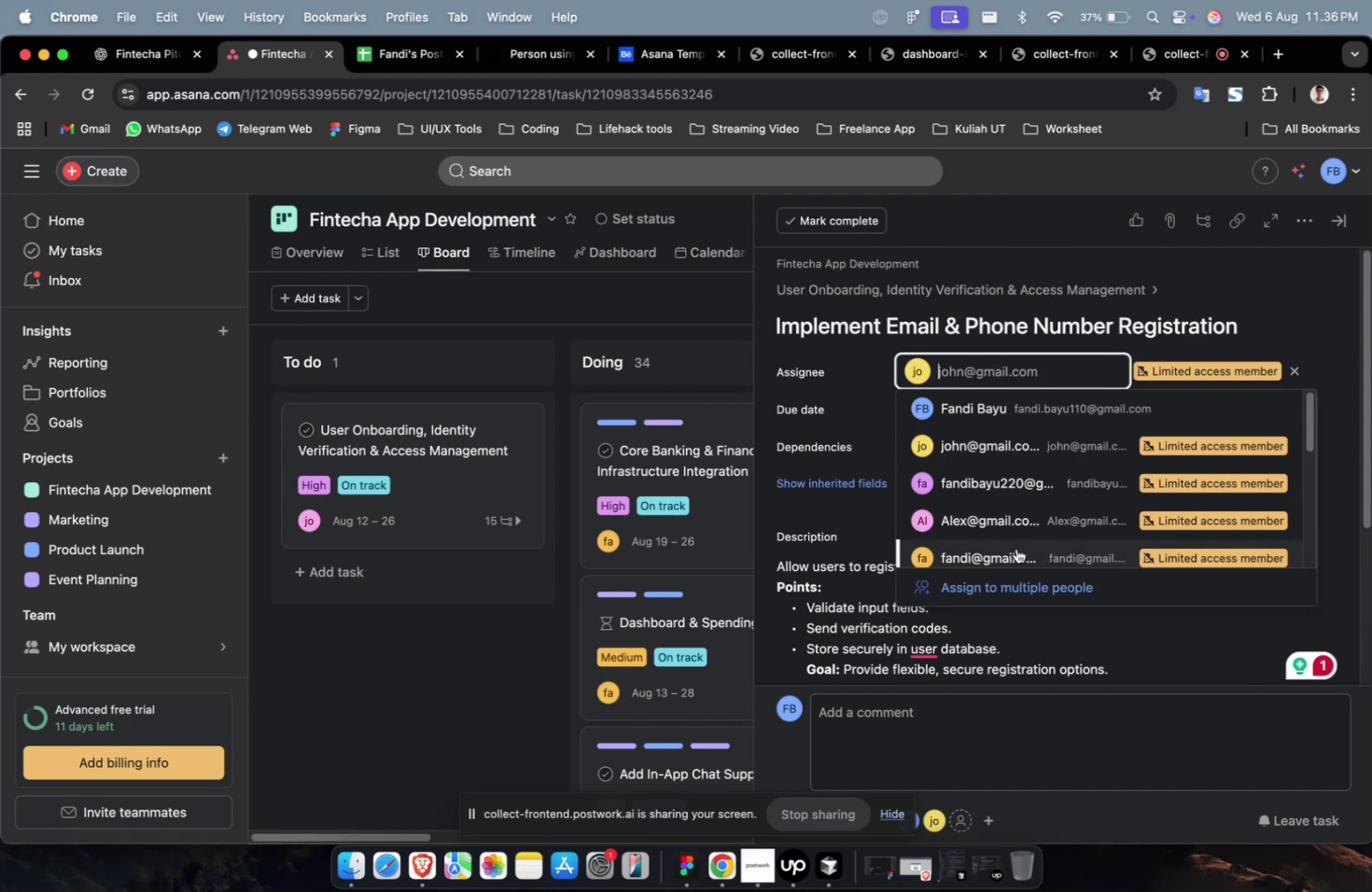 
triple_click([1015, 550])
 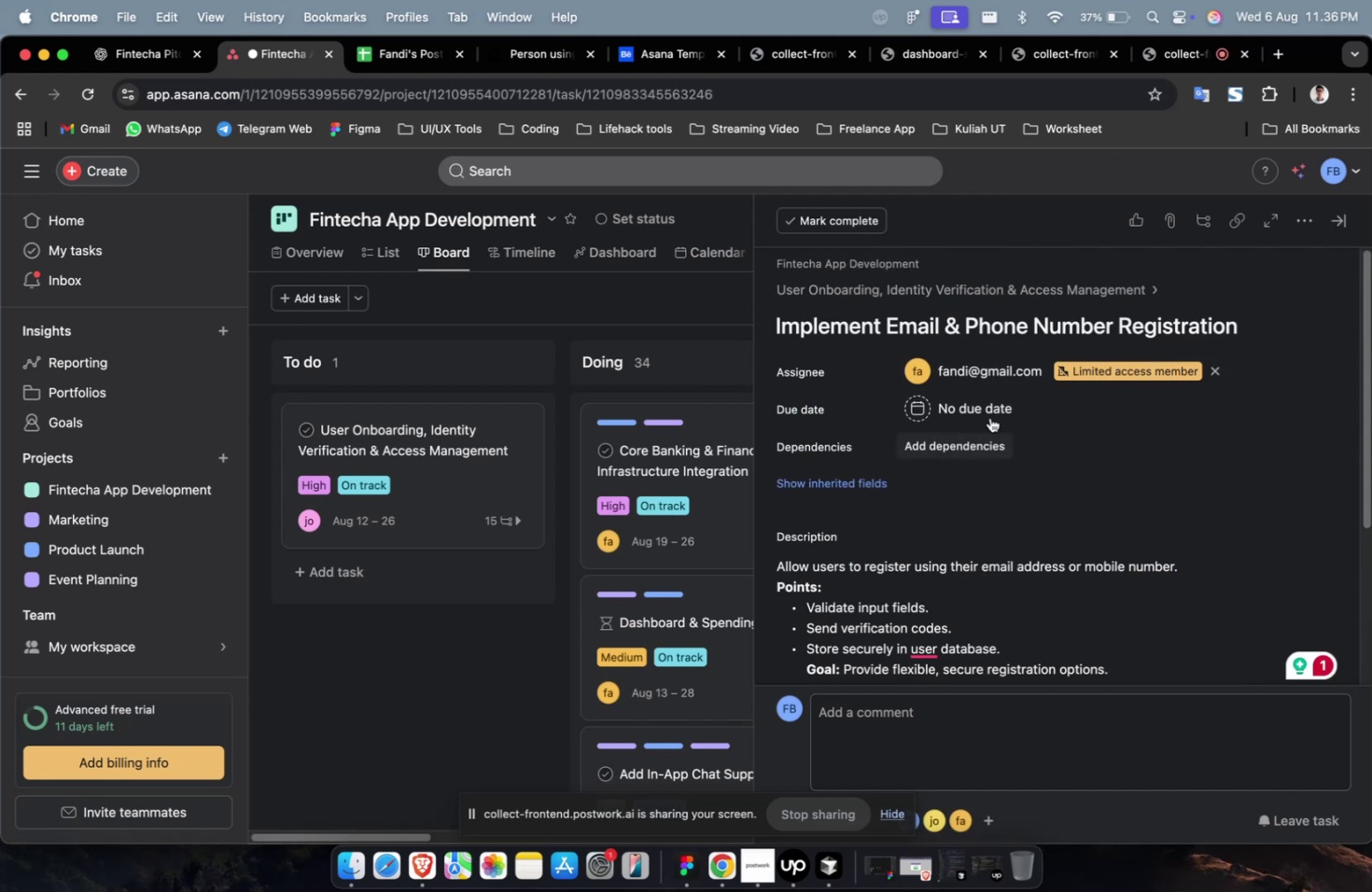 
triple_click([989, 417])
 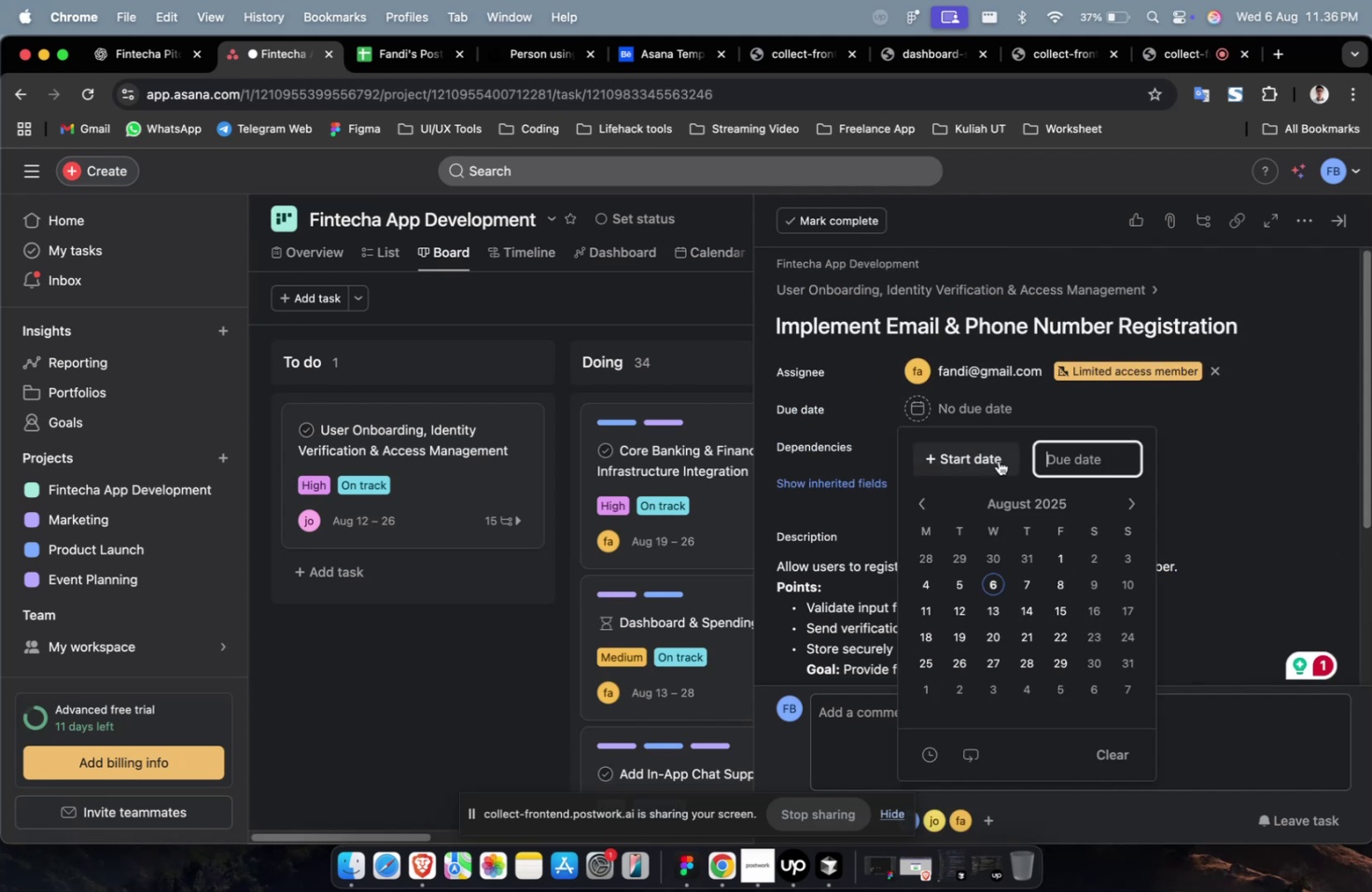 
triple_click([998, 460])
 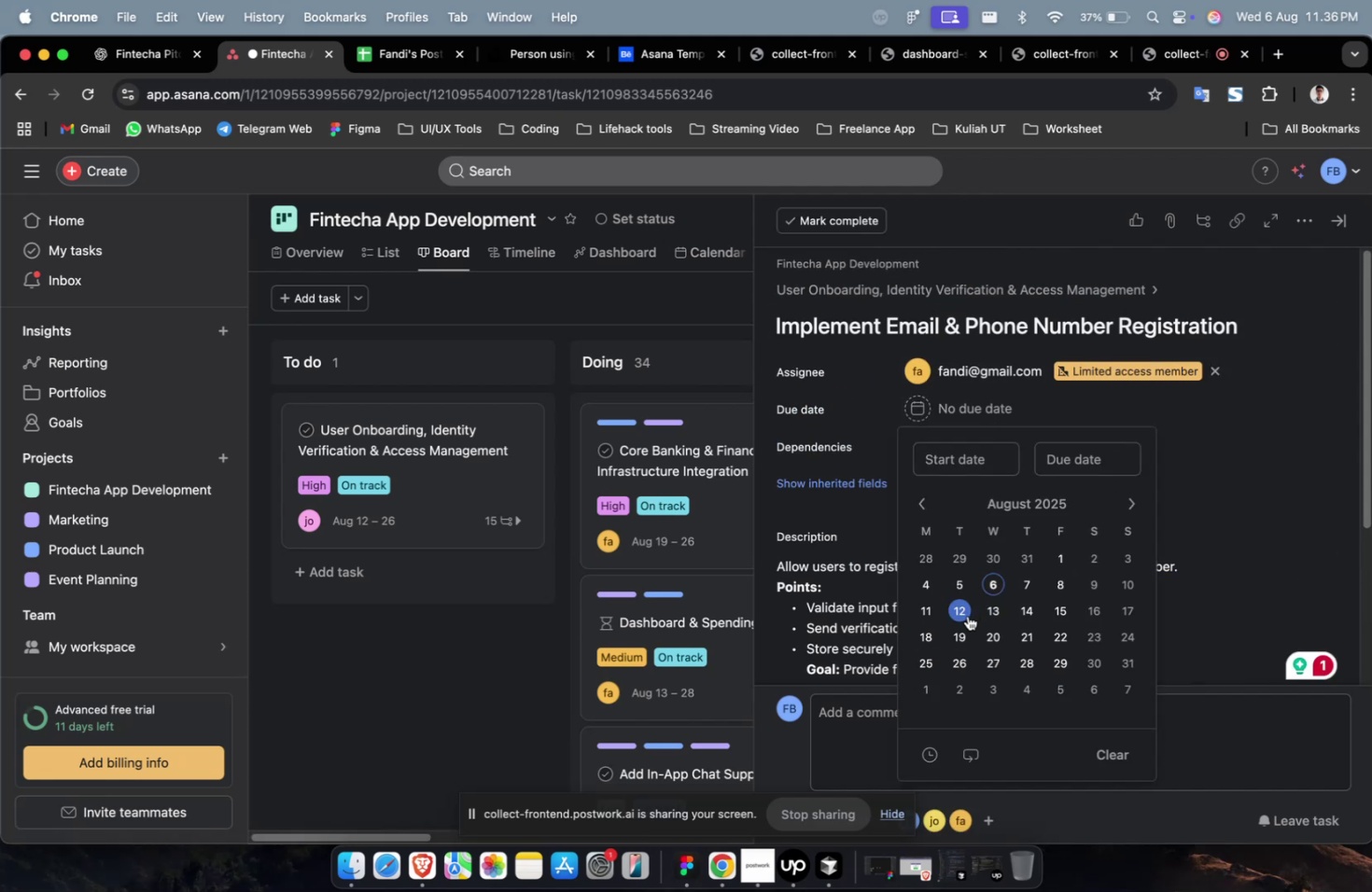 
triple_click([961, 613])
 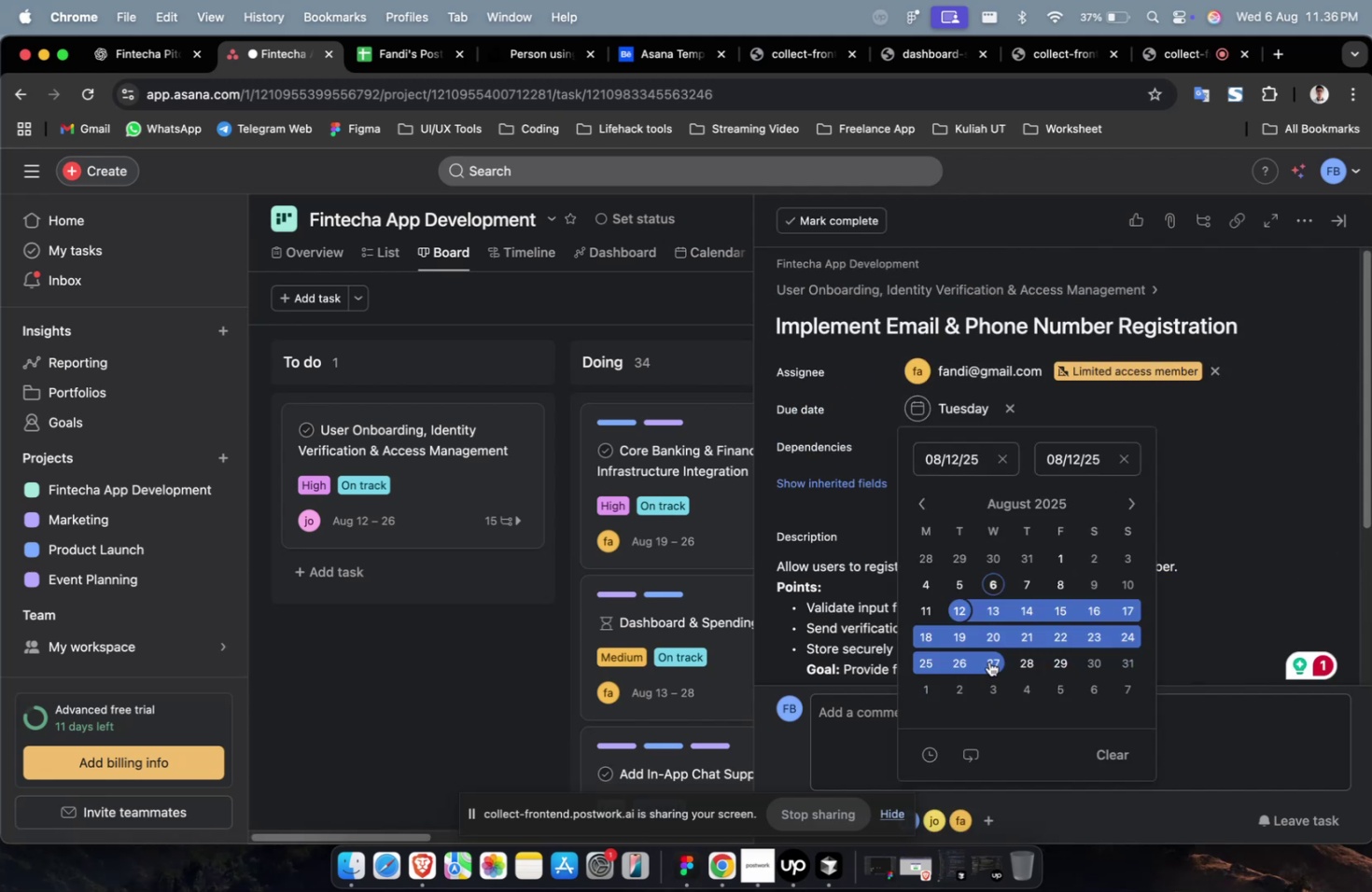 
triple_click([988, 660])
 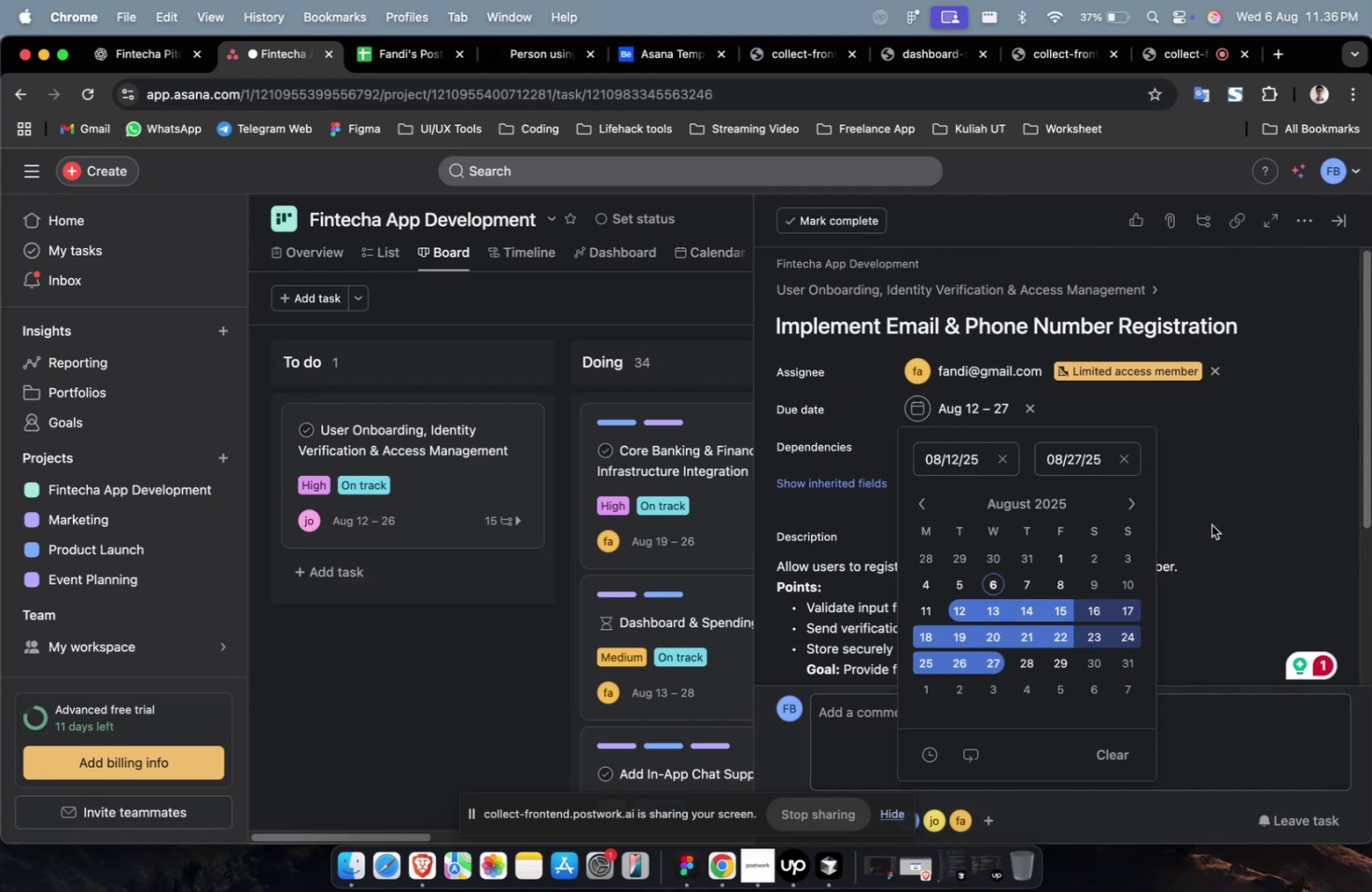 
triple_click([1211, 524])
 